 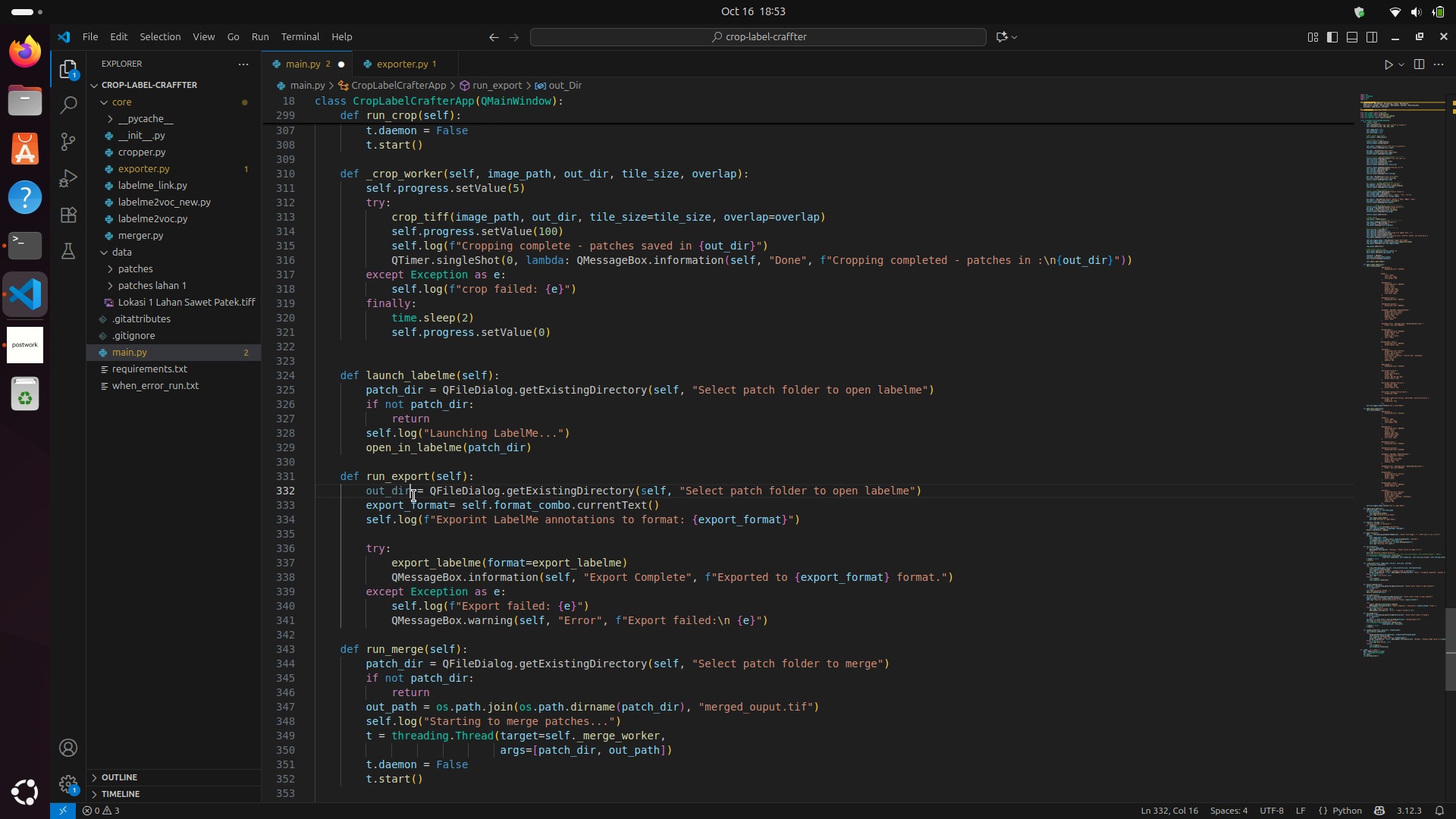 
key(Control+S)
 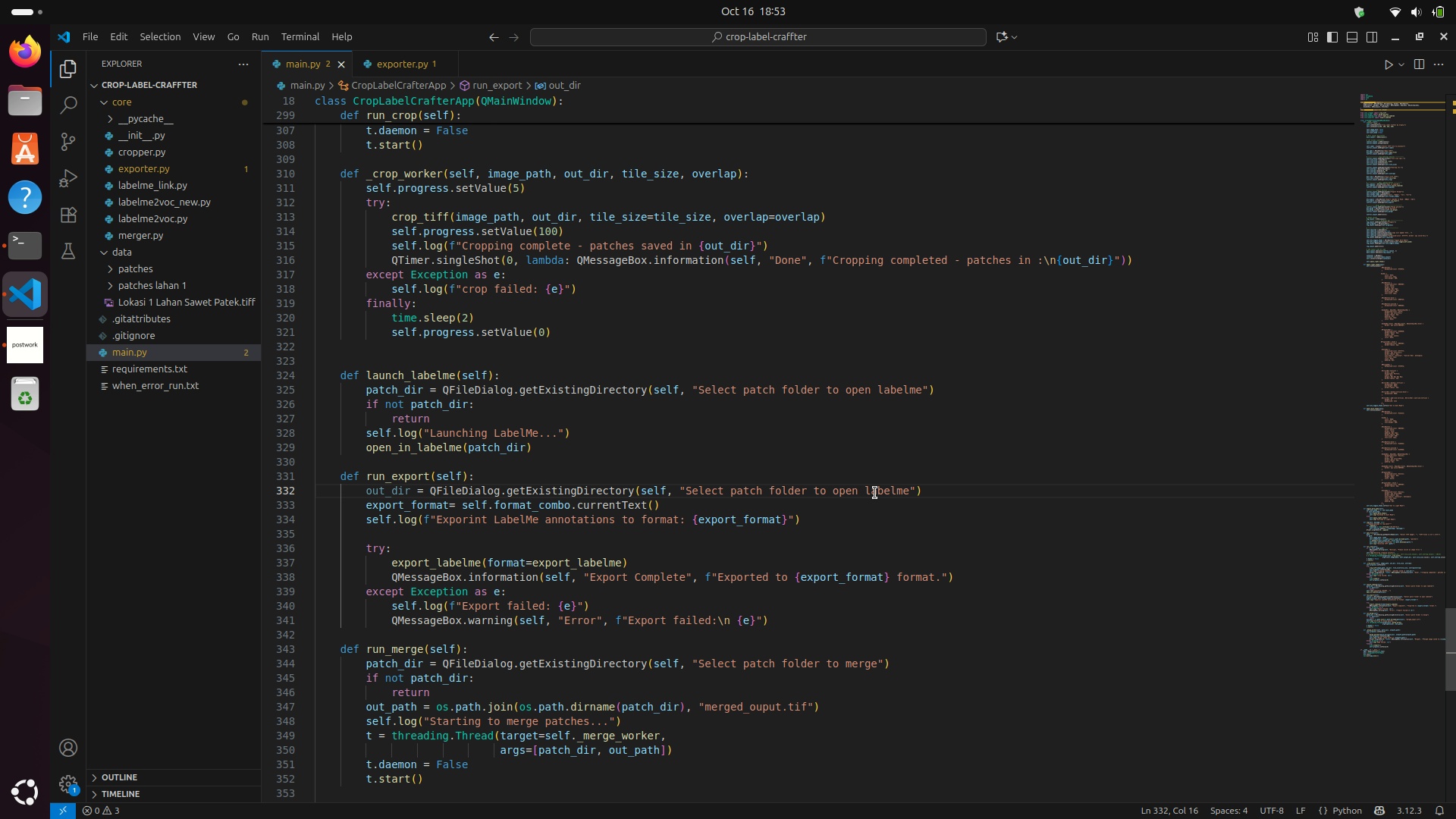 
left_click_drag(start_coordinate=[914, 491], to_coordinate=[834, 490])
 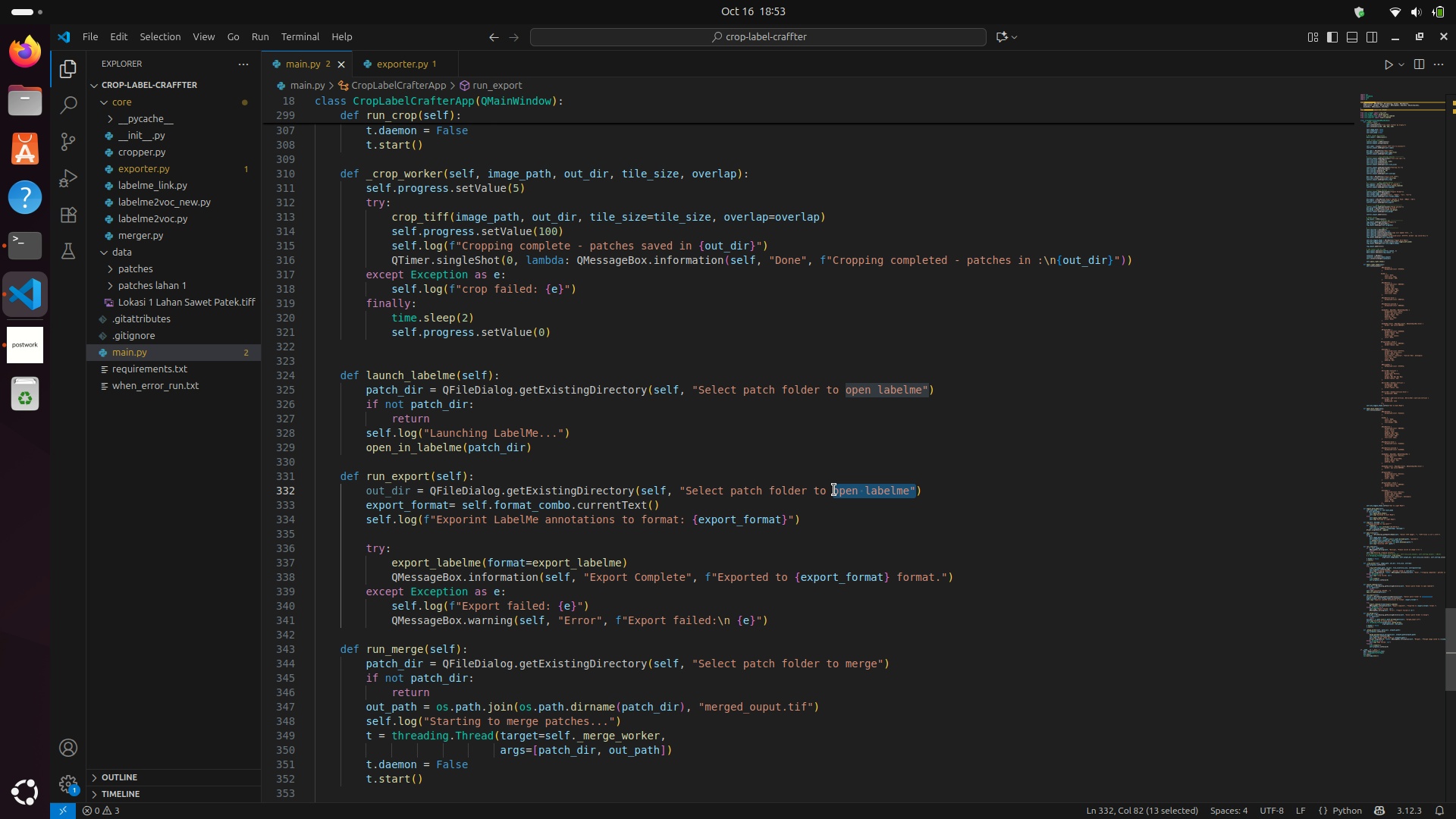 
type(Expor)
key(Backspace)
key(Backspace)
key(Backspace)
key(Backspace)
type(be Exported)
 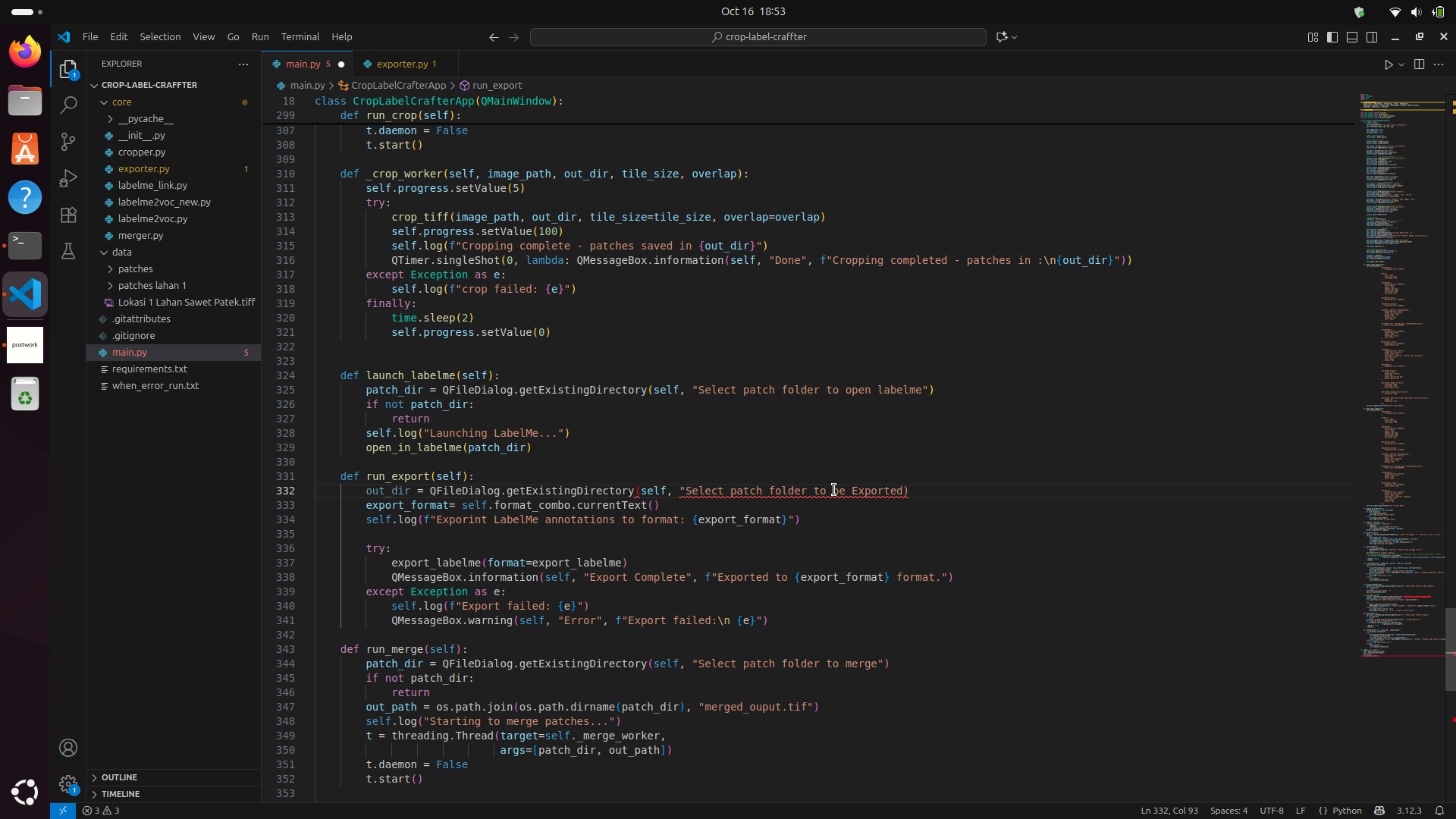 
key(ArrowLeft)
 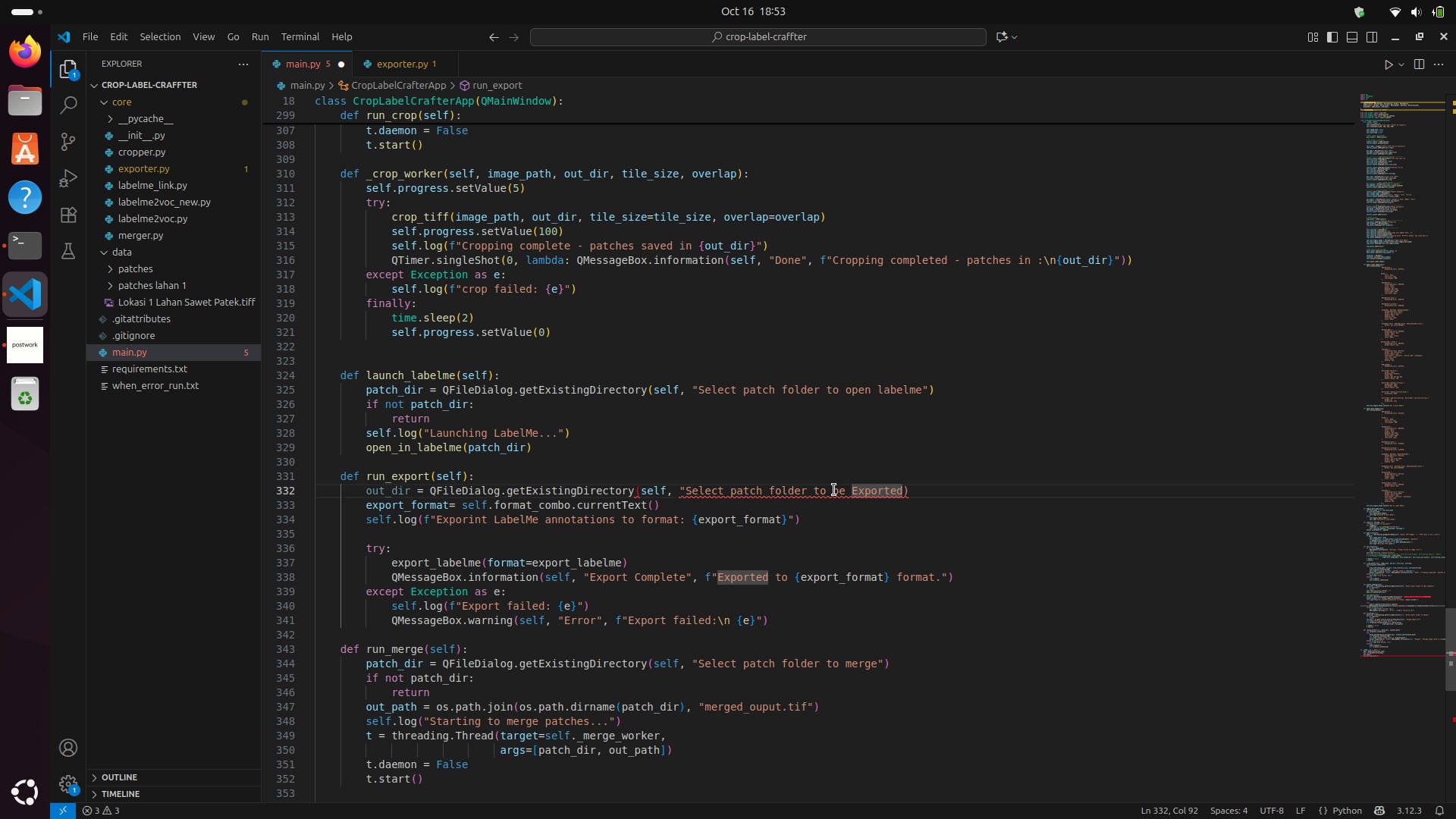 
key(ArrowRight)
 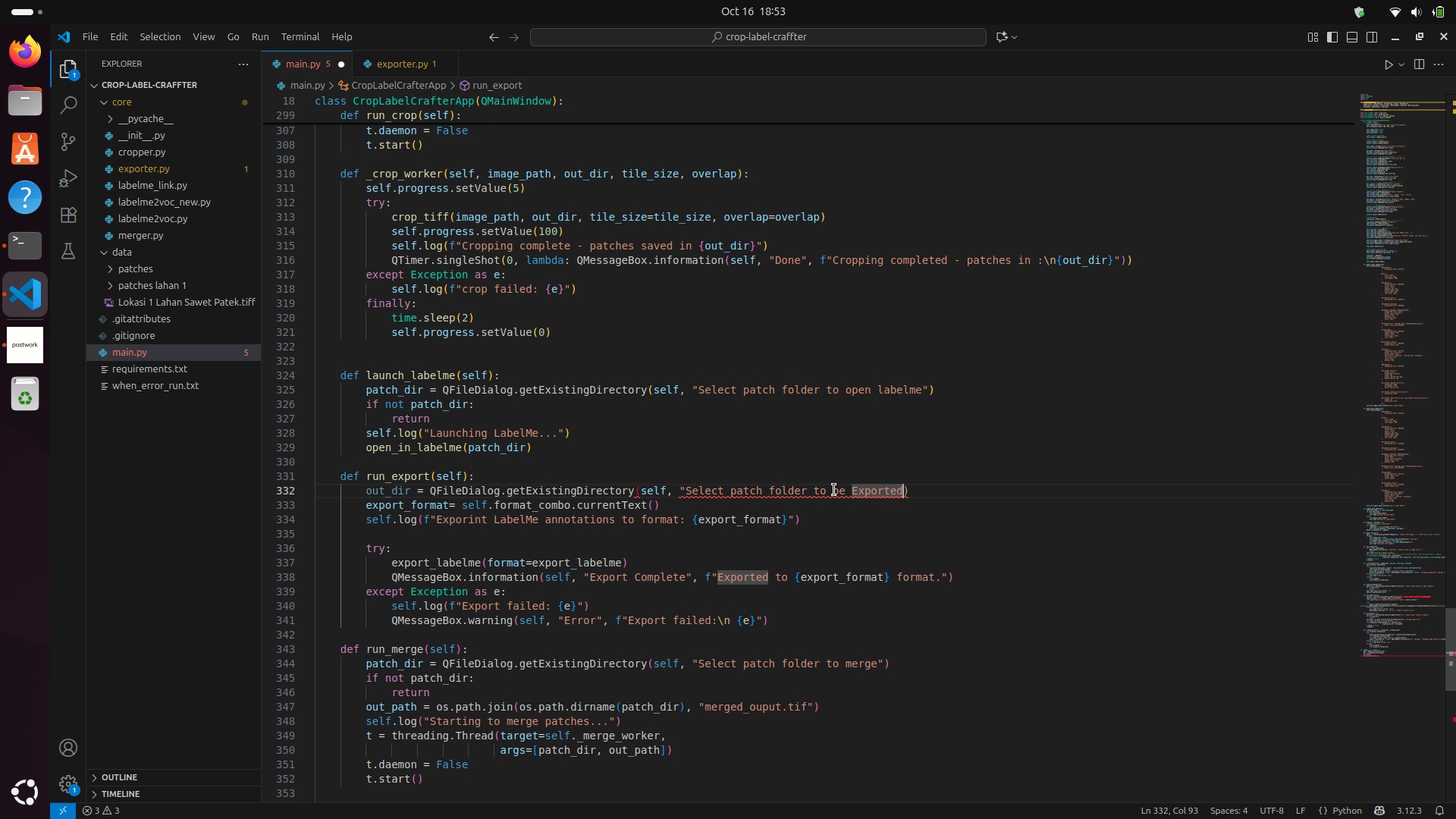 
key(Shift+ShiftLeft)
 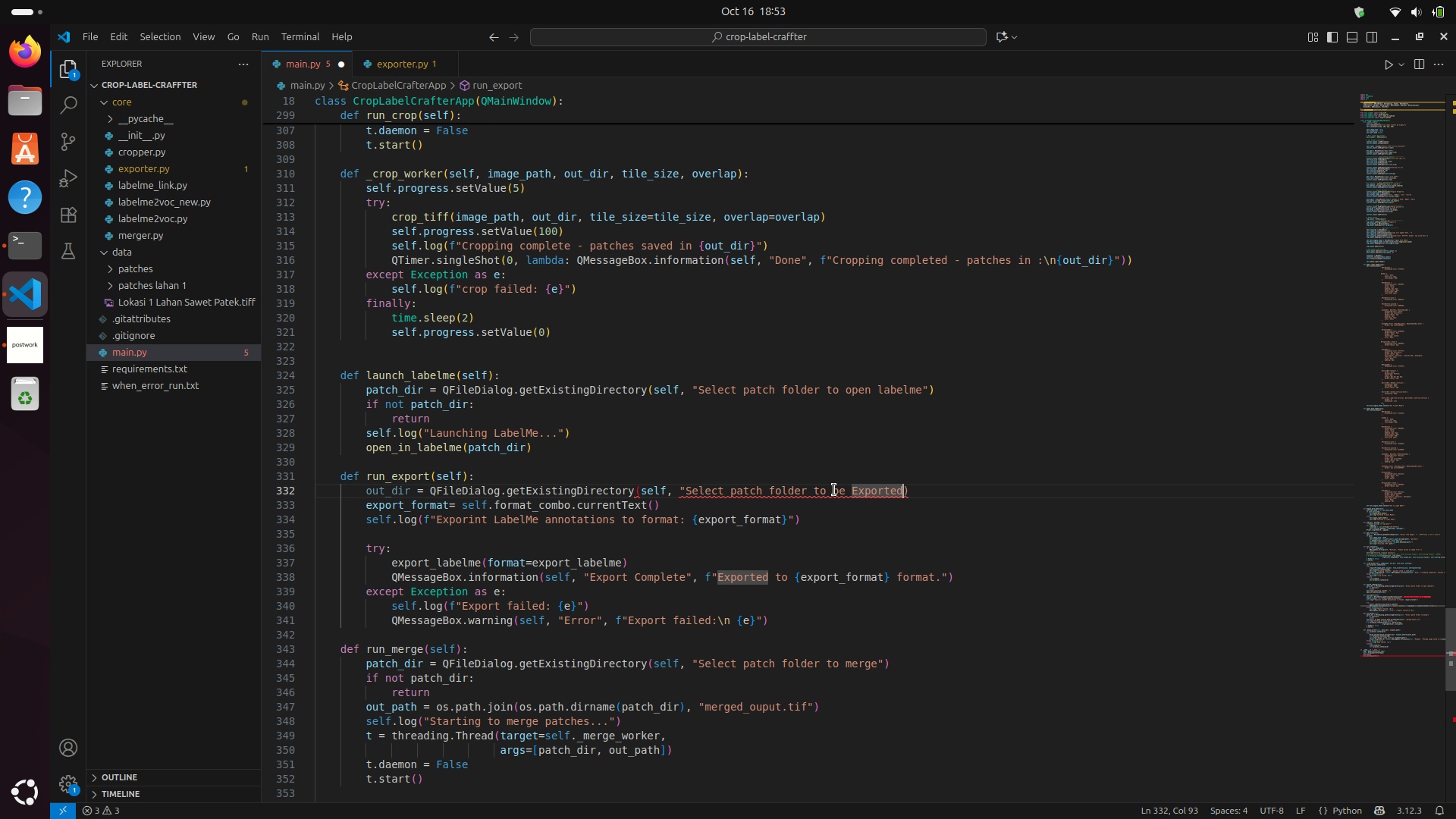 
key(Shift+Quote)
 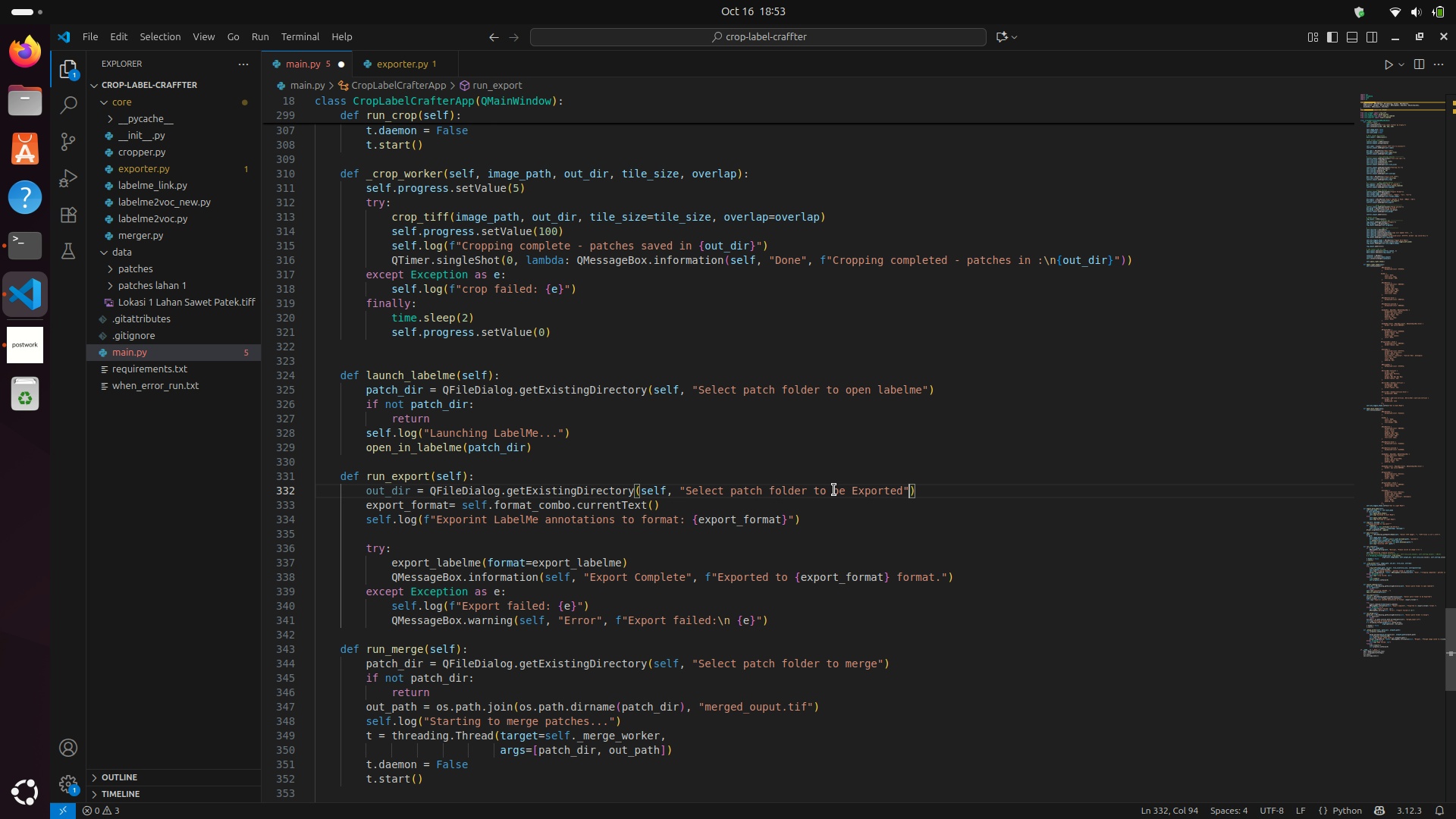 
hold_key(key=ArrowLeft, duration=0.87)
 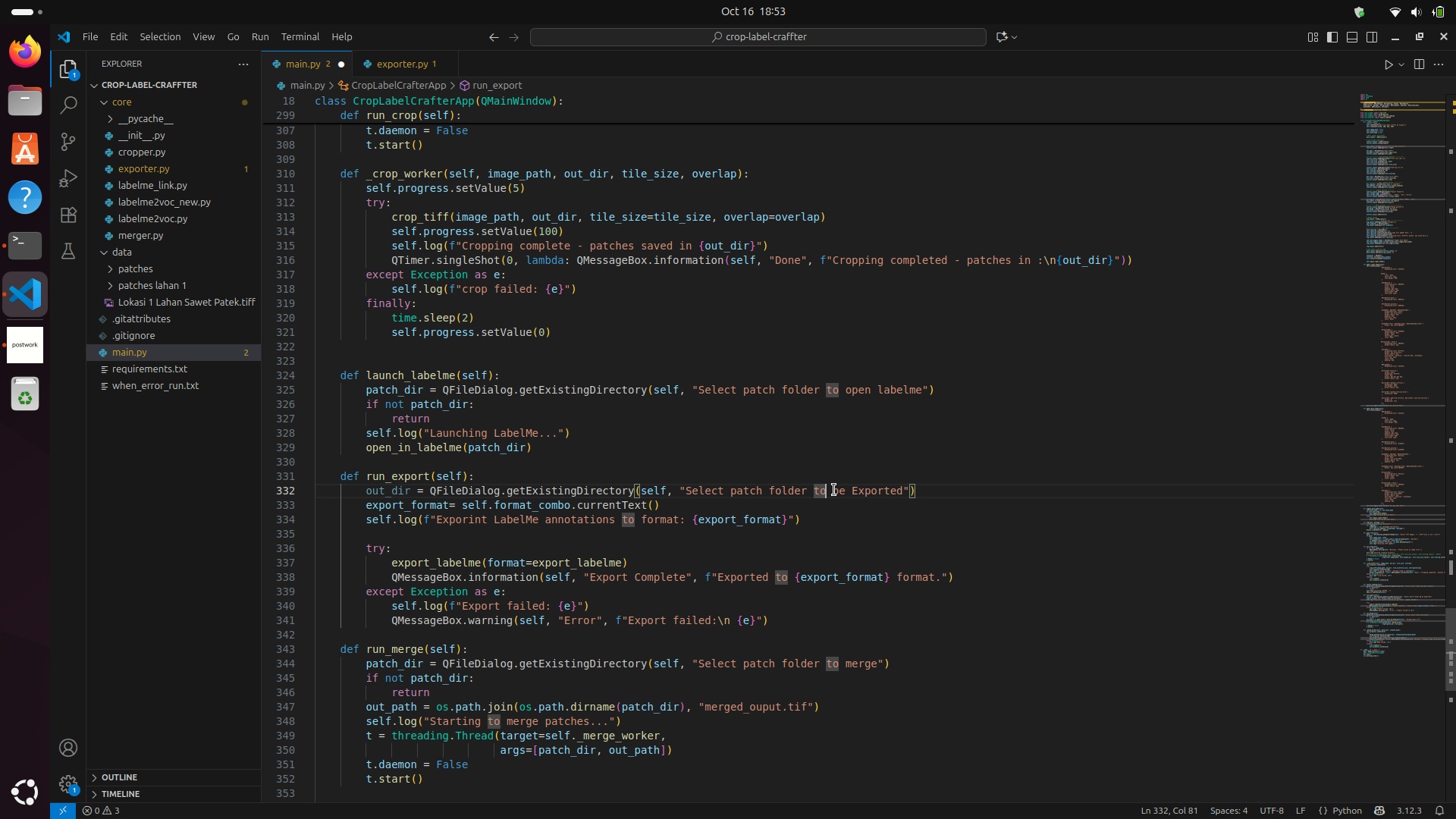 
key(ArrowRight)
 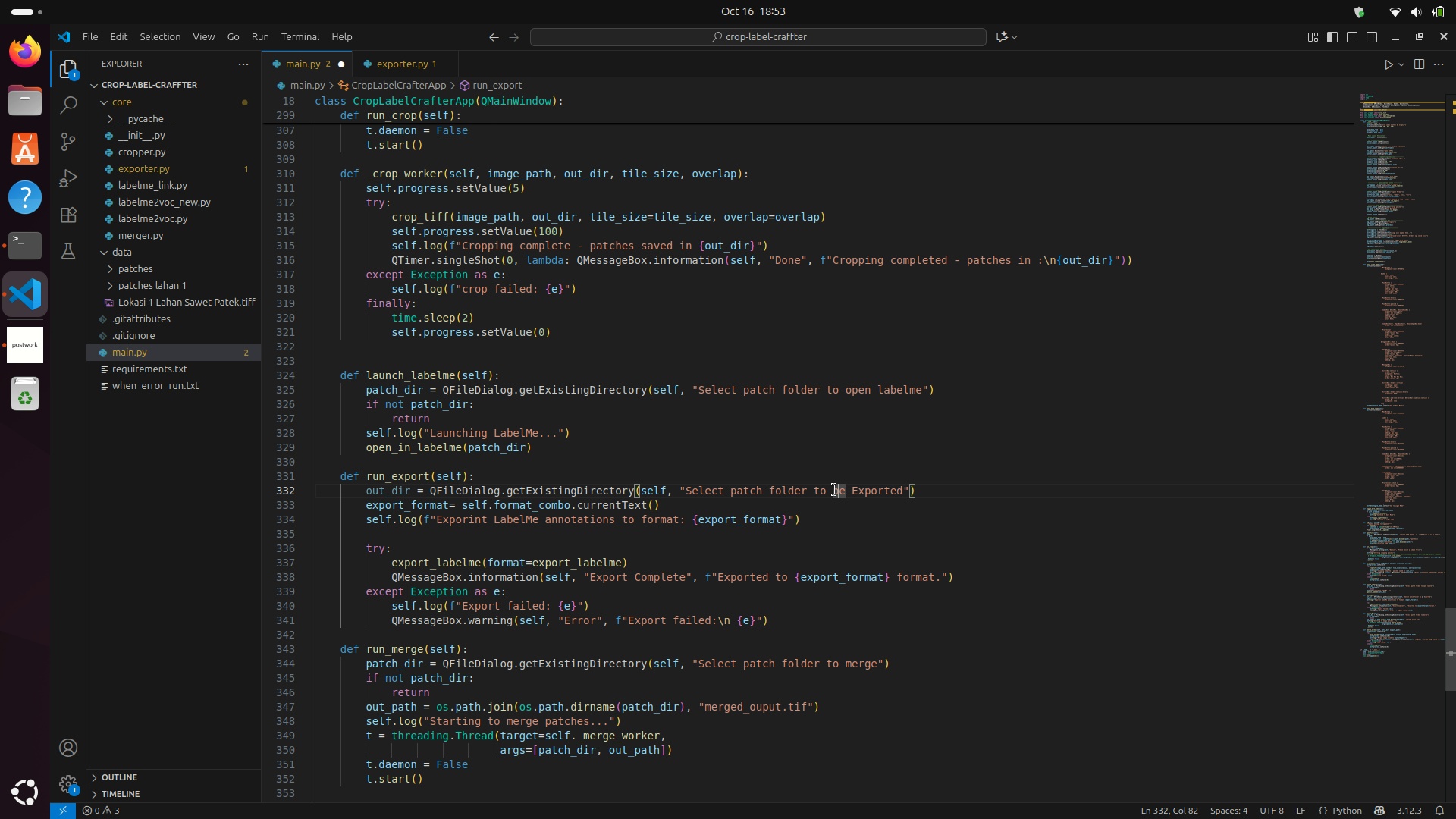 
key(ArrowRight)
 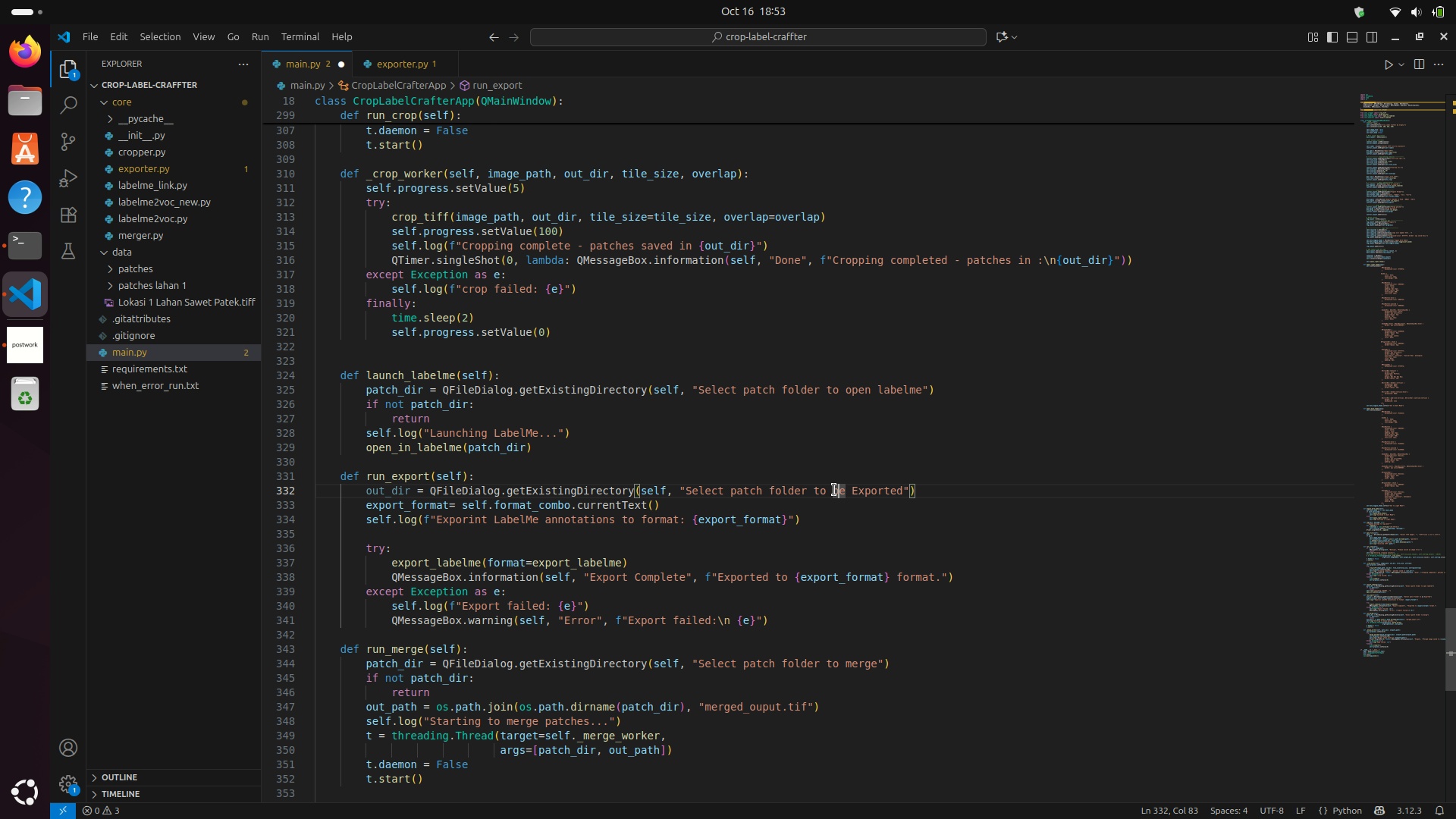 
key(ArrowRight)
 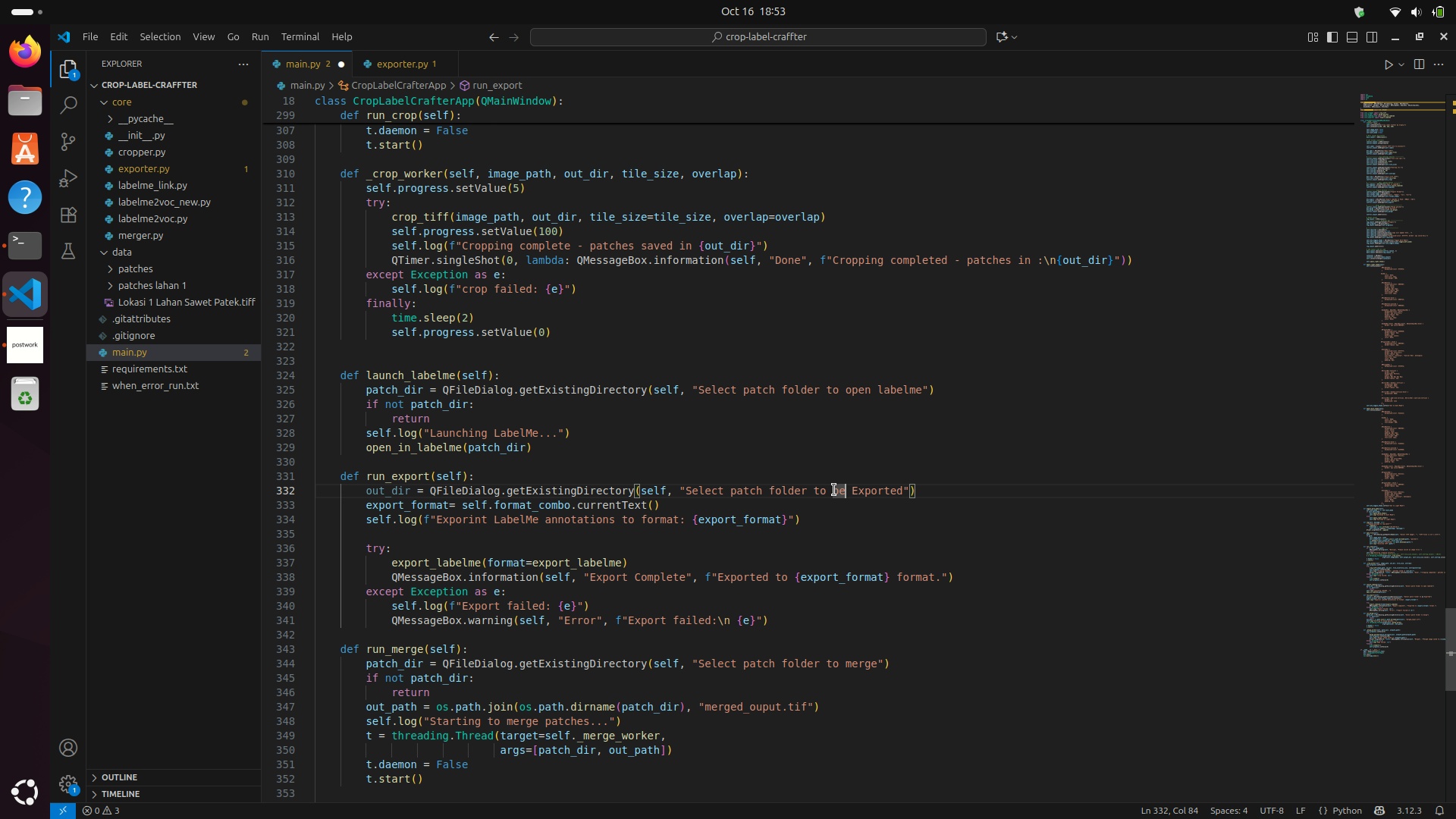 
key(ArrowRight)
 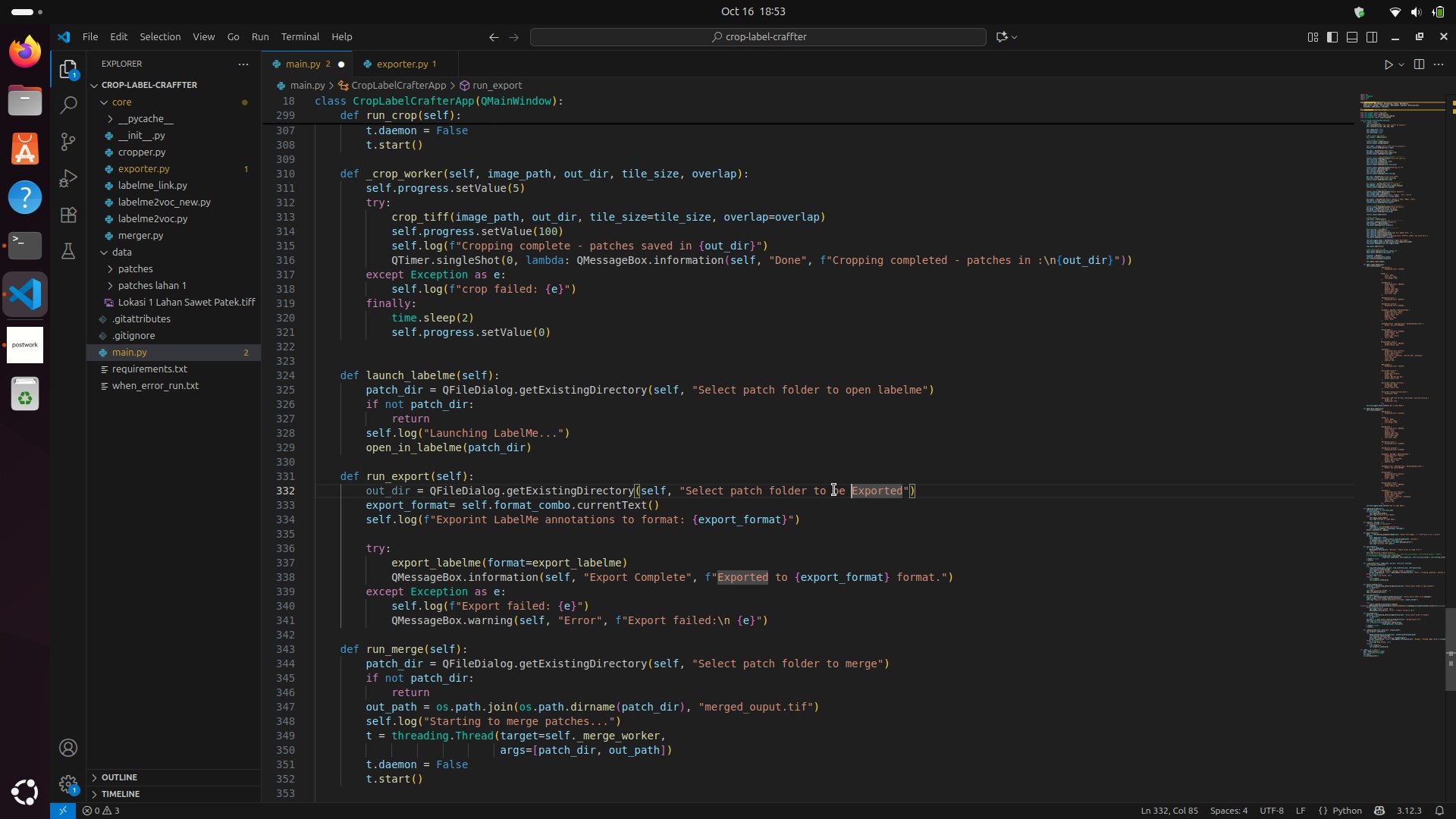 
key(ArrowRight)
 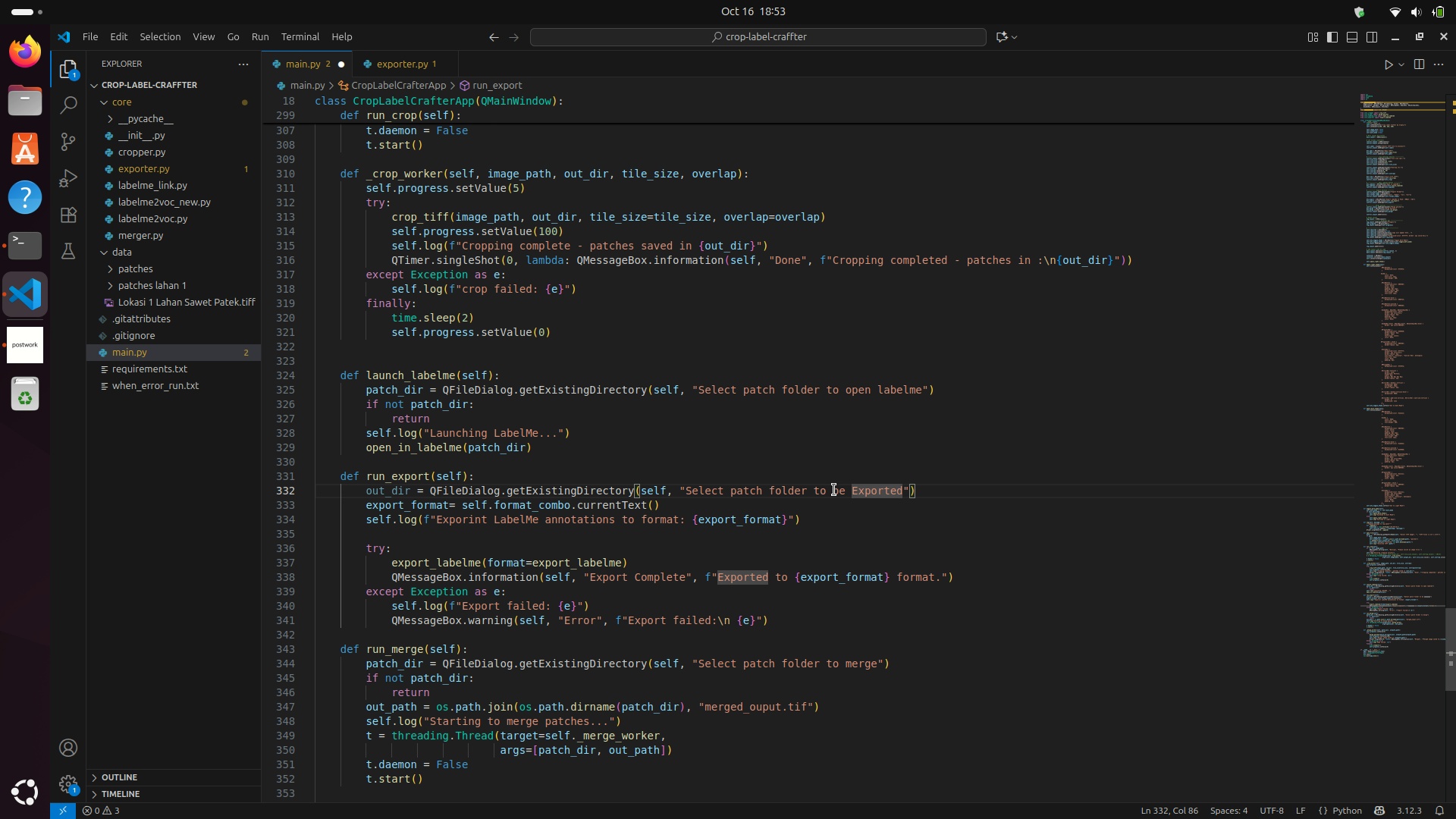 
key(Backspace)
 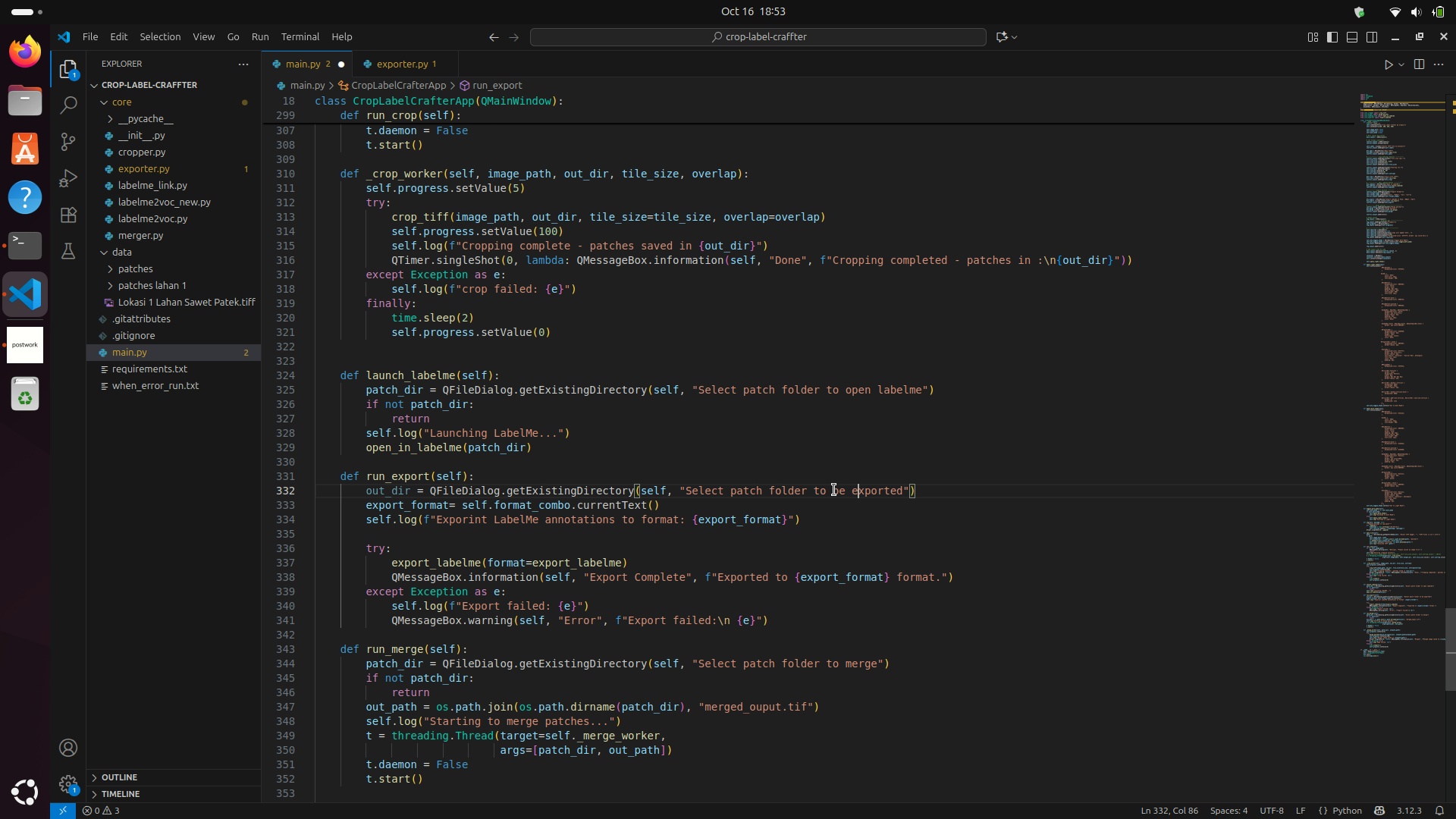 
key(E)
 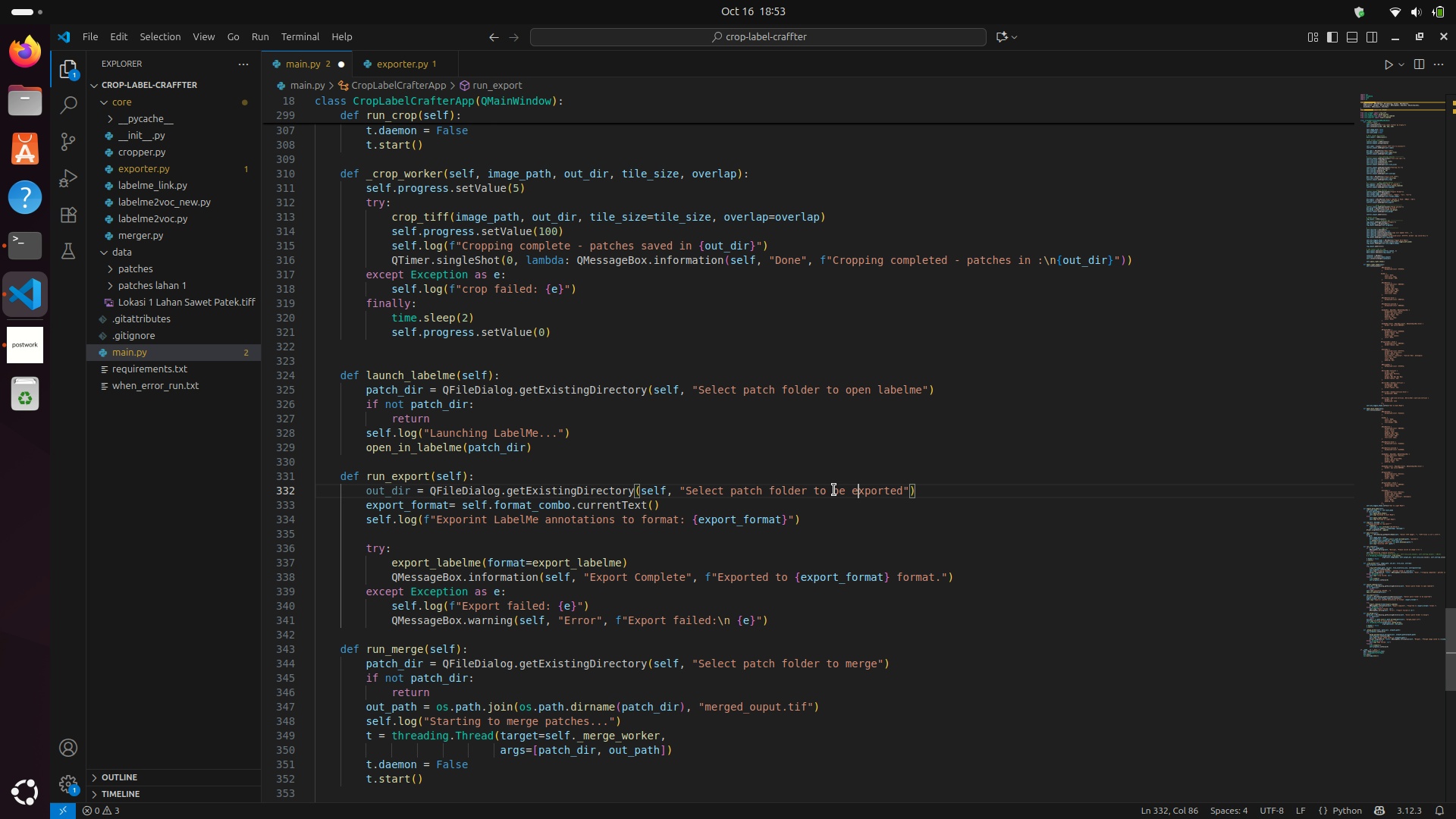 
key(Control+S)
 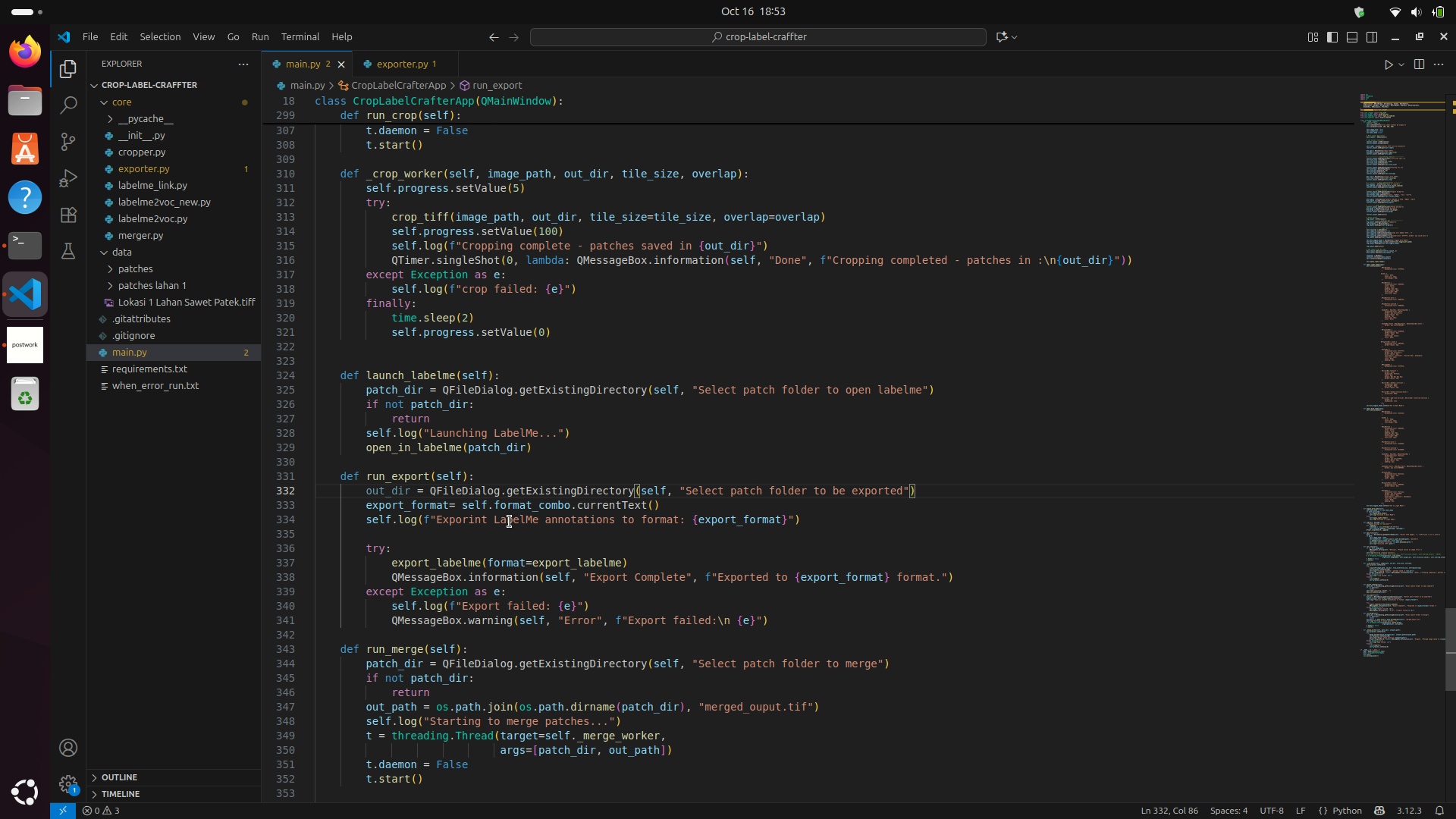 
wait(5.61)
 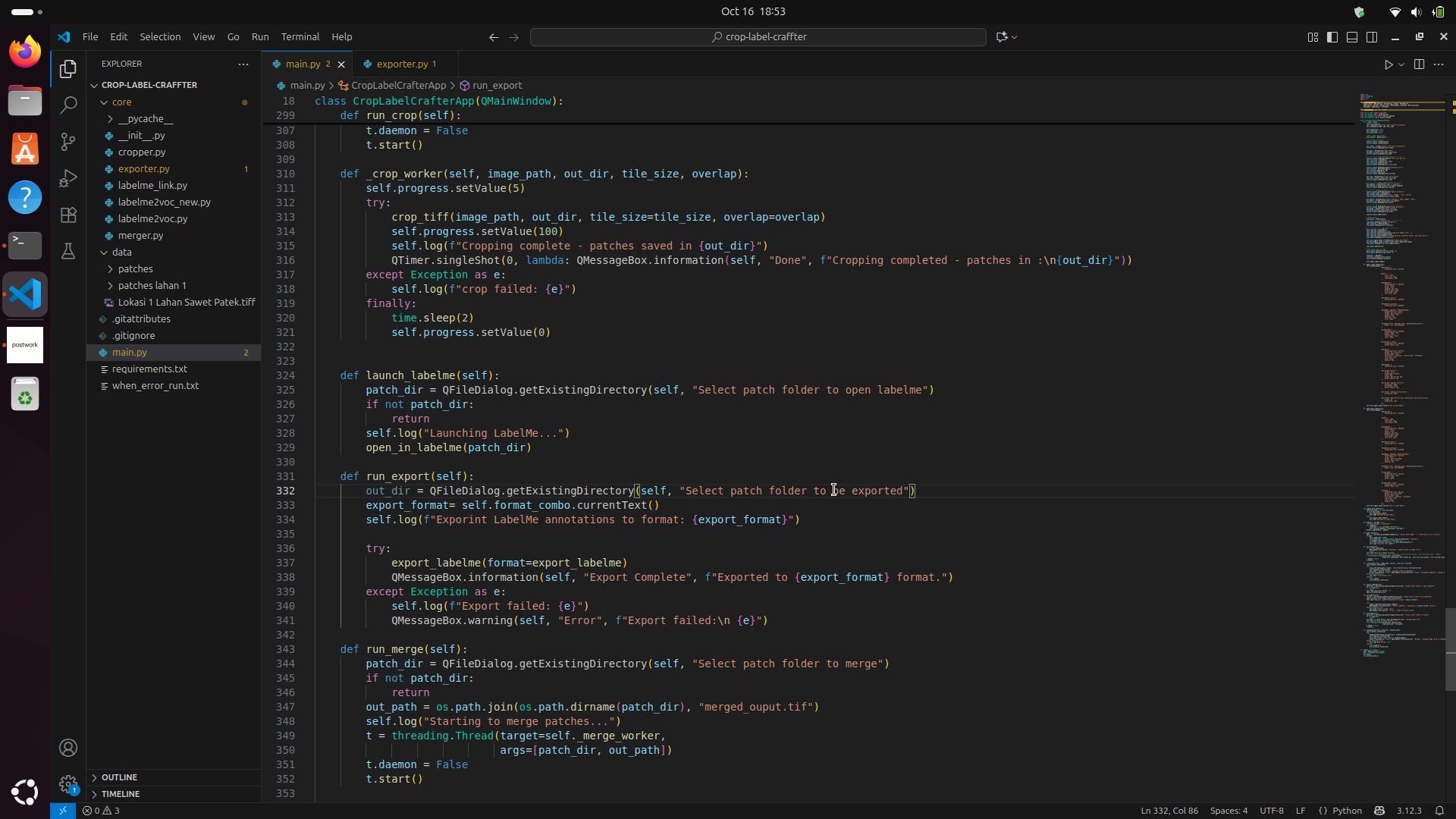 
left_click_drag(start_coordinate=[447, 425], to_coordinate=[366, 410])
 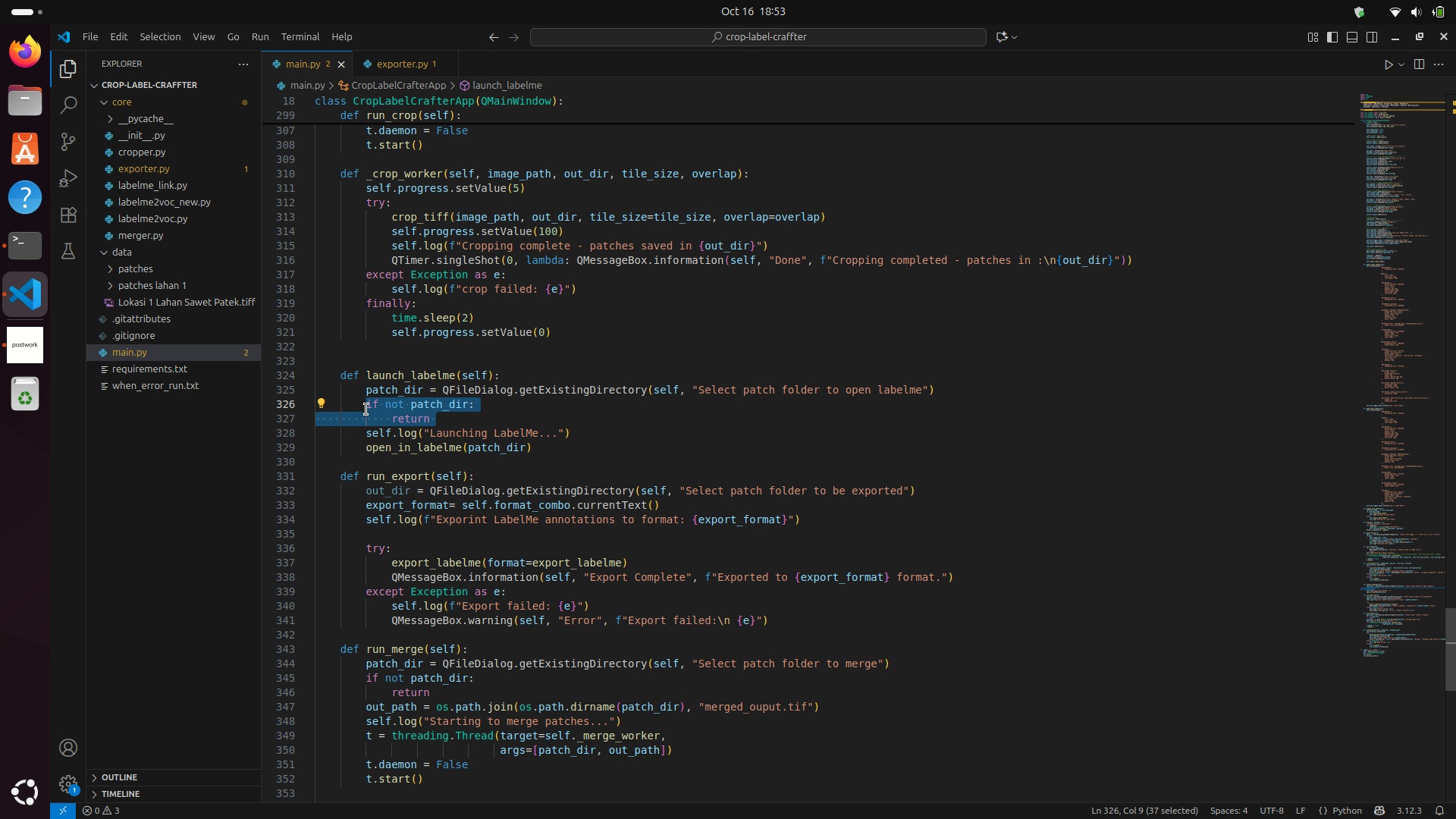 
key(Control+C)
 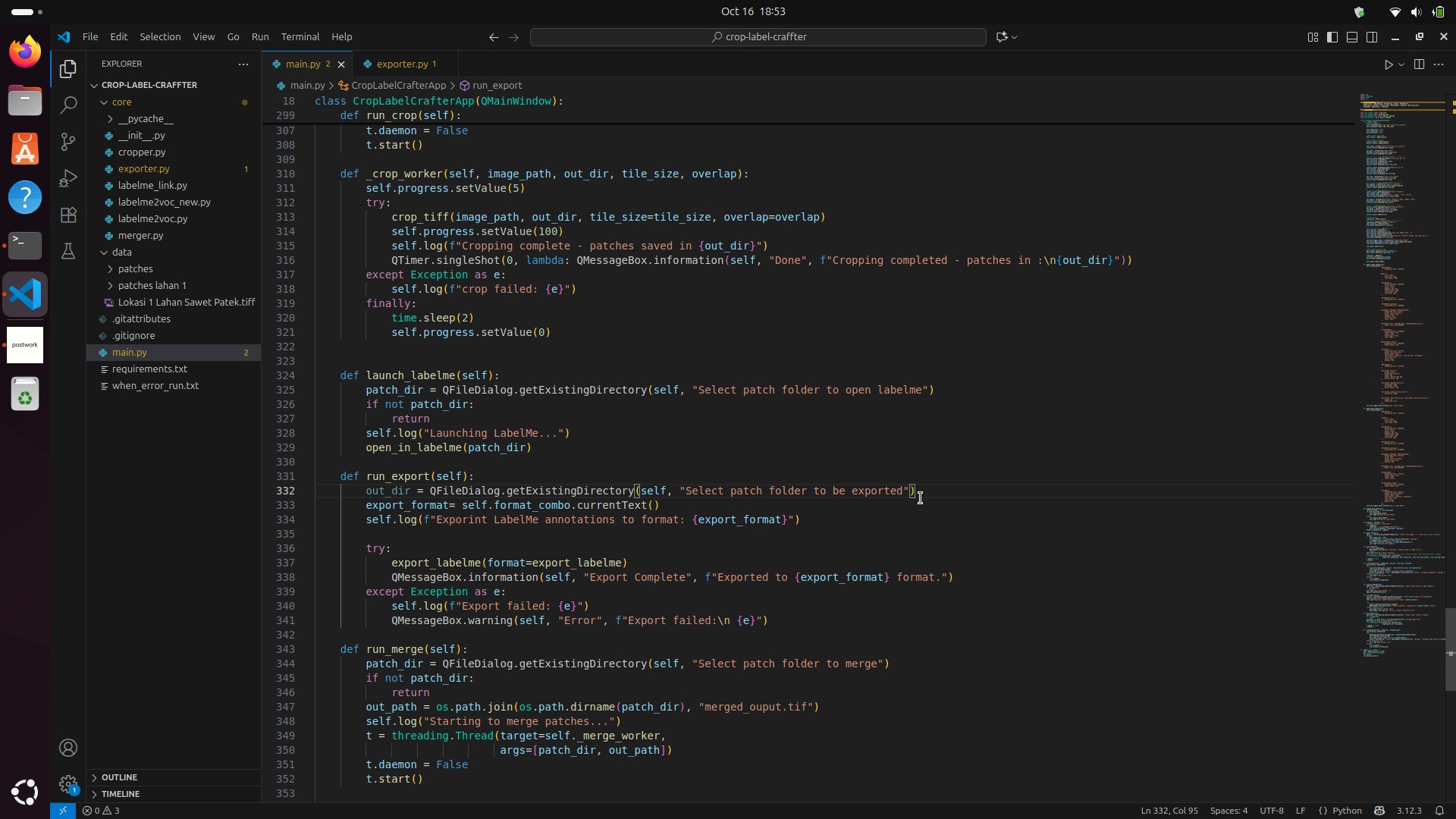 
key(Enter)
 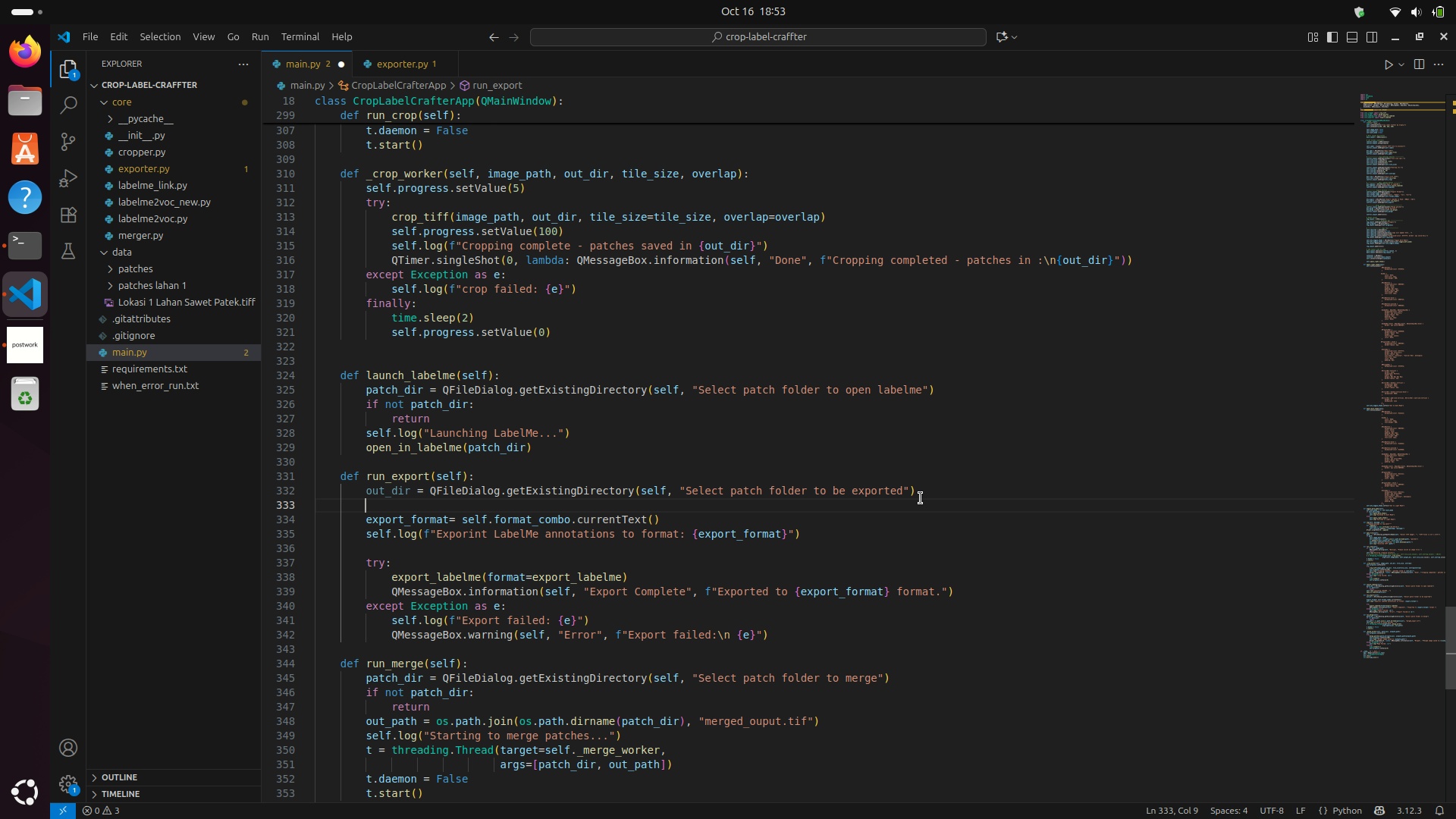 
key(Control+V)
 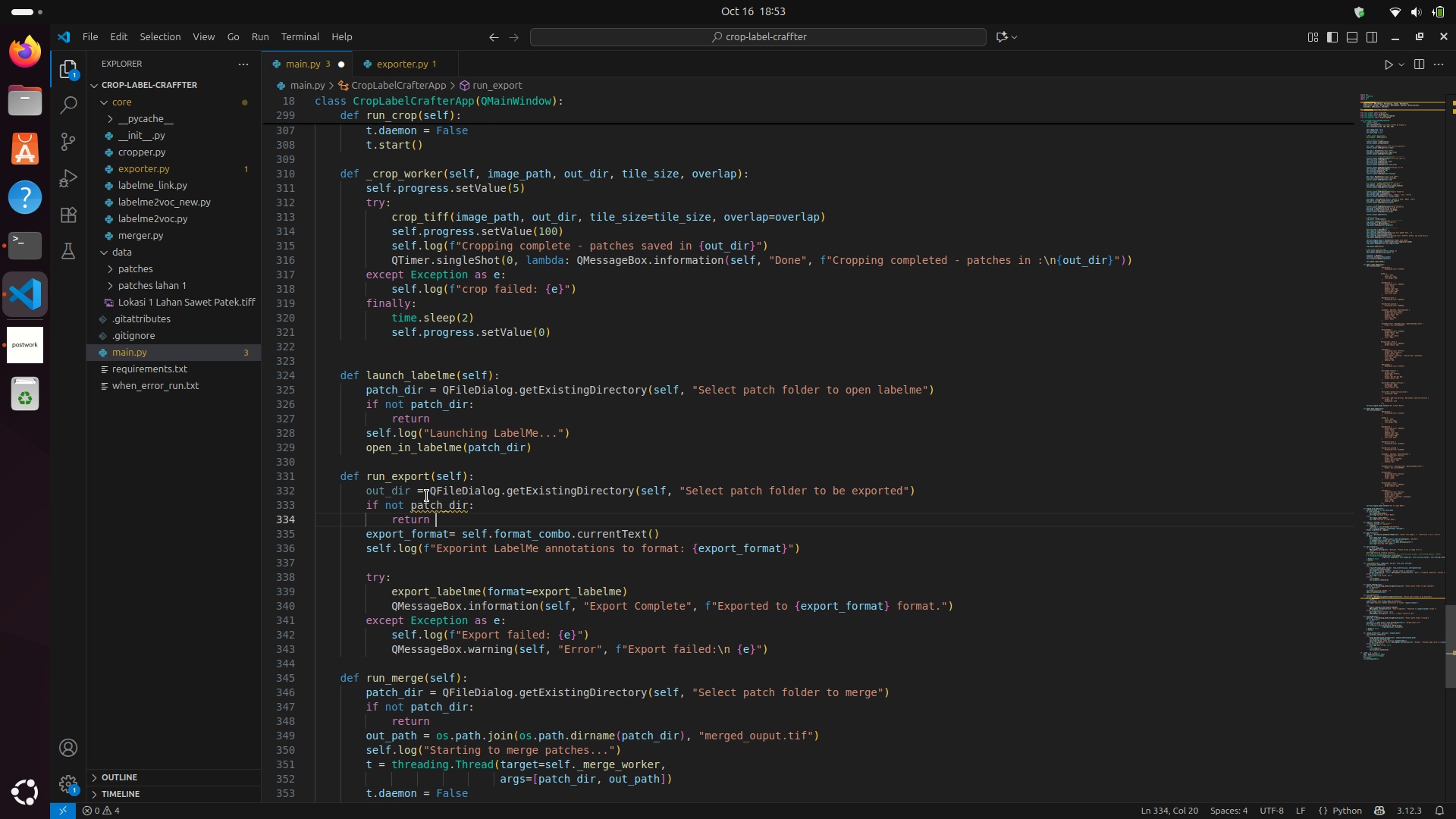 
key(Control+C)
 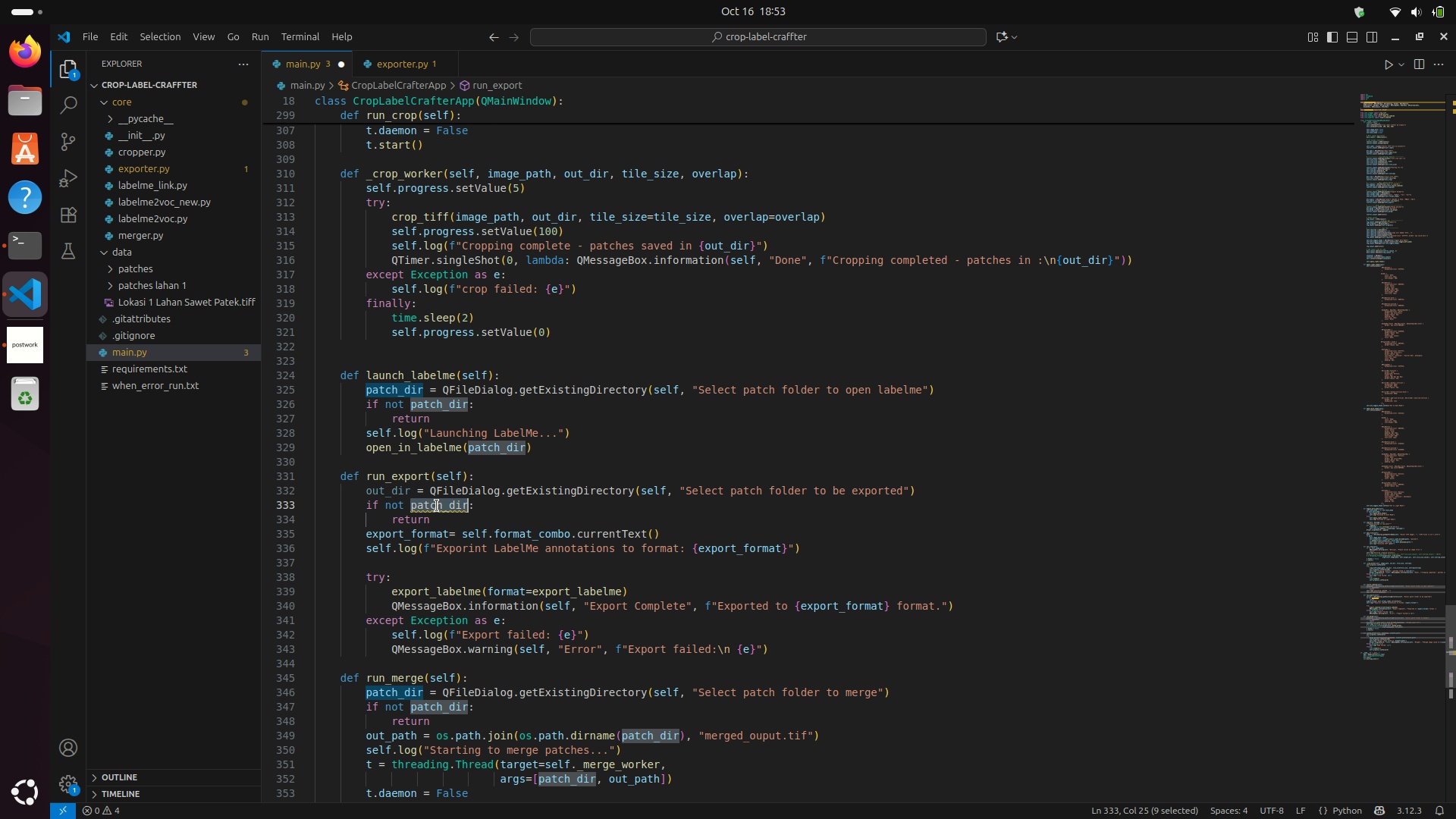 
key(Control+V)
 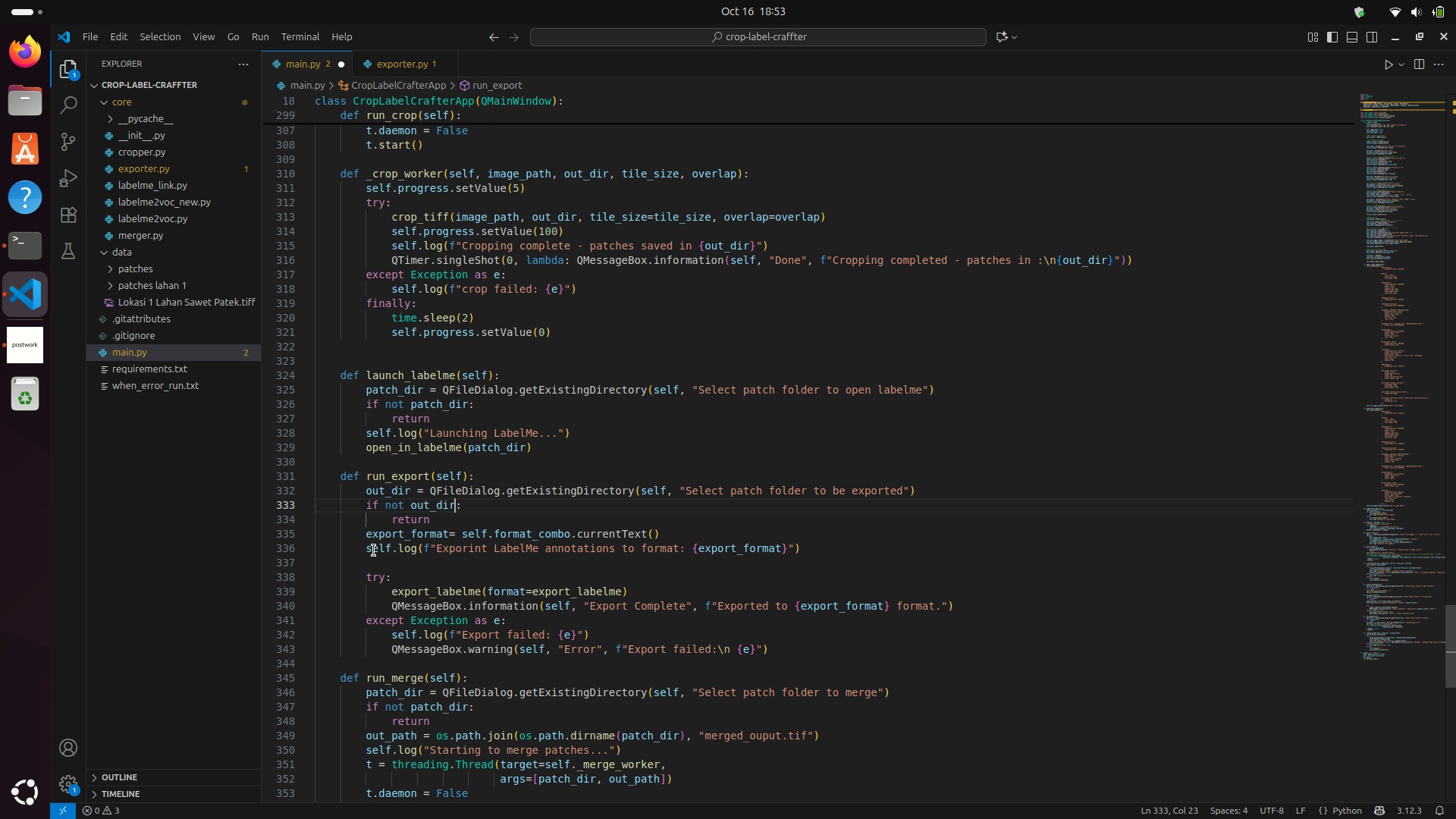 
left_click_drag(start_coordinate=[369, 547], to_coordinate=[808, 554])
 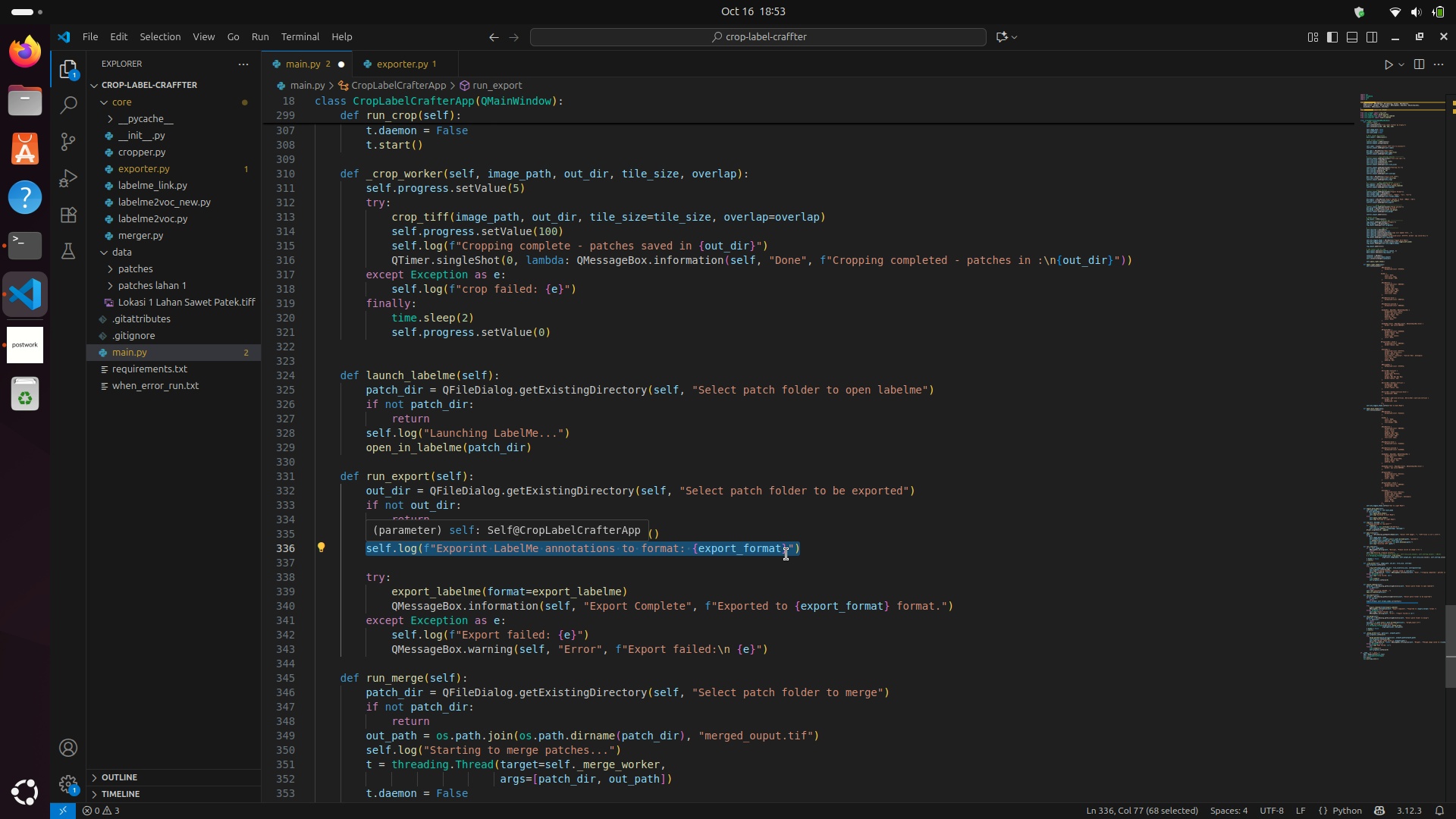 
key(Control+C)
 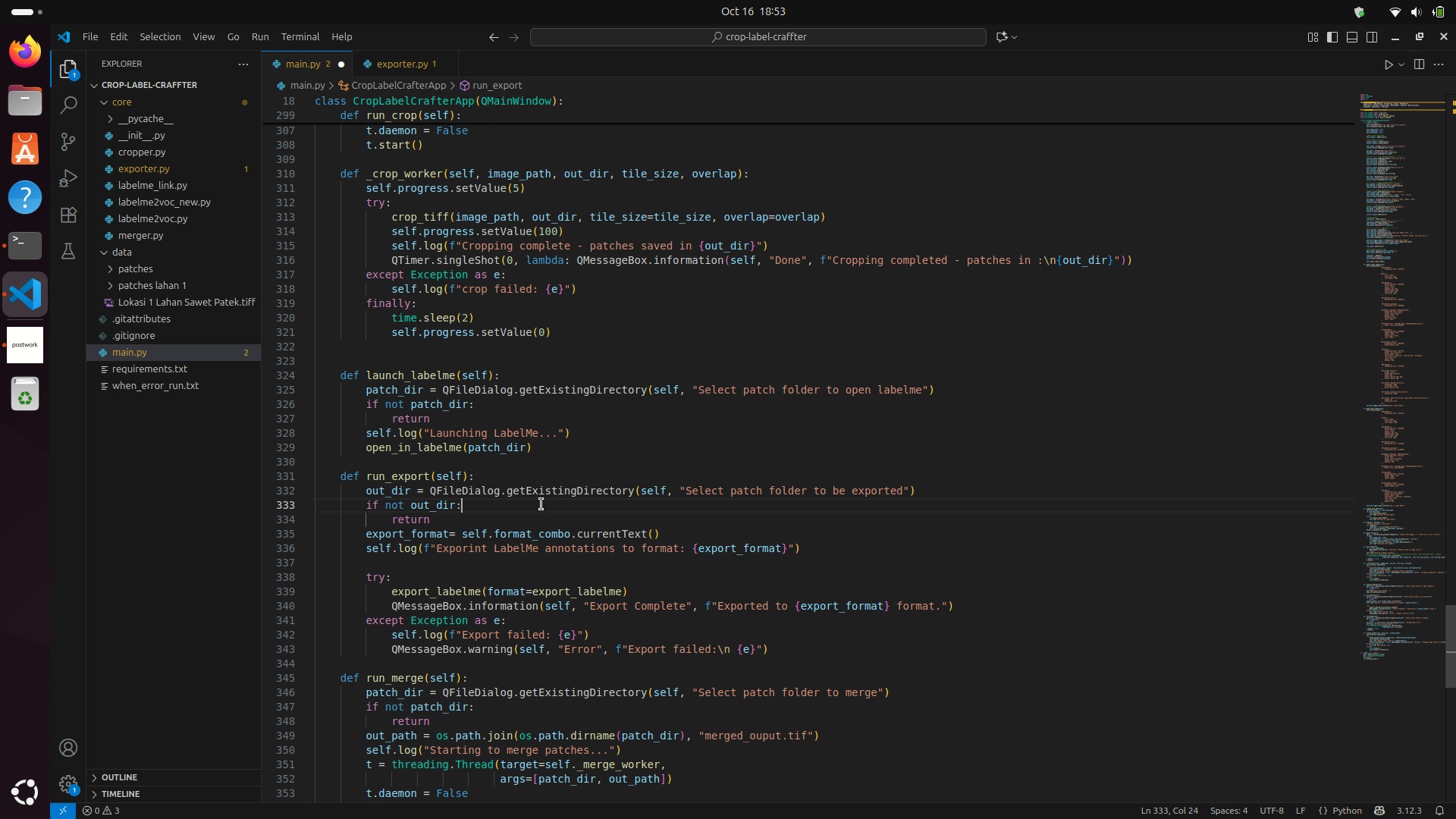 
key(Enter)
 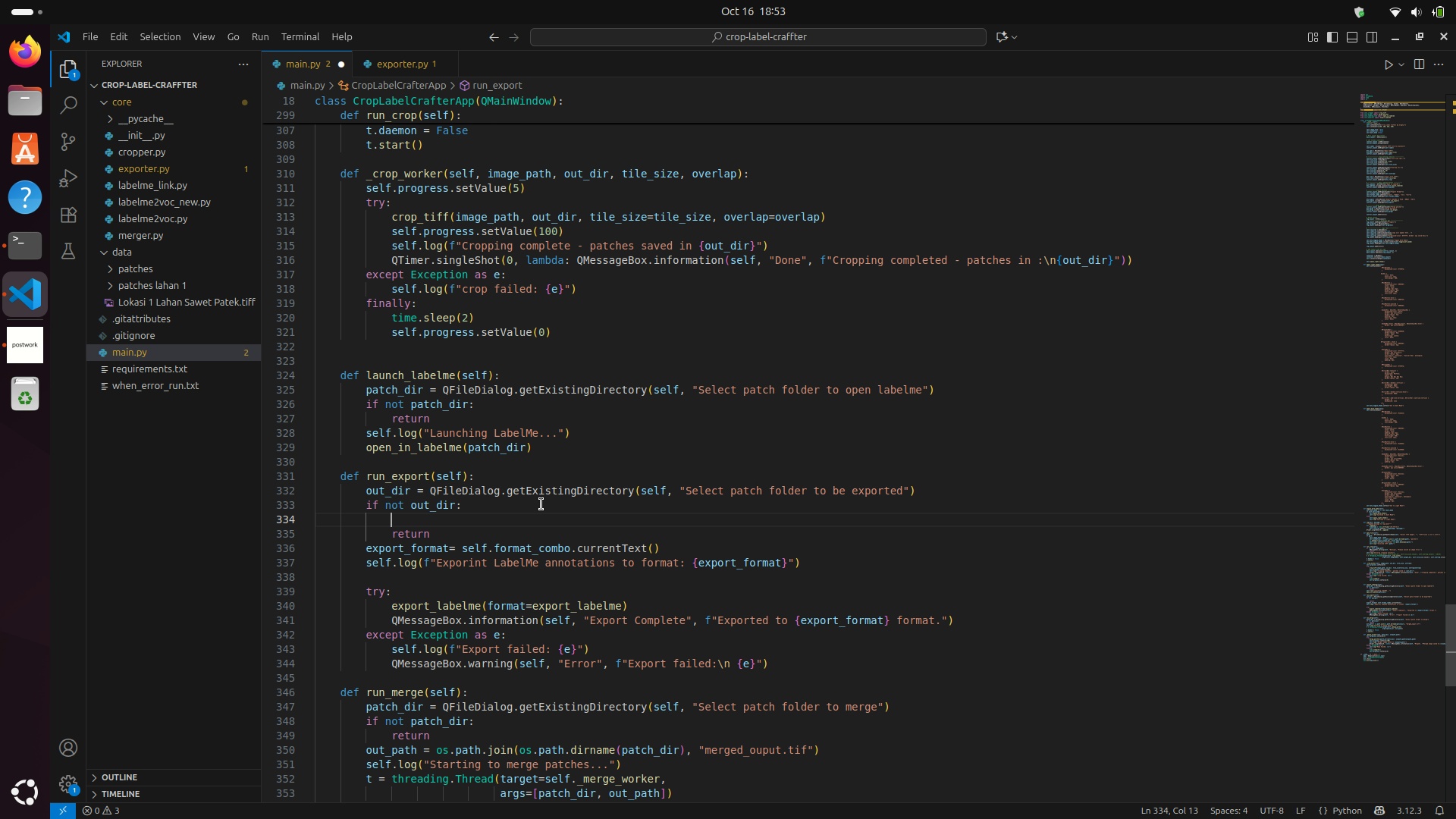 
key(Control+V)
 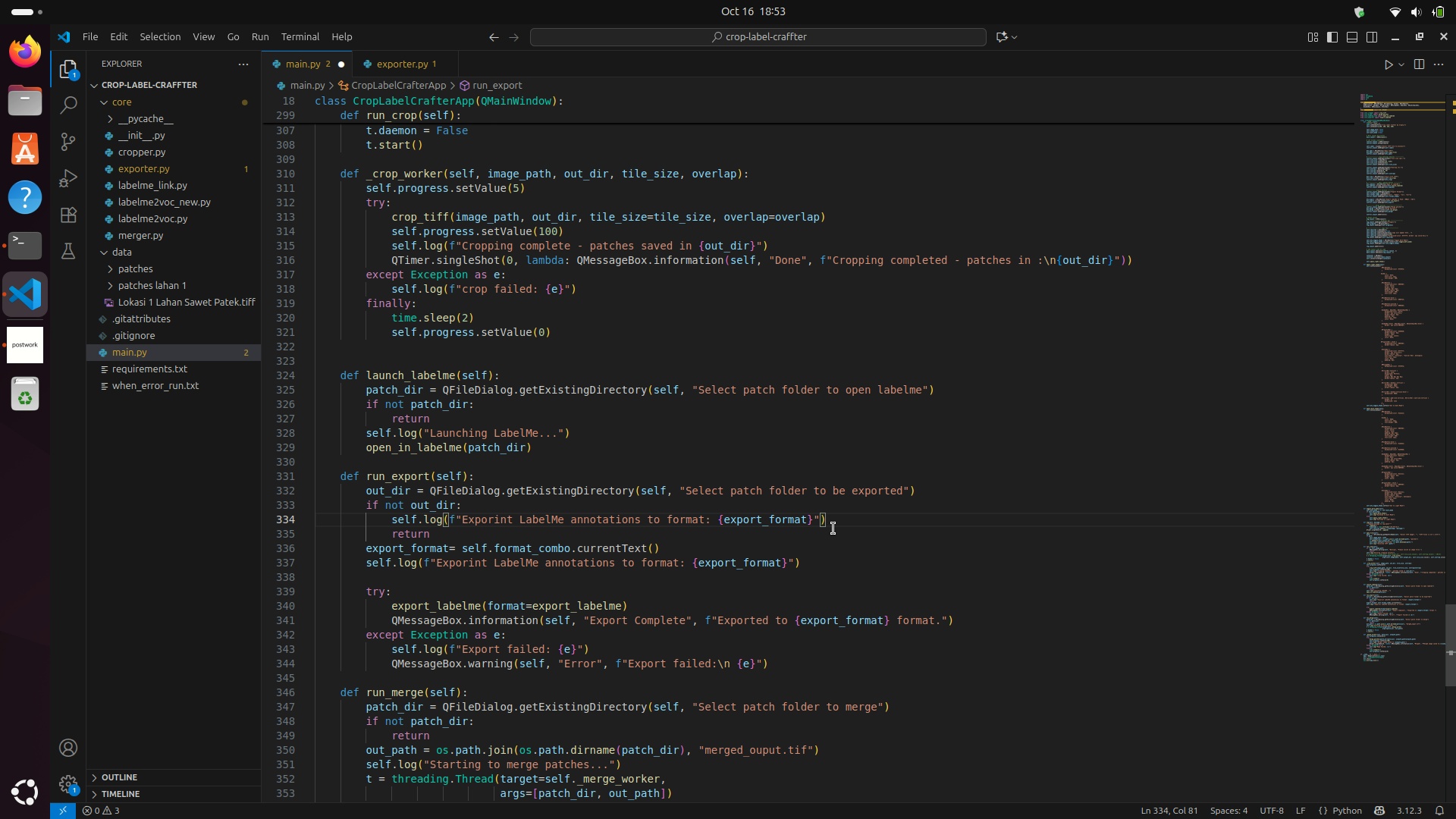 
left_click_drag(start_coordinate=[812, 519], to_coordinate=[463, 519])
 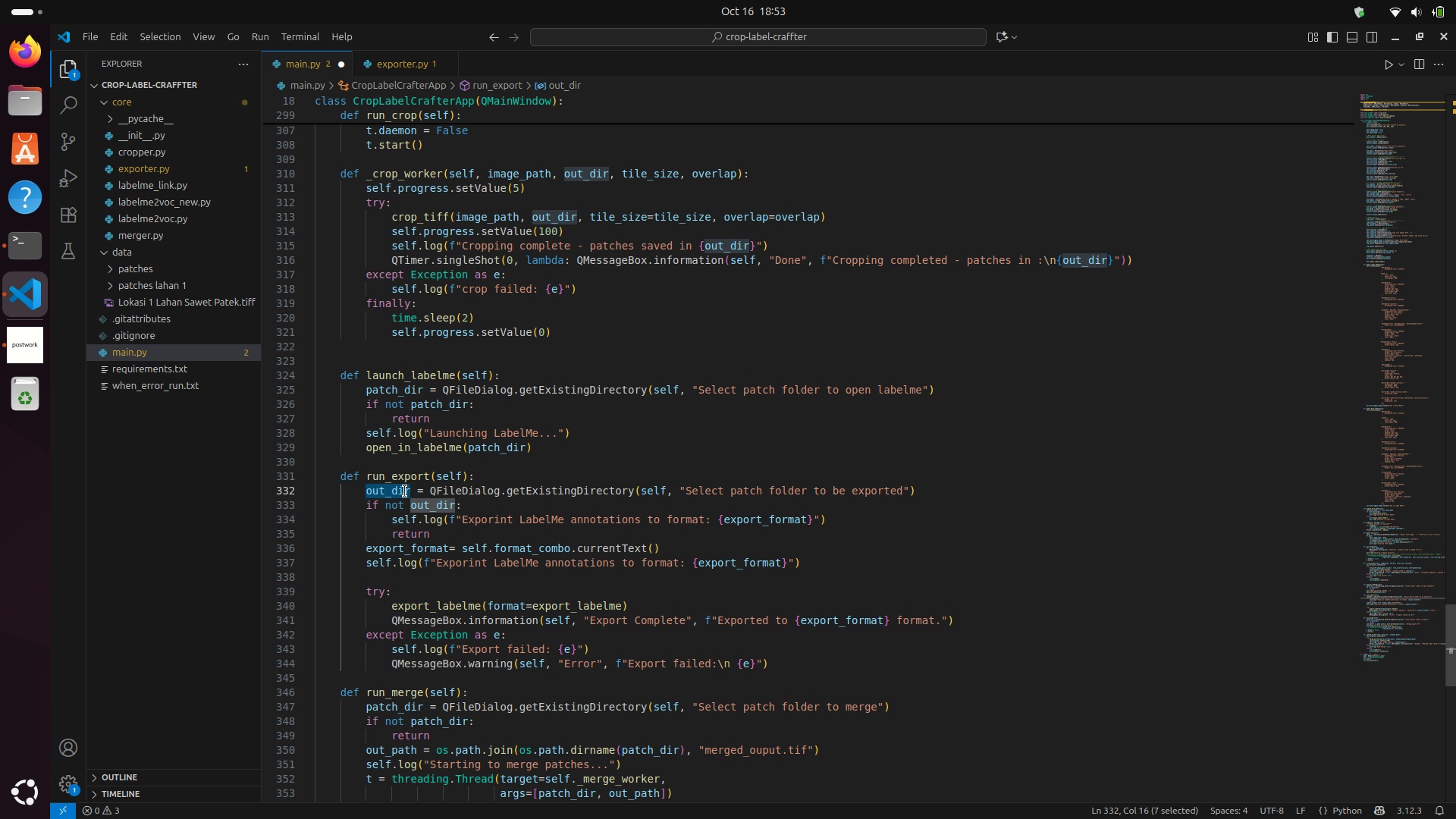 
type(input_dir)
 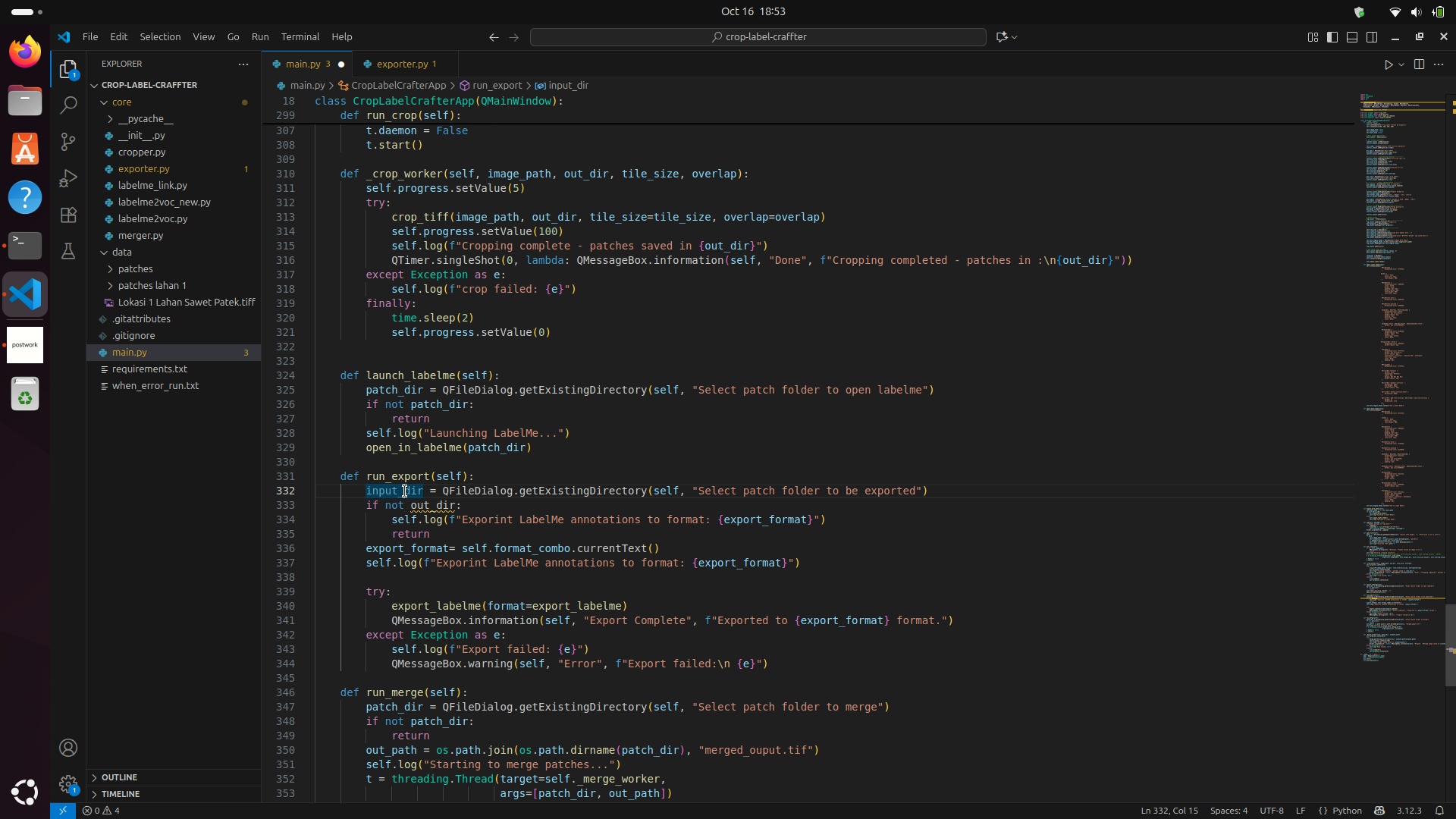 
key(Control+C)
 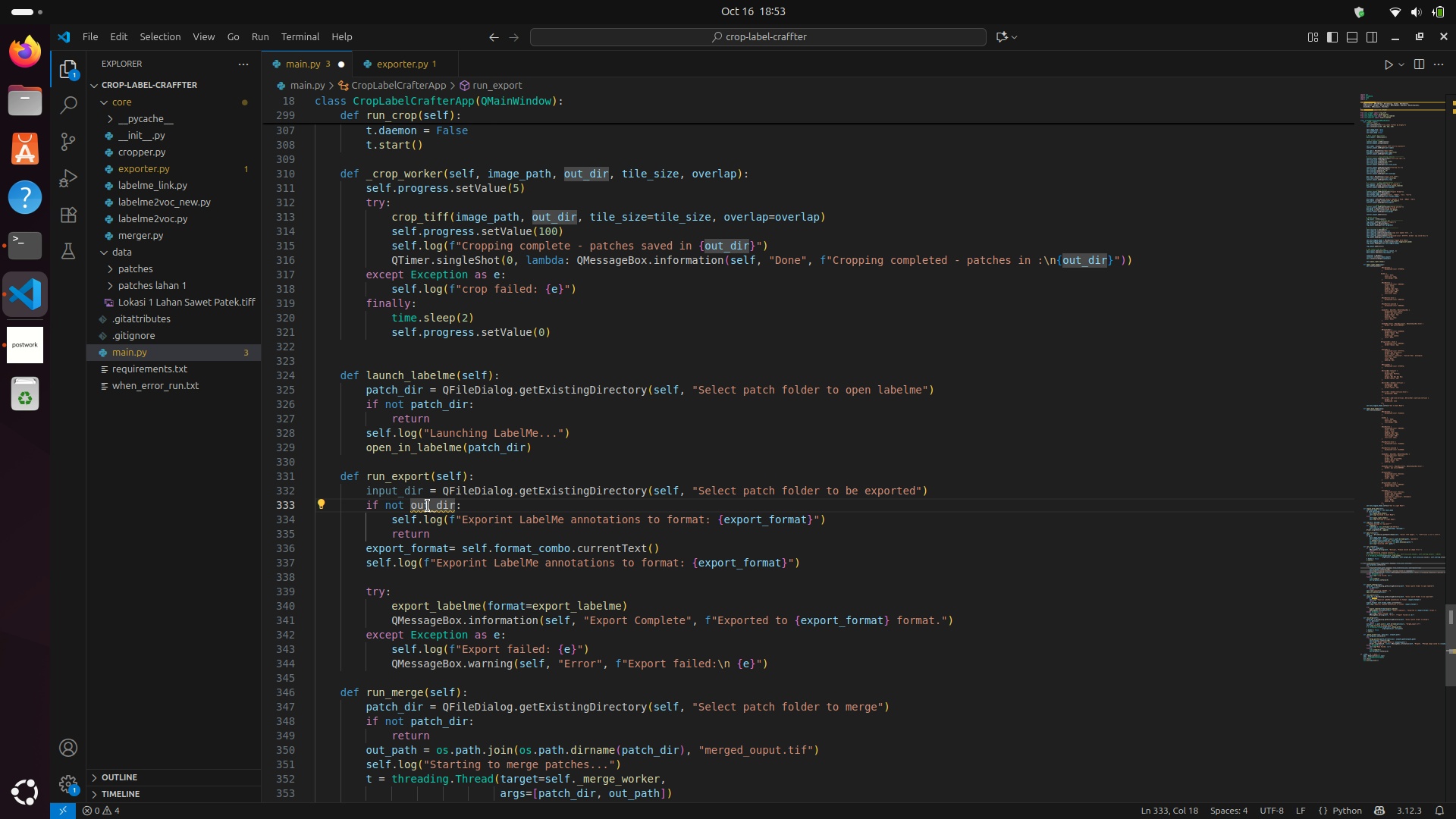 
key(Control+V)
 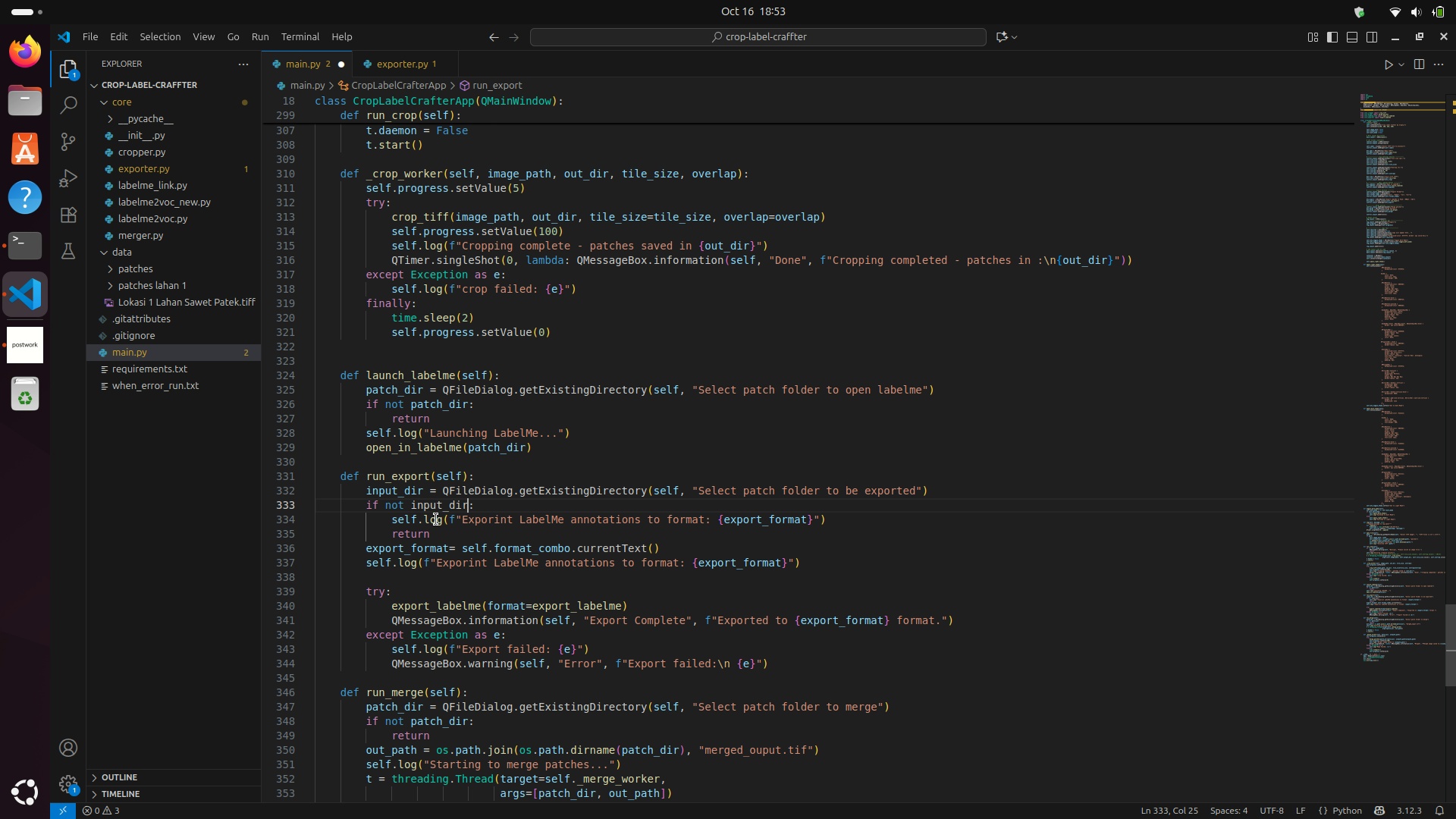 
key(Control+S)
 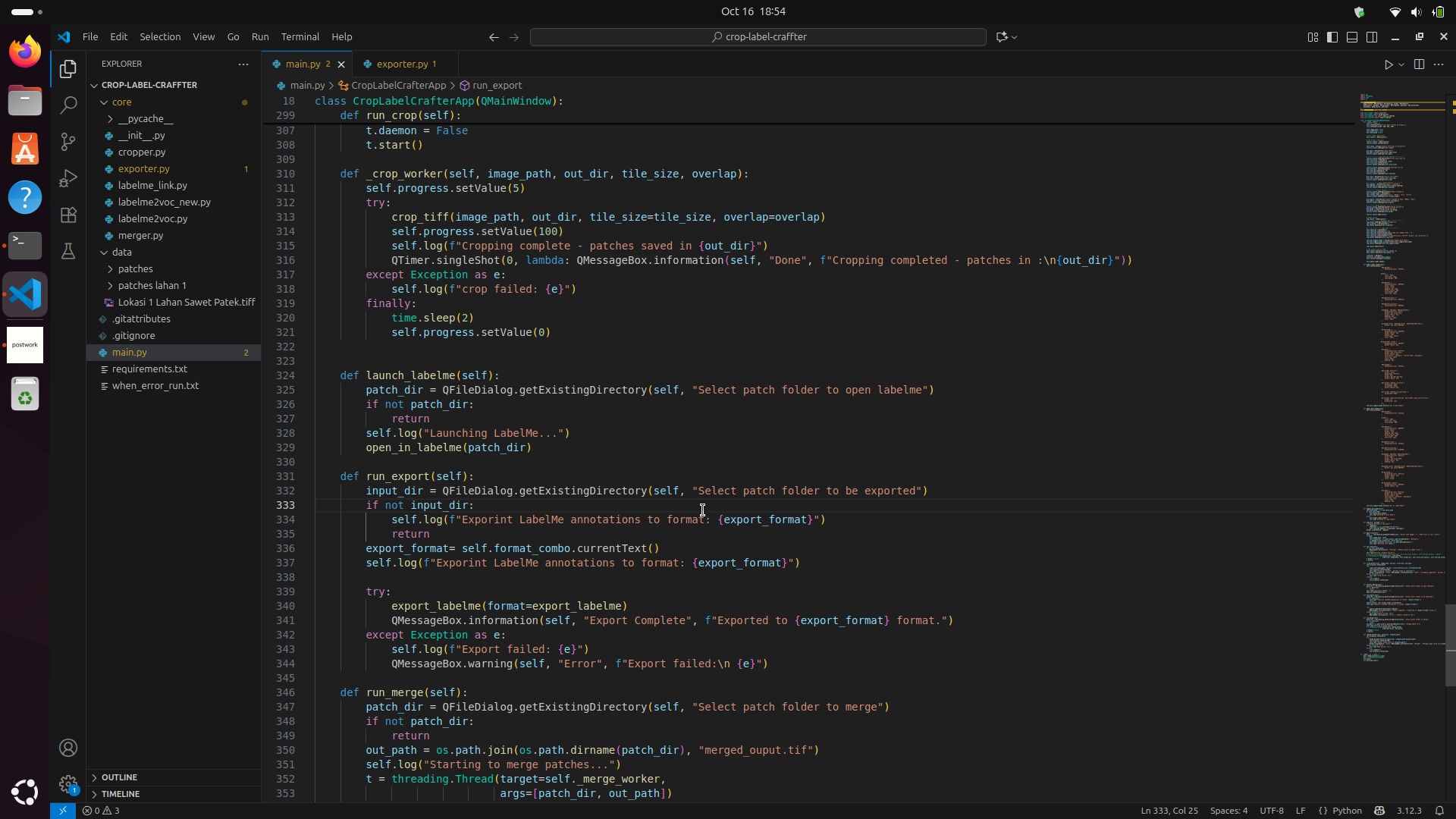 
left_click_drag(start_coordinate=[705, 521], to_coordinate=[463, 516])
 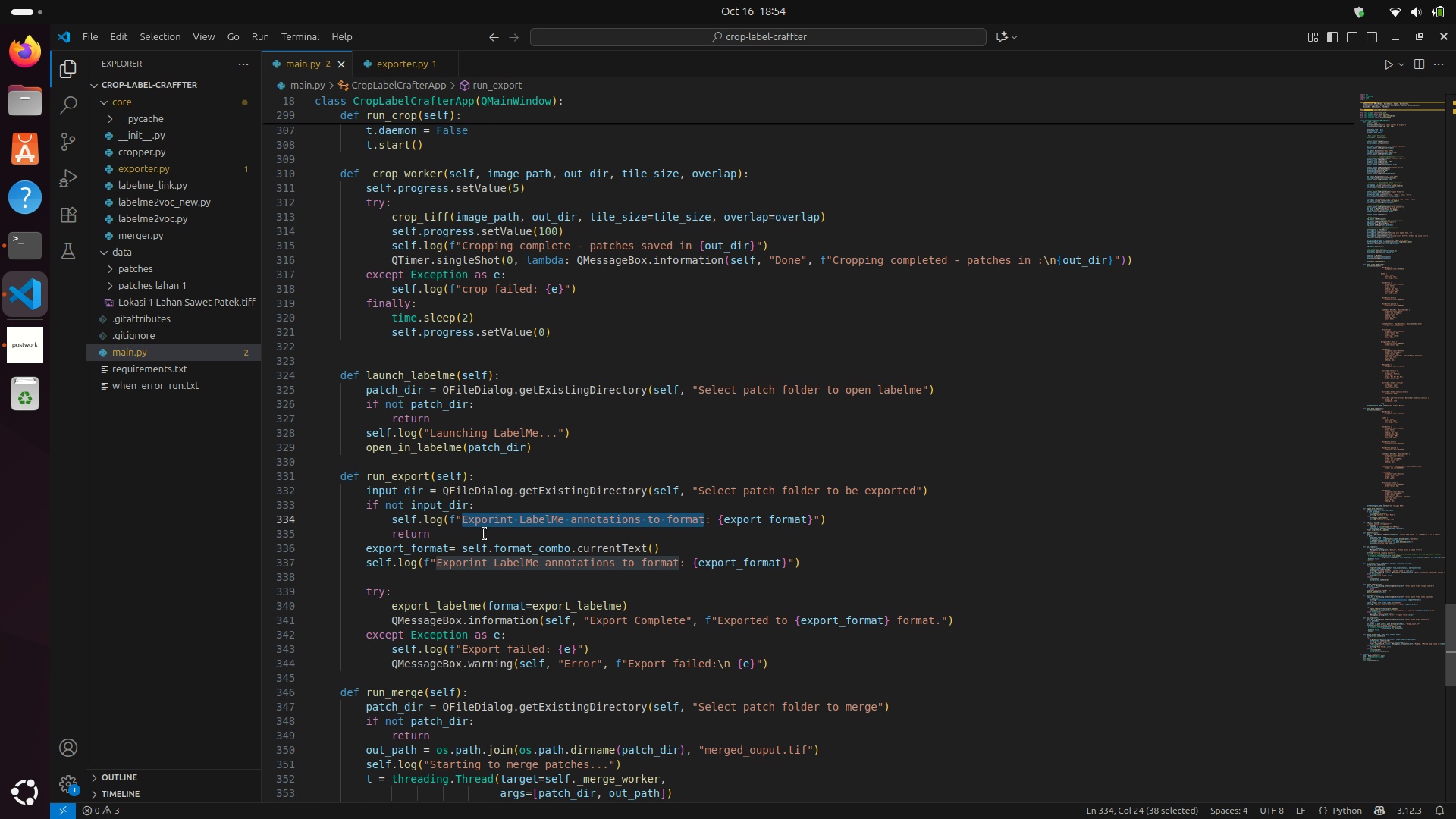 
type(Pelase )
key(Backspace)
key(Backspace)
key(Backspace)
key(Backspace)
key(Backspace)
key(Backspace)
type(lease select input f)
key(Backspace)
key(Backspace)
key(Backspace)
key(Backspace)
key(Backspace)
key(Backspace)
type(nput labelme folder to )
 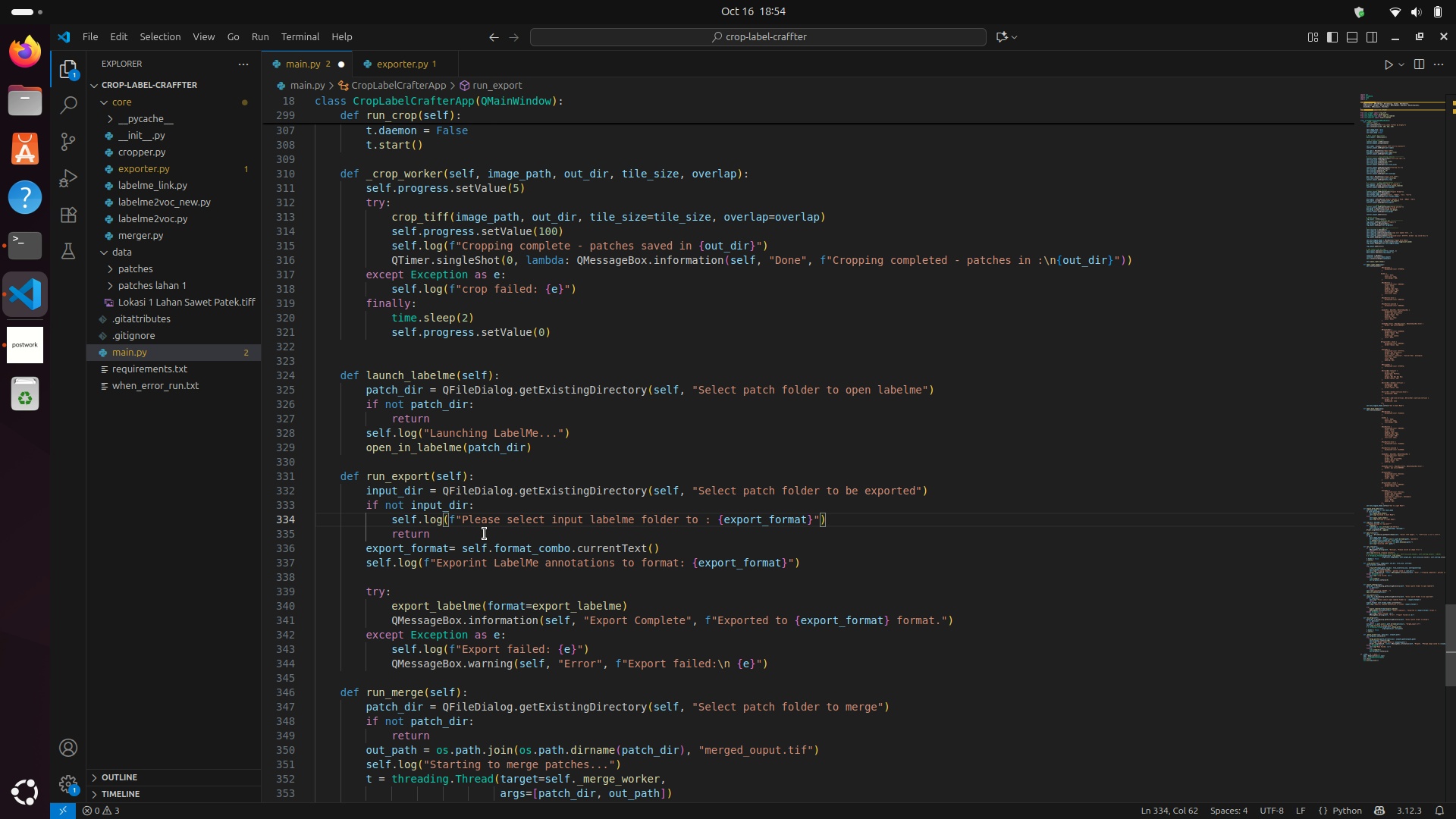 
key(ArrowRight)
 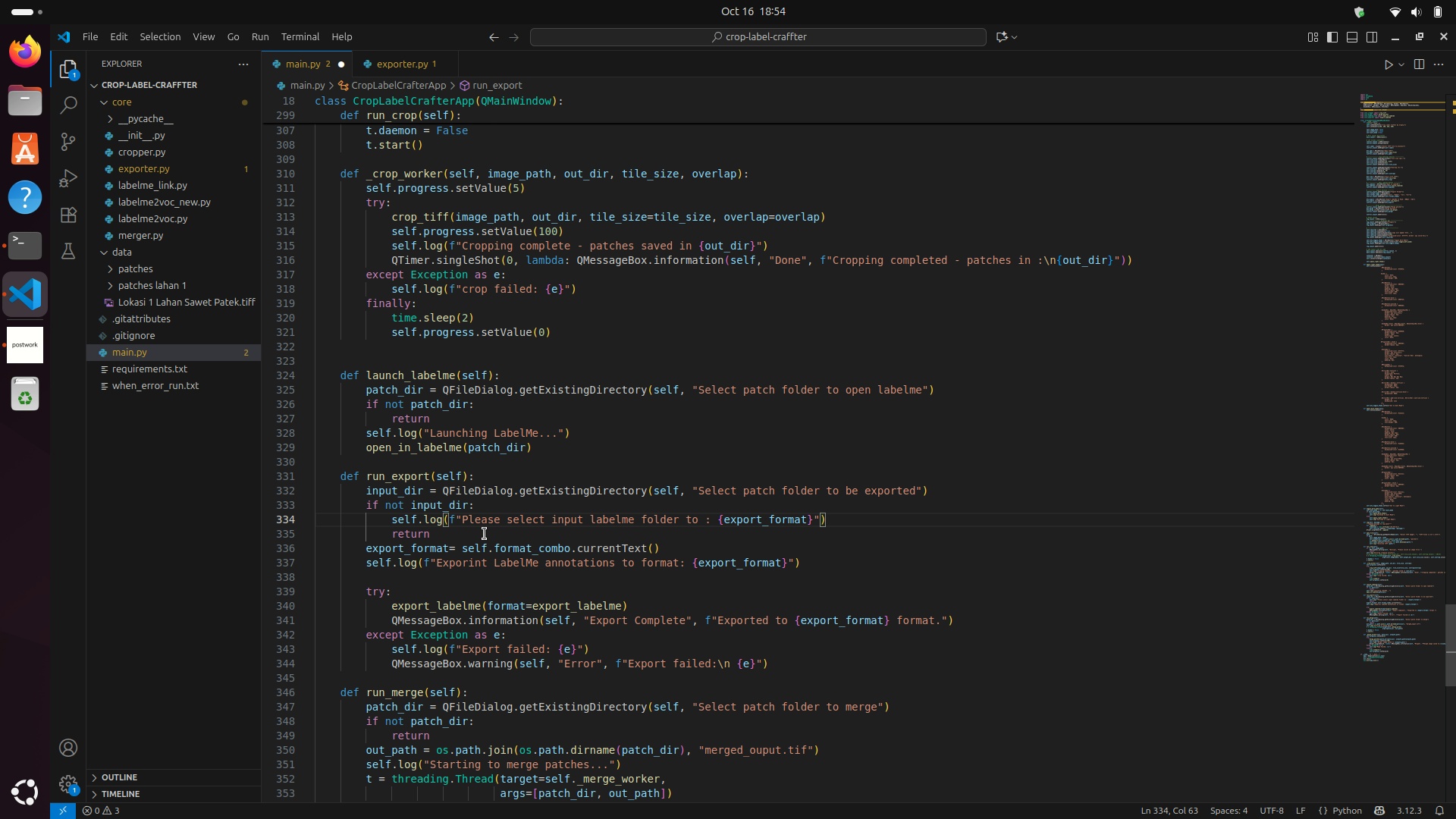 
key(Backspace)
 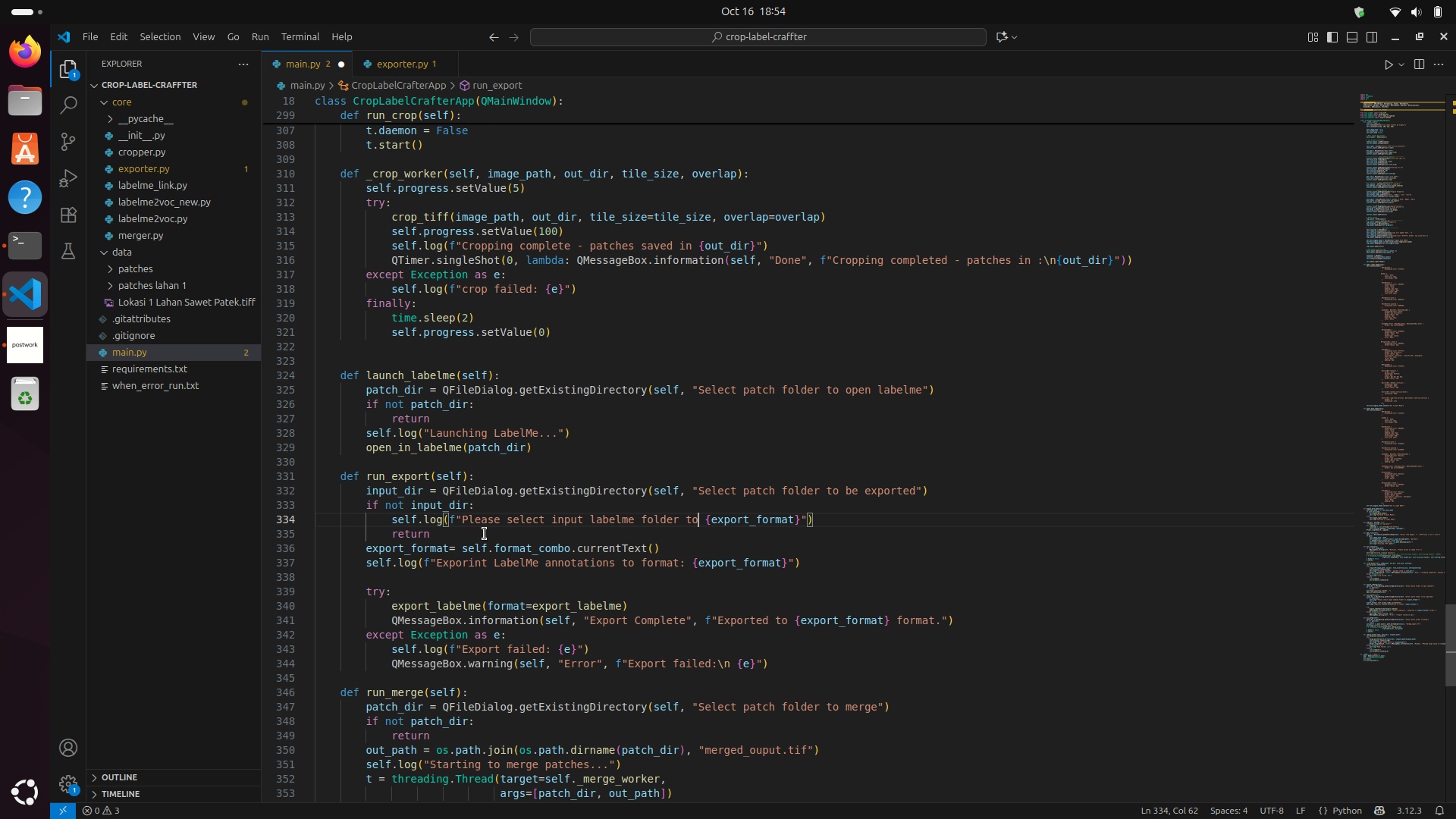 
key(Backspace)
 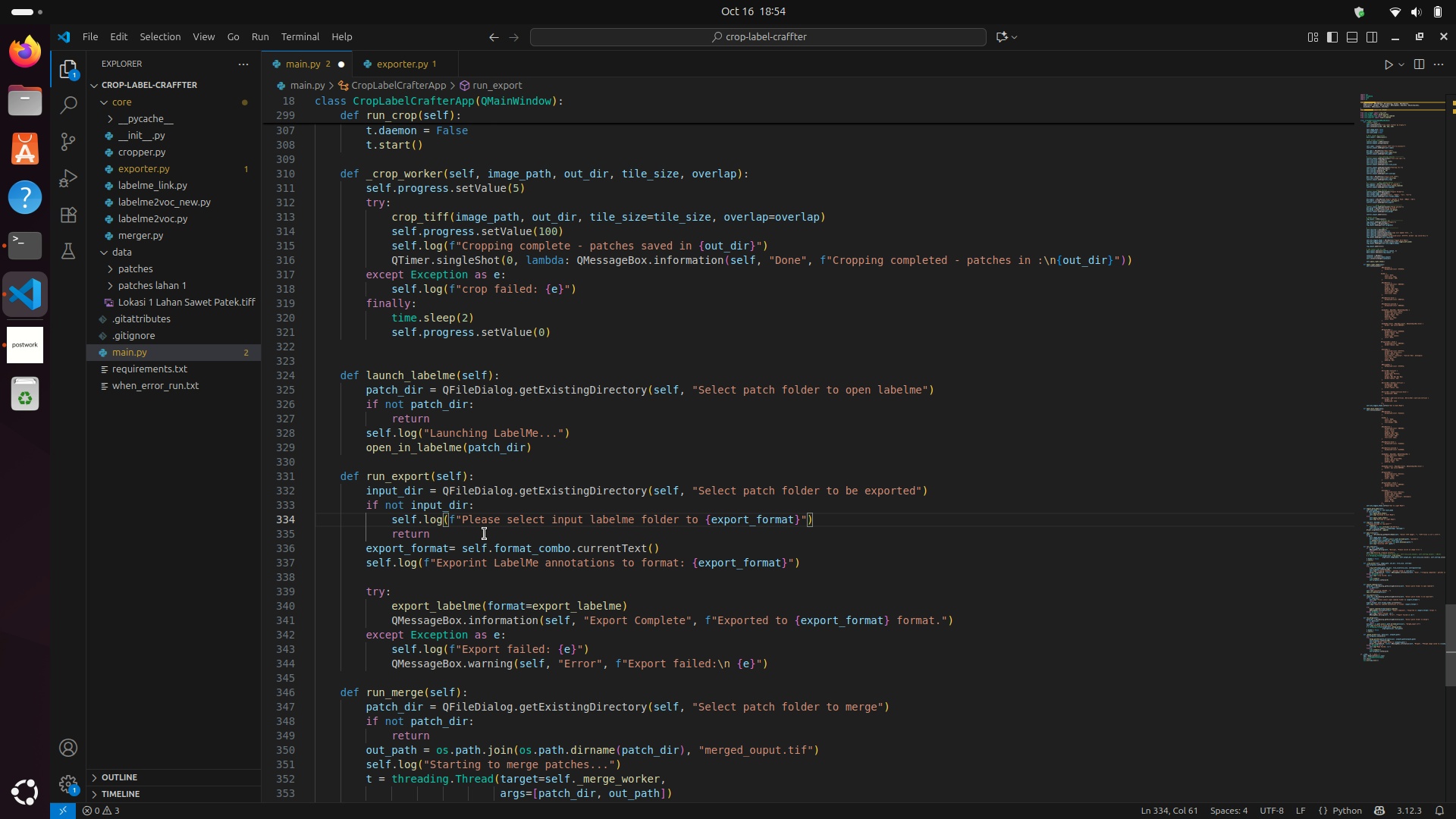 
hold_key(key=ArrowRight, duration=0.54)
 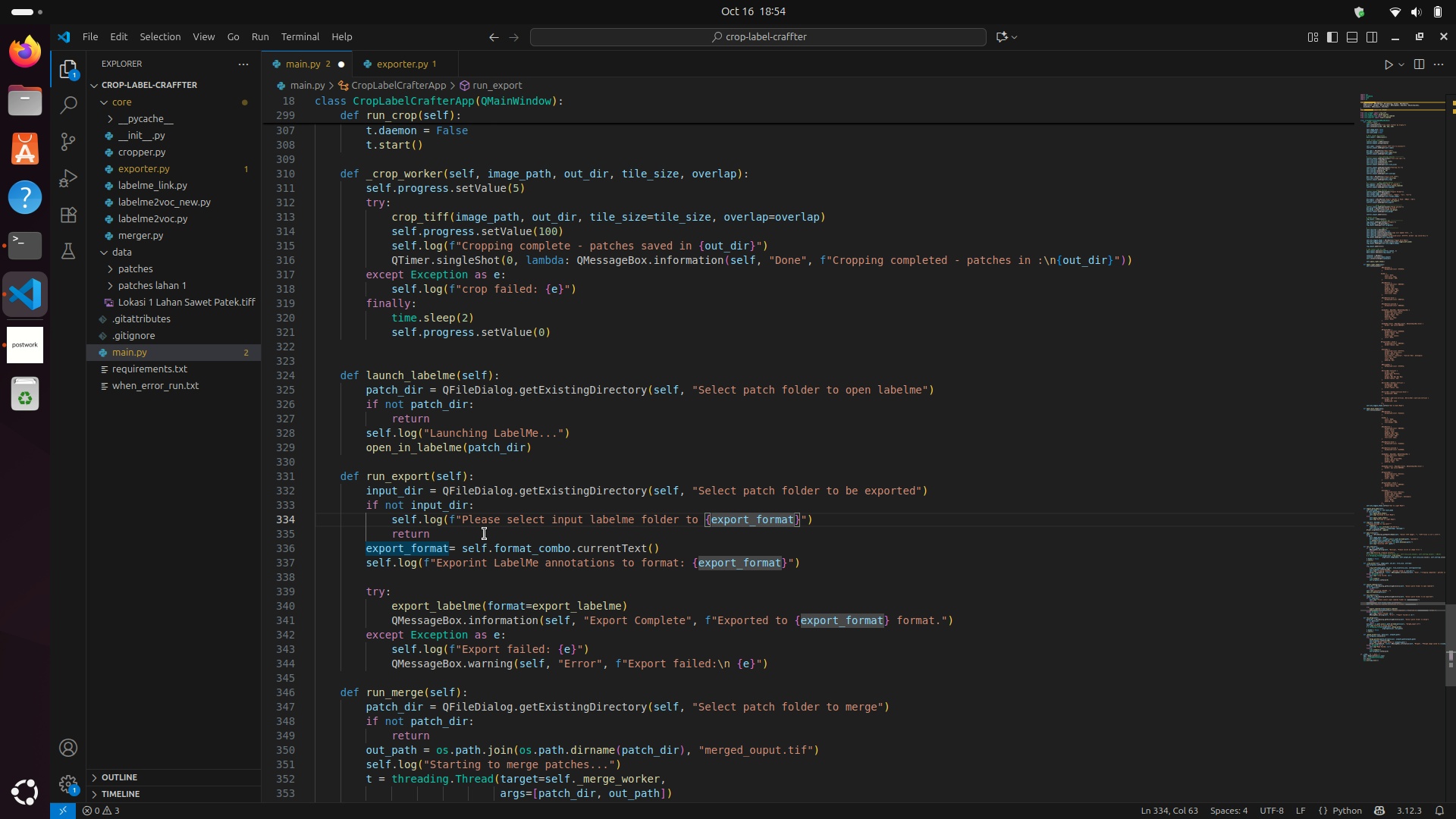 
key(ArrowLeft)
 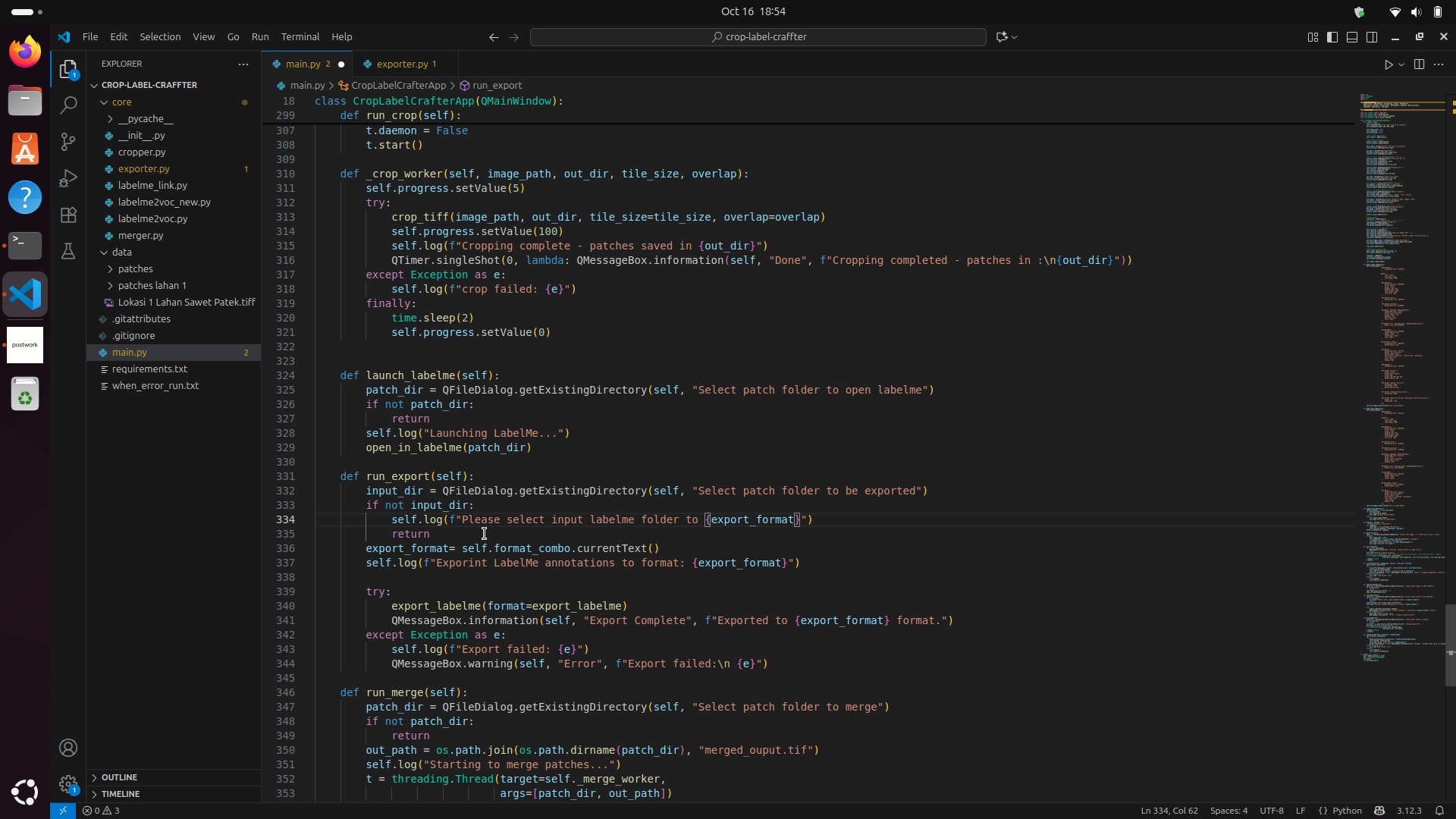 
type(expot)
key(Backspace)
type(rt to )
 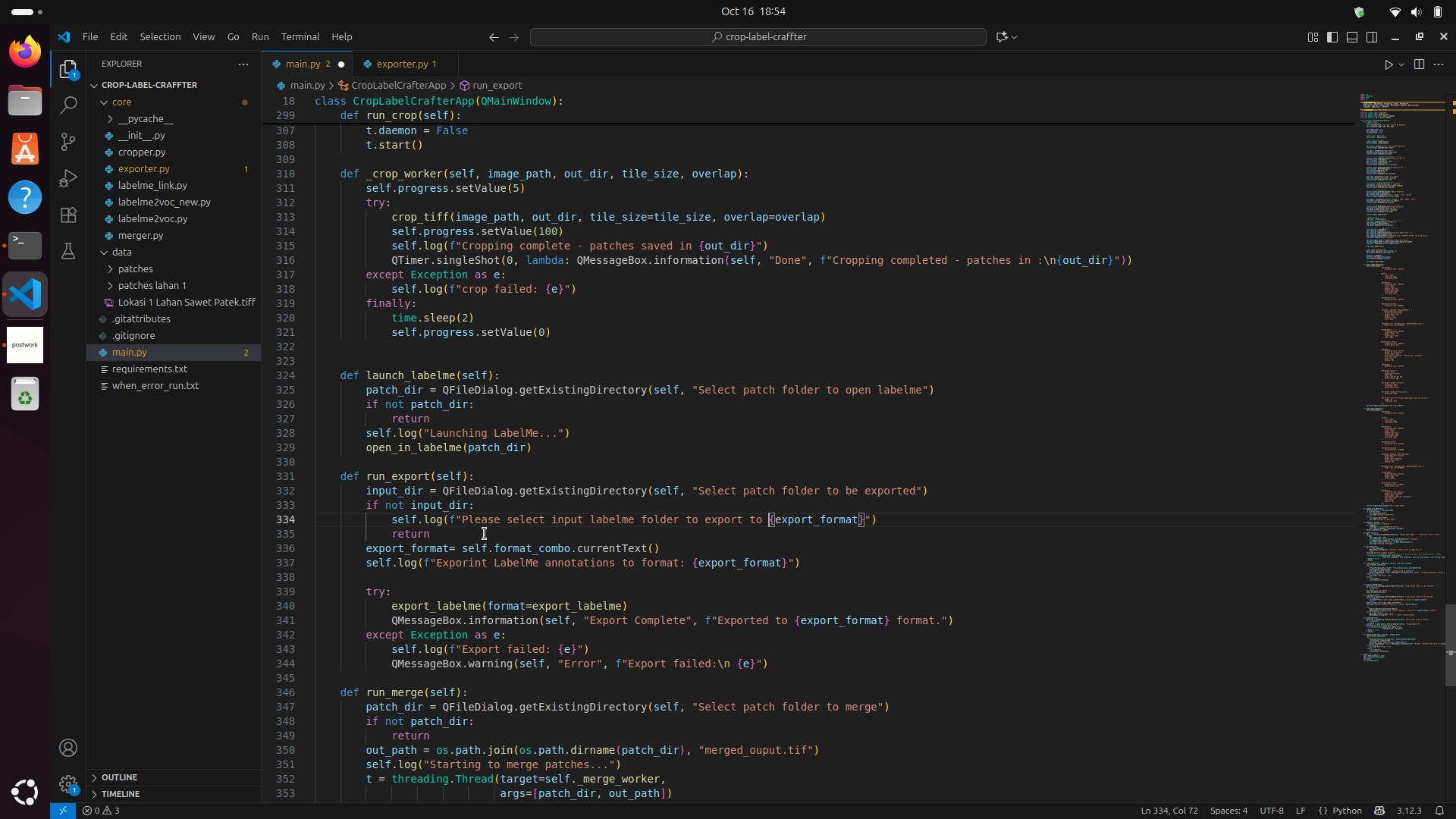 
key(Control+S)
 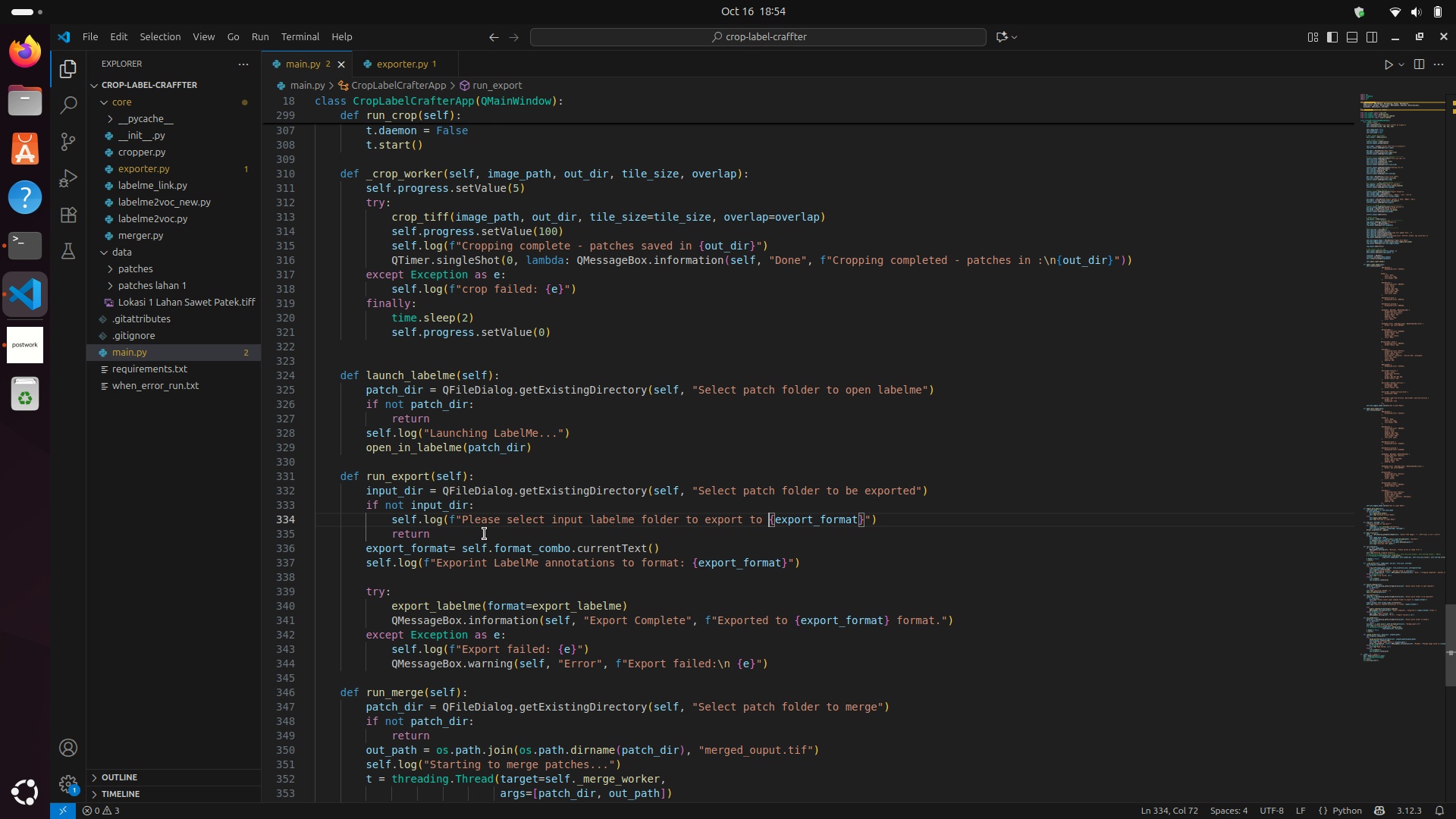 
left_click([485, 534])
 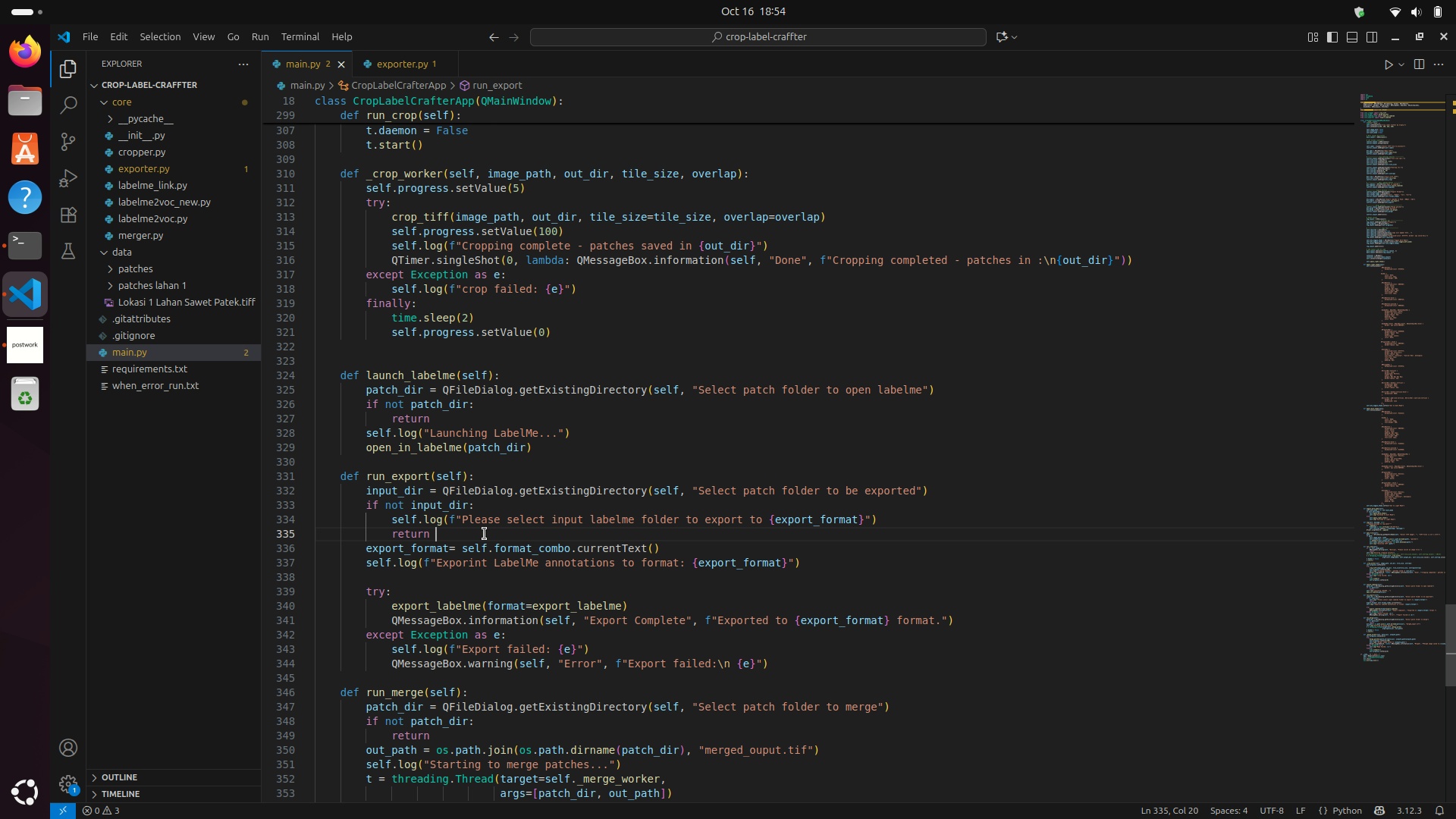 
wait(12.37)
 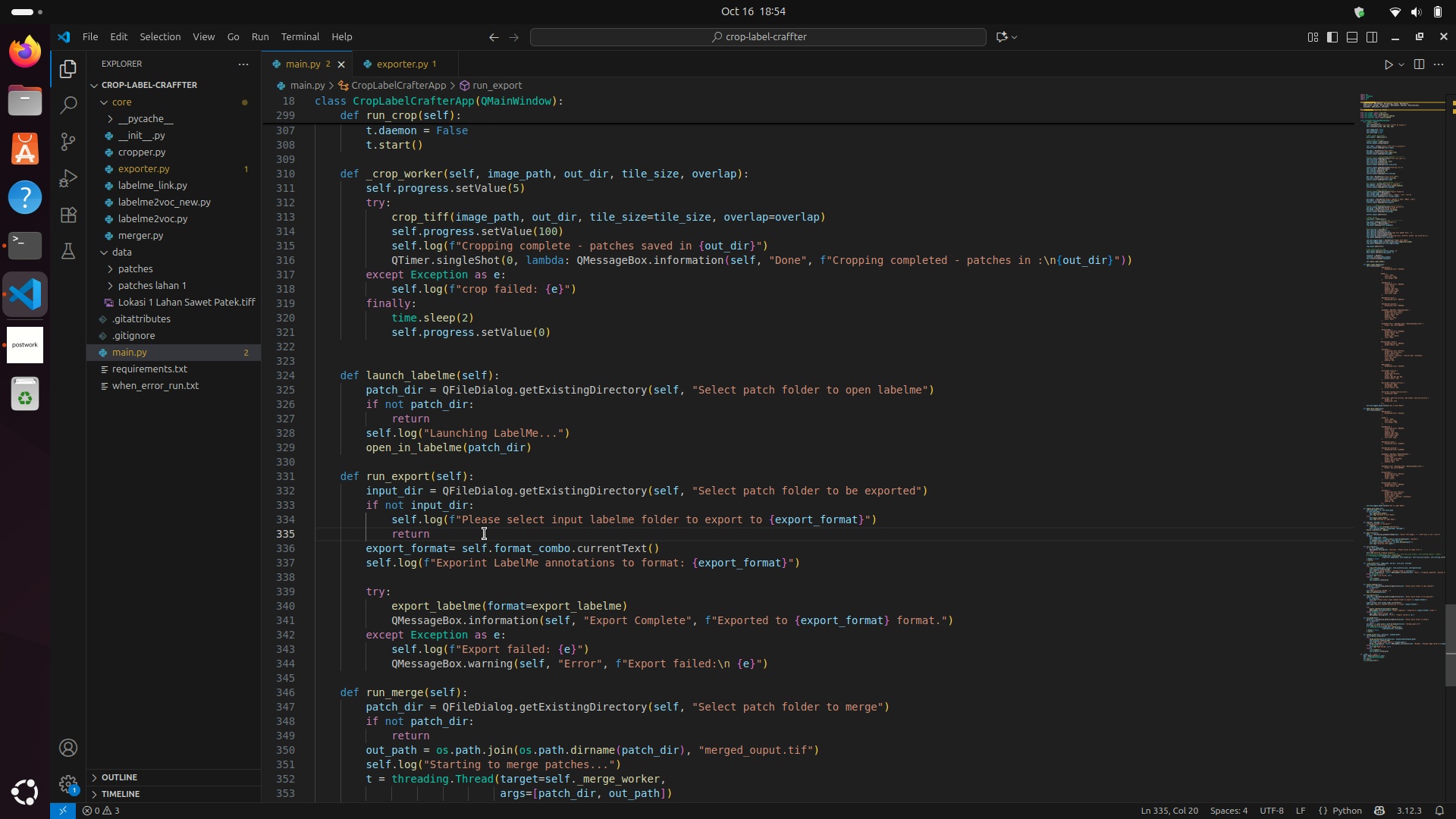 
key(Control+C)
 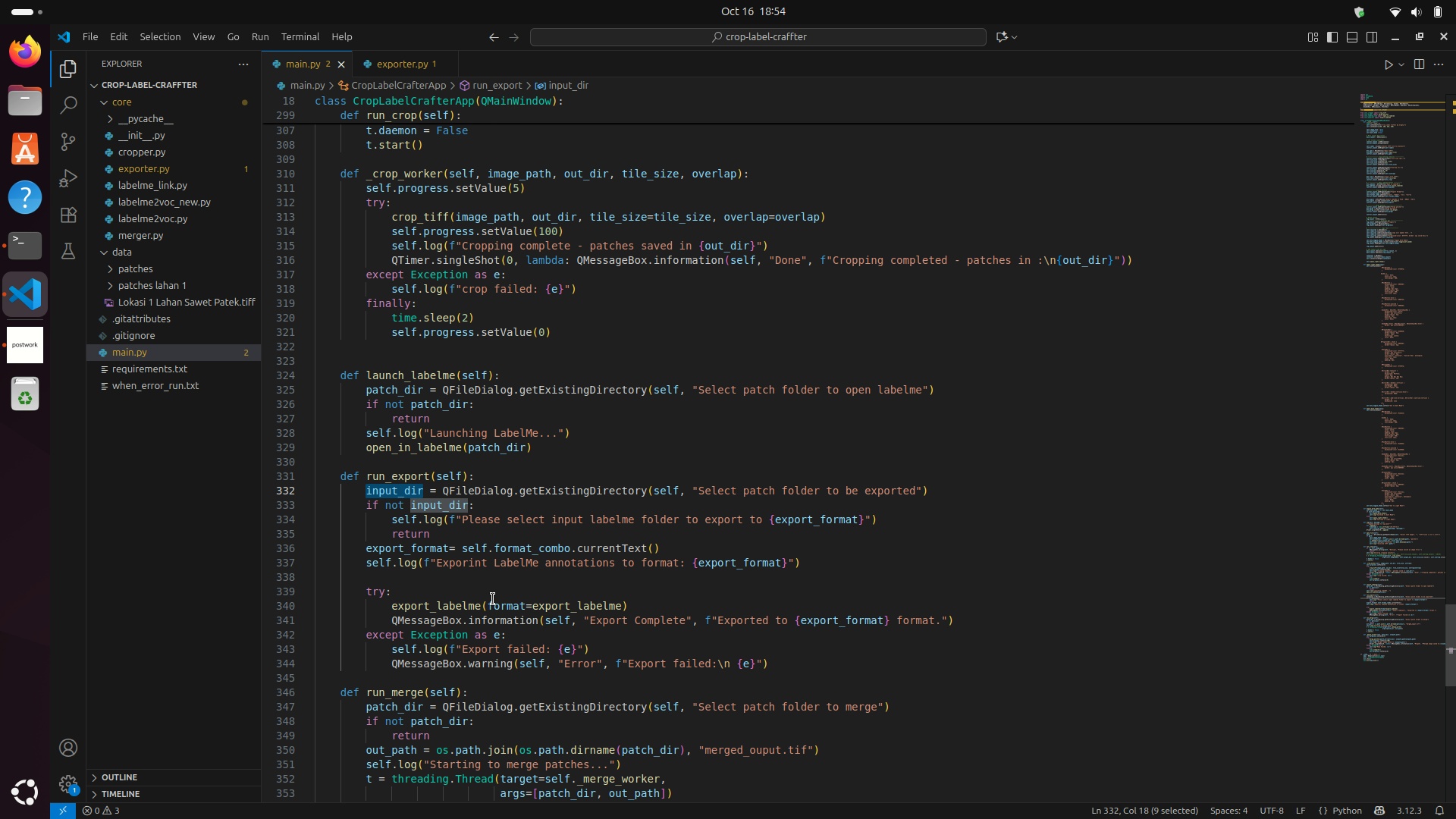 
left_click([491, 603])
 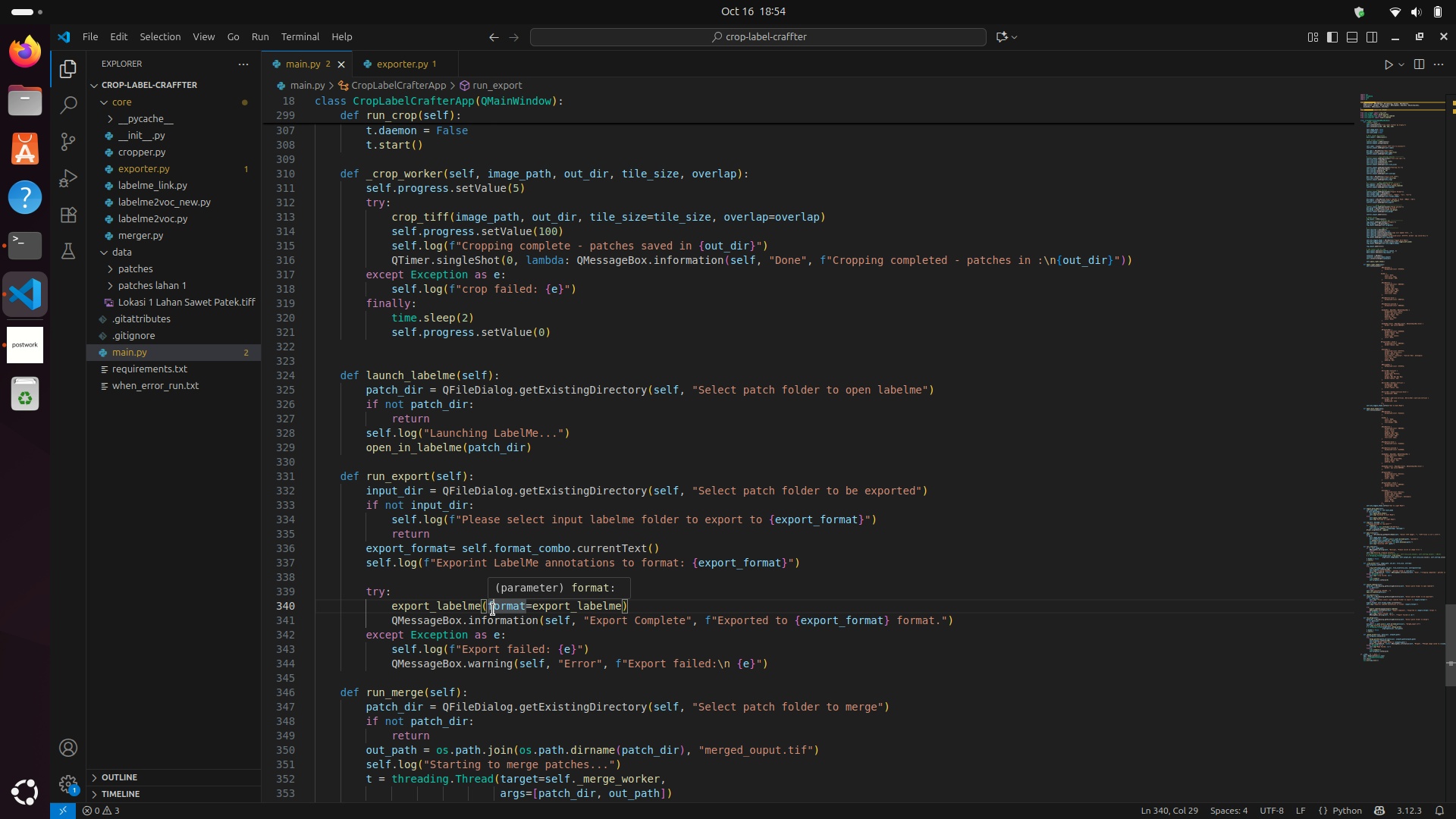 
key(ArrowLeft)
 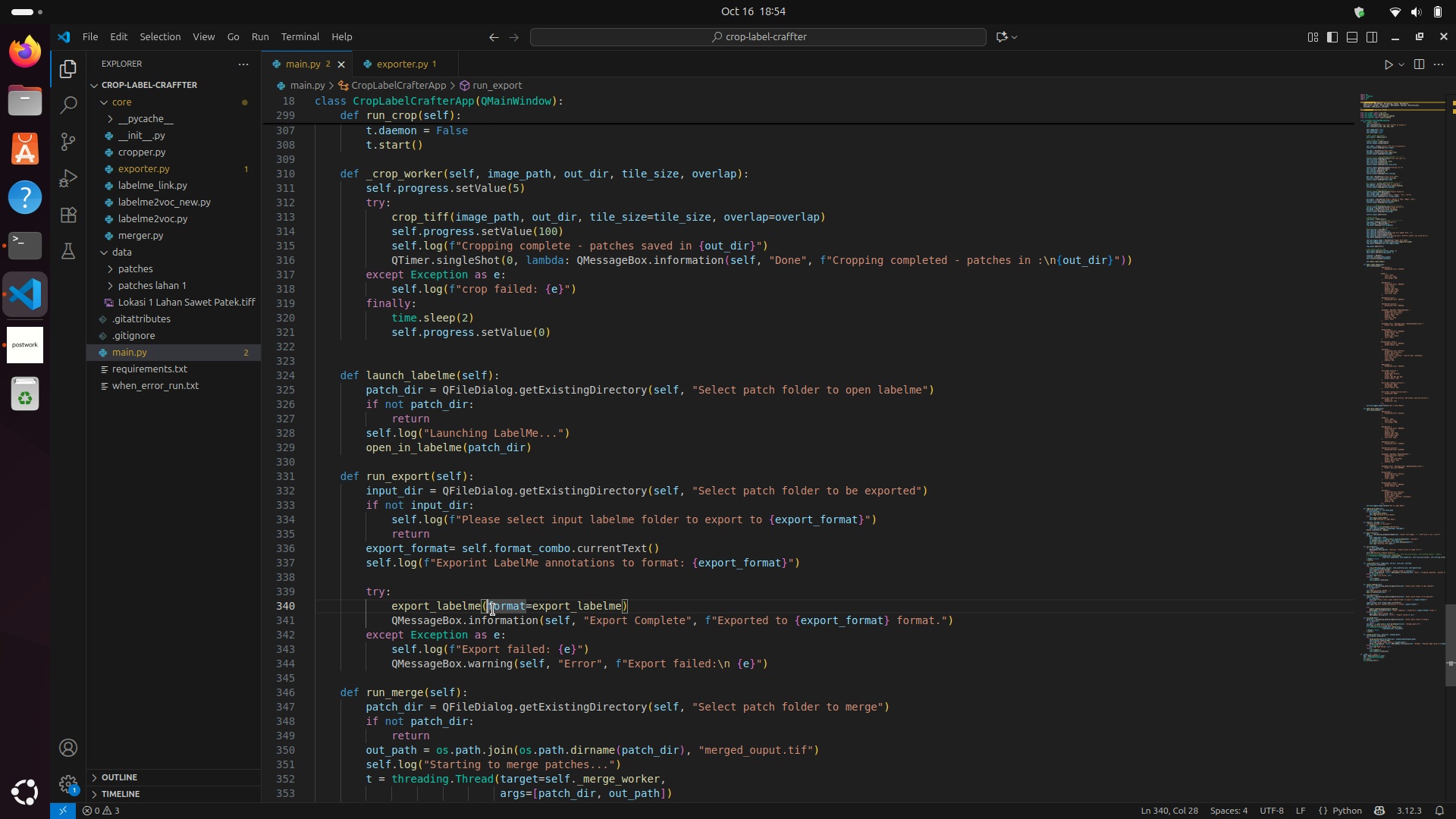 
key(Control+V)
 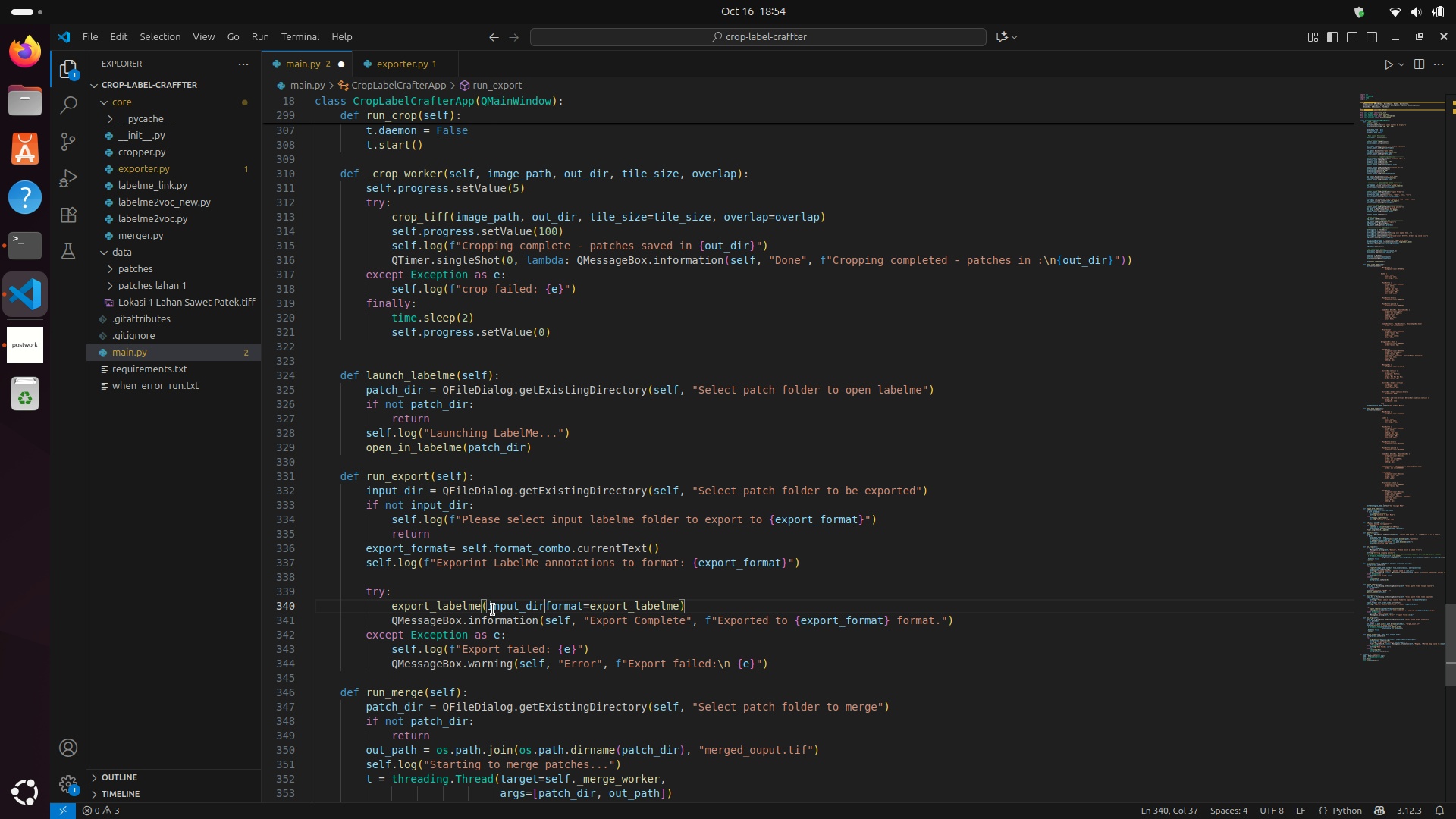 
key(Comma)
 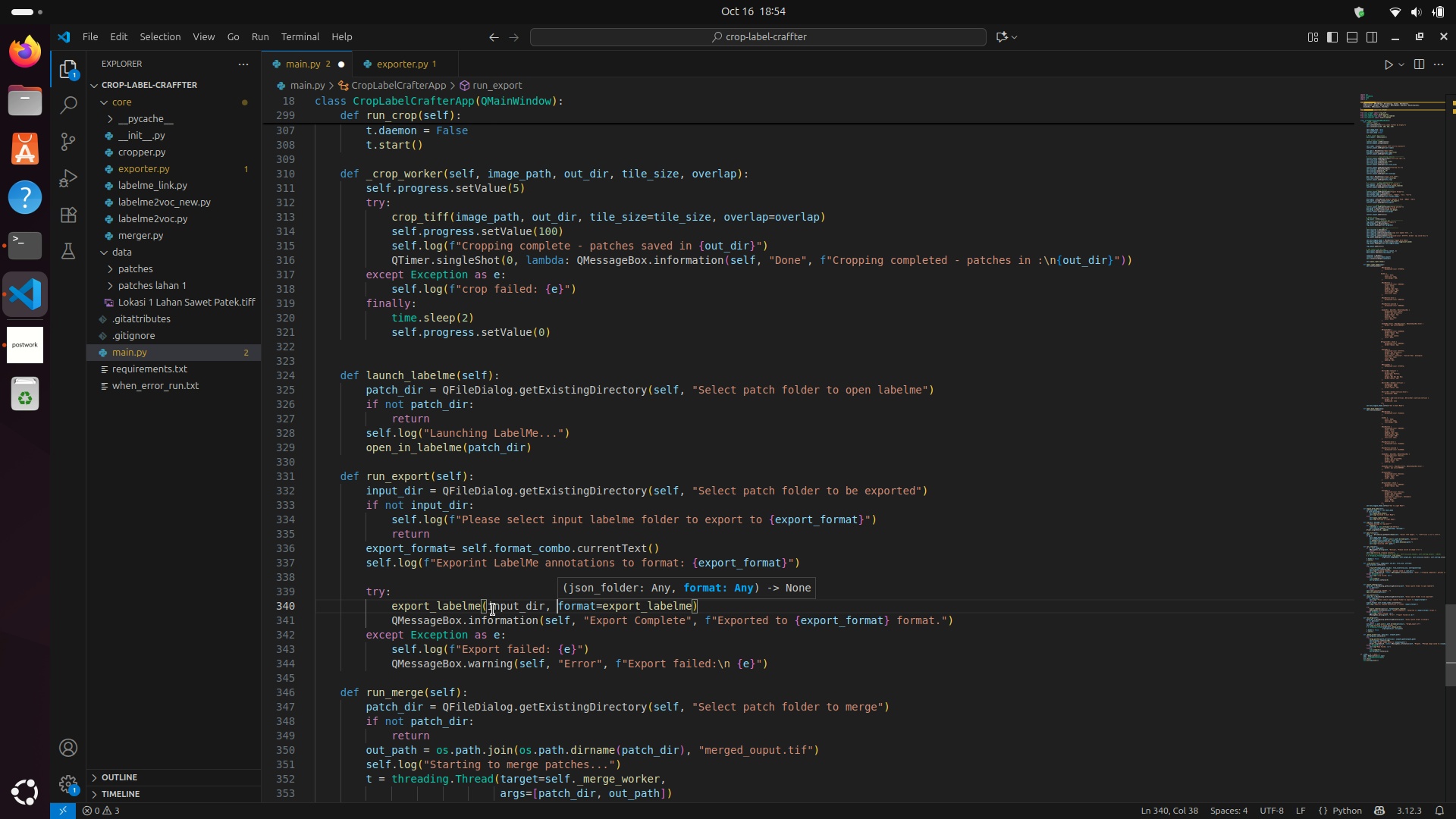 
key(Space)
 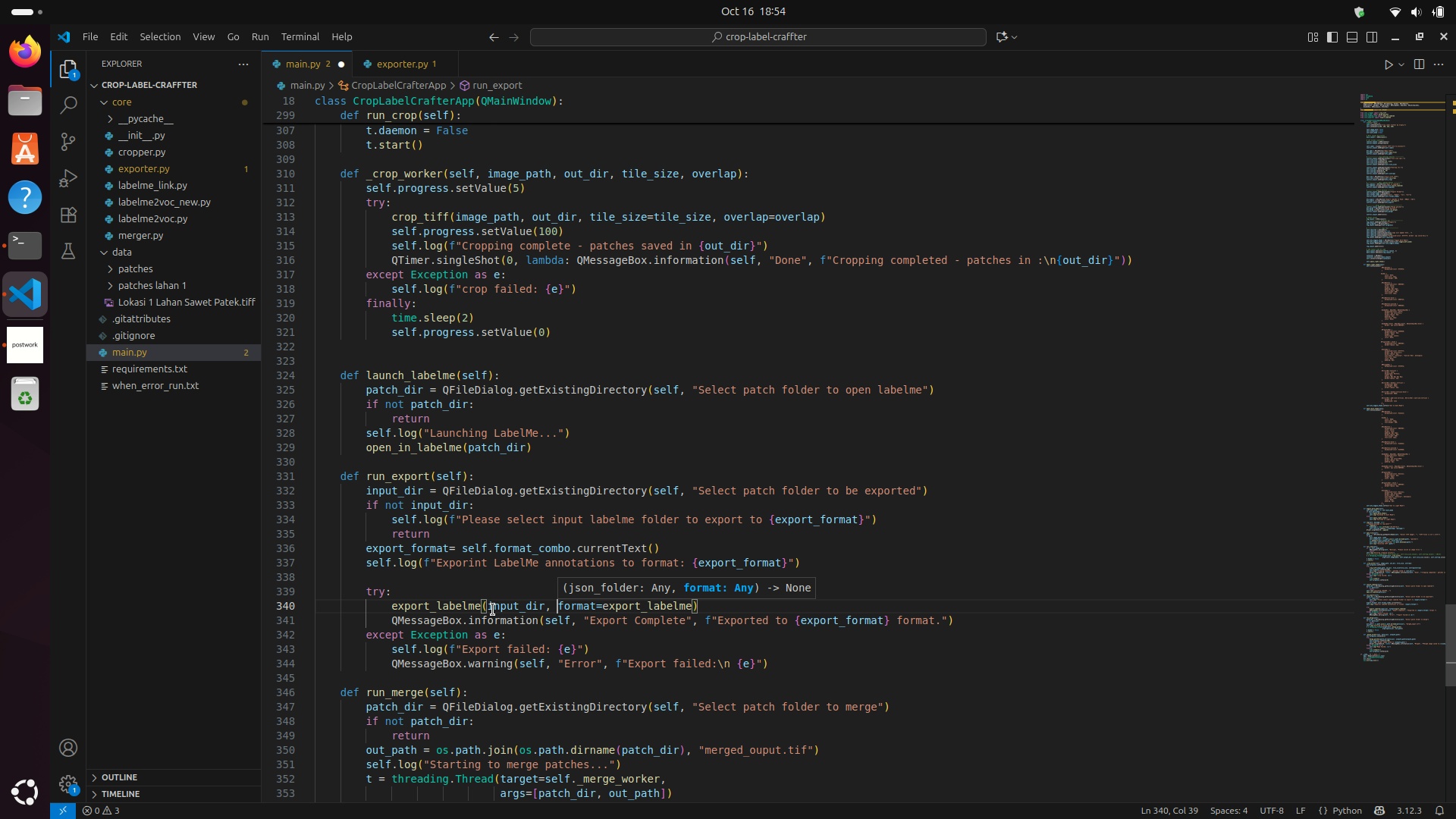 
key(Control+S)
 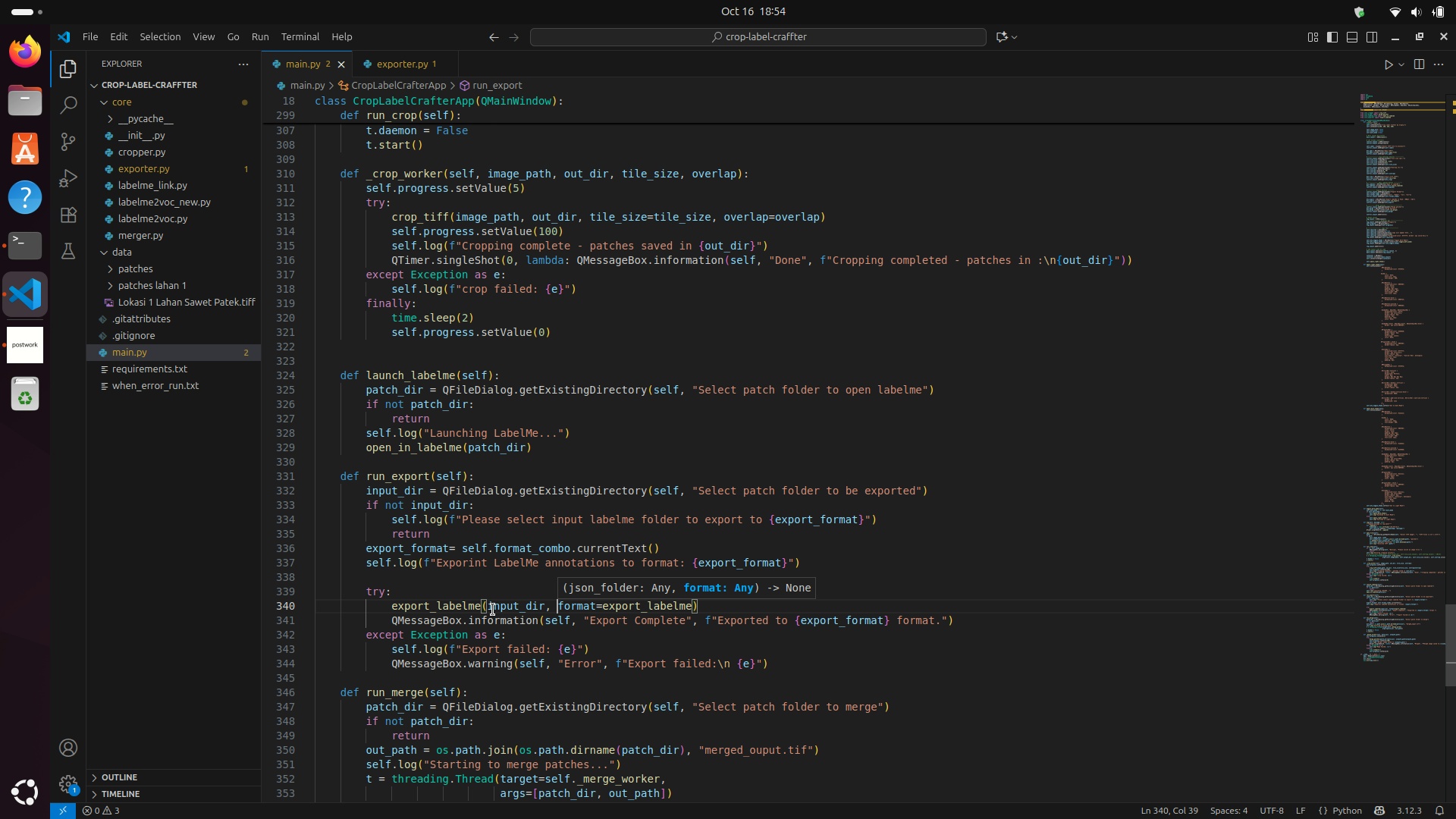 
left_click([493, 610])
 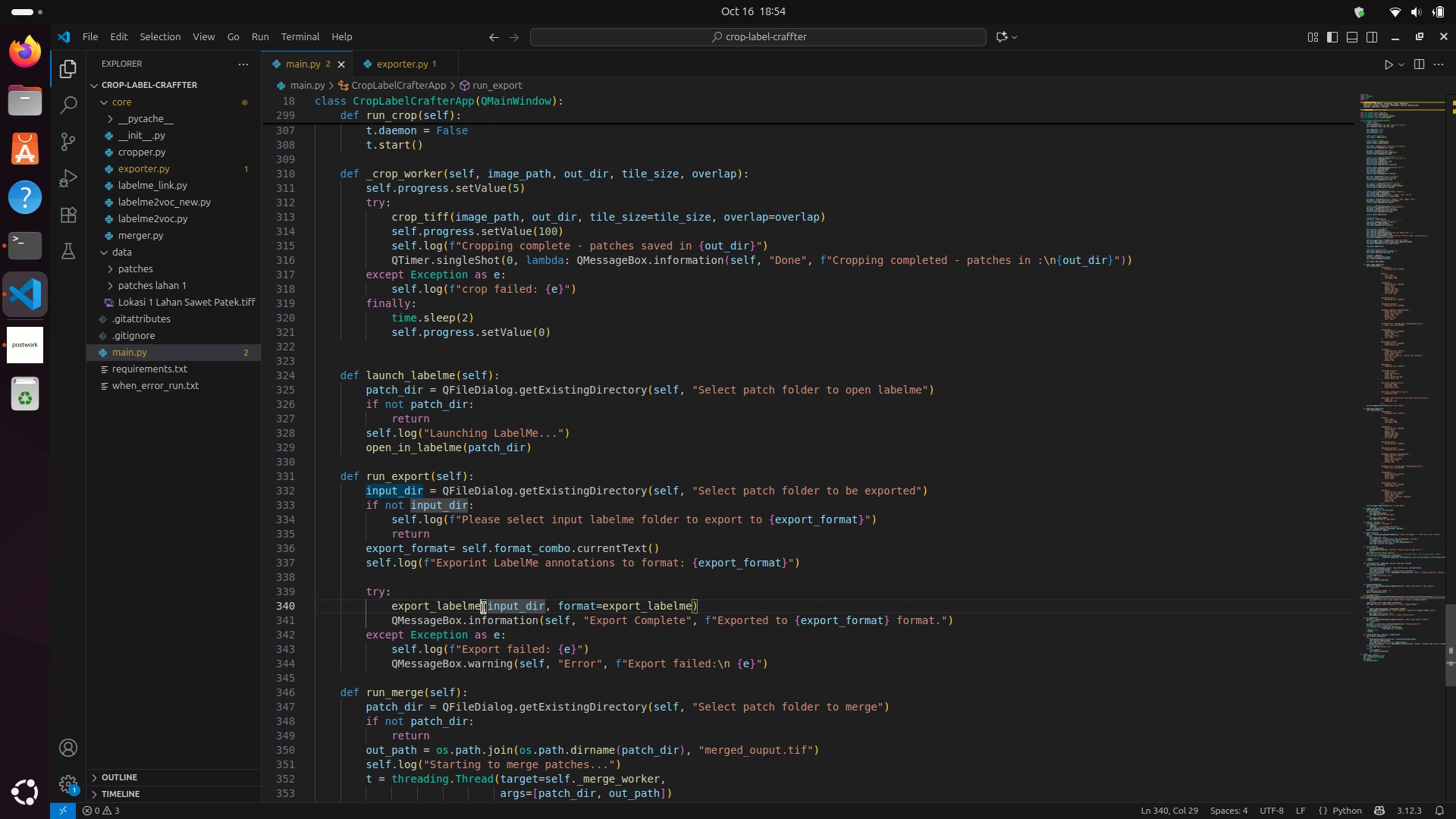 
left_click([484, 608])
 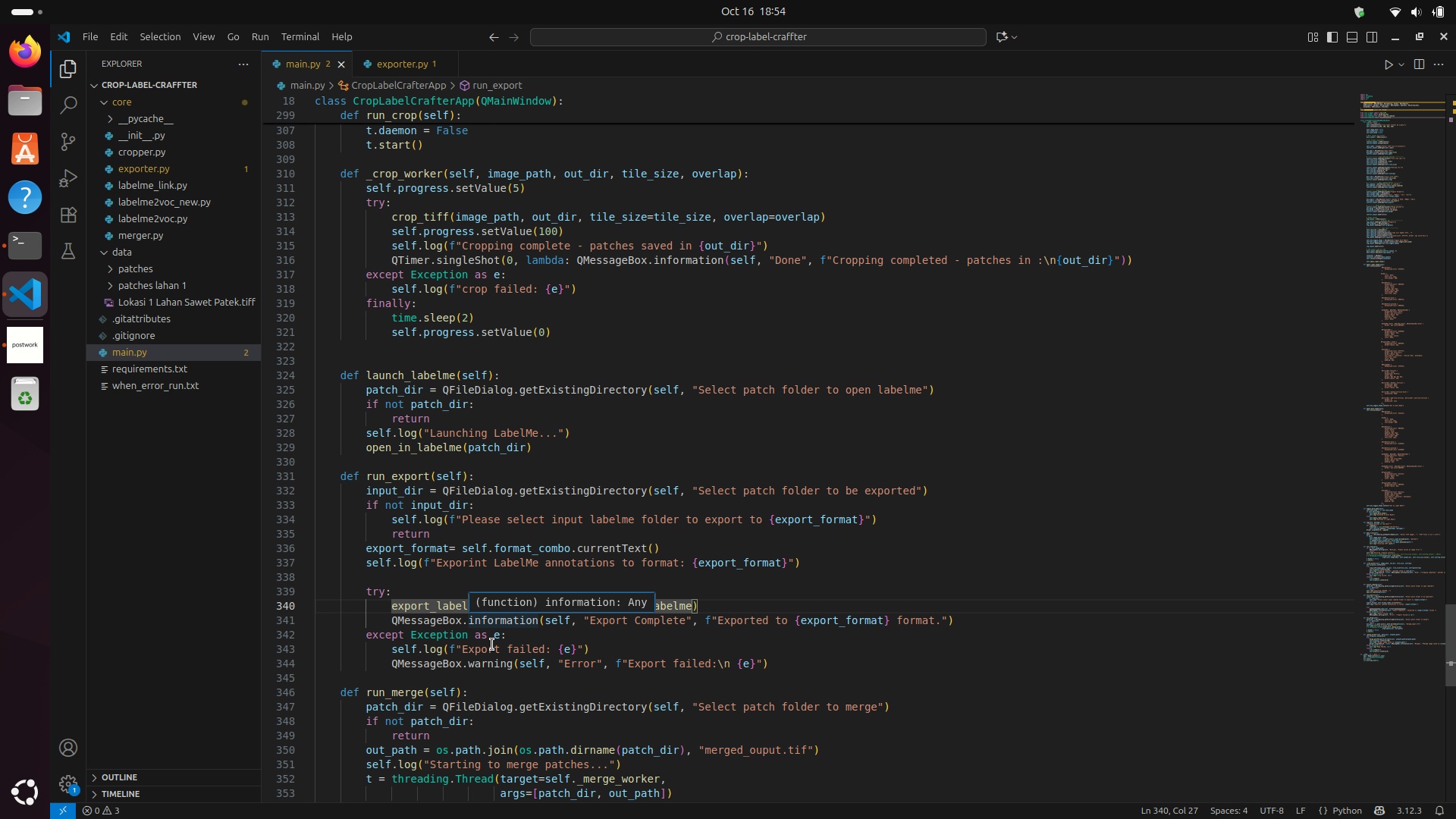 
left_click_drag(start_coordinate=[494, 638], to_coordinate=[504, 644])
 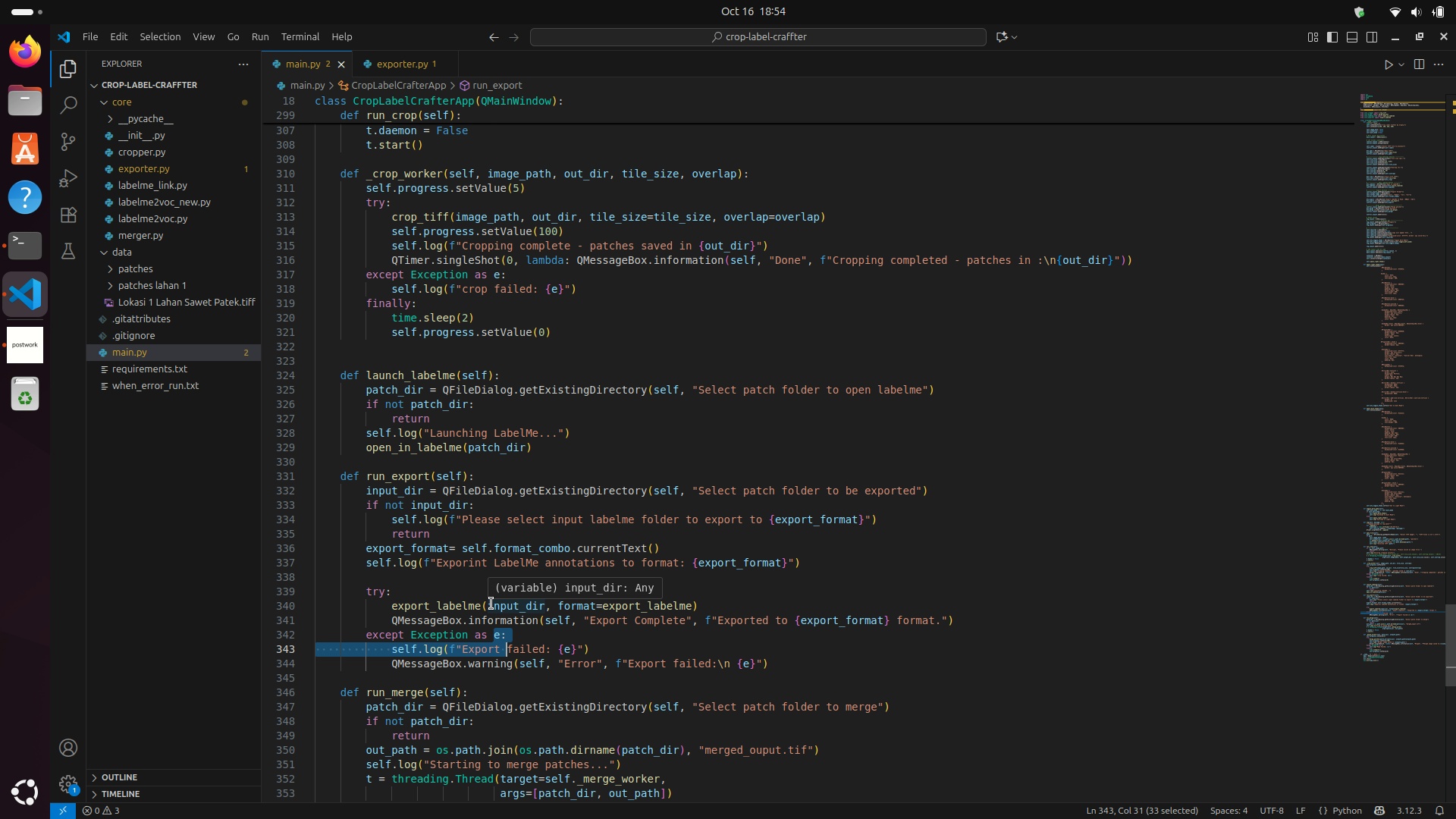 
left_click([489, 604])
 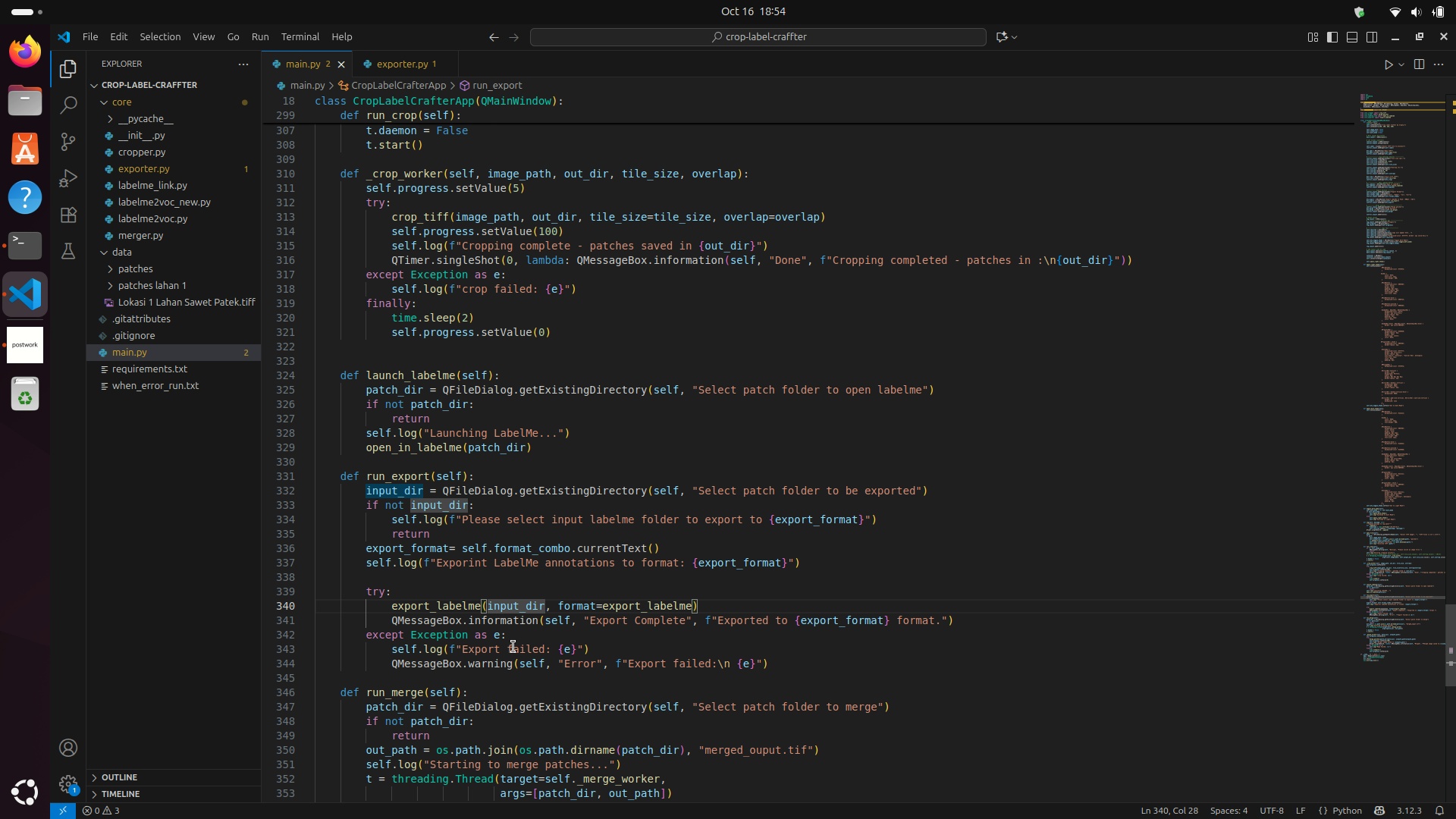 
key(Control+V)
 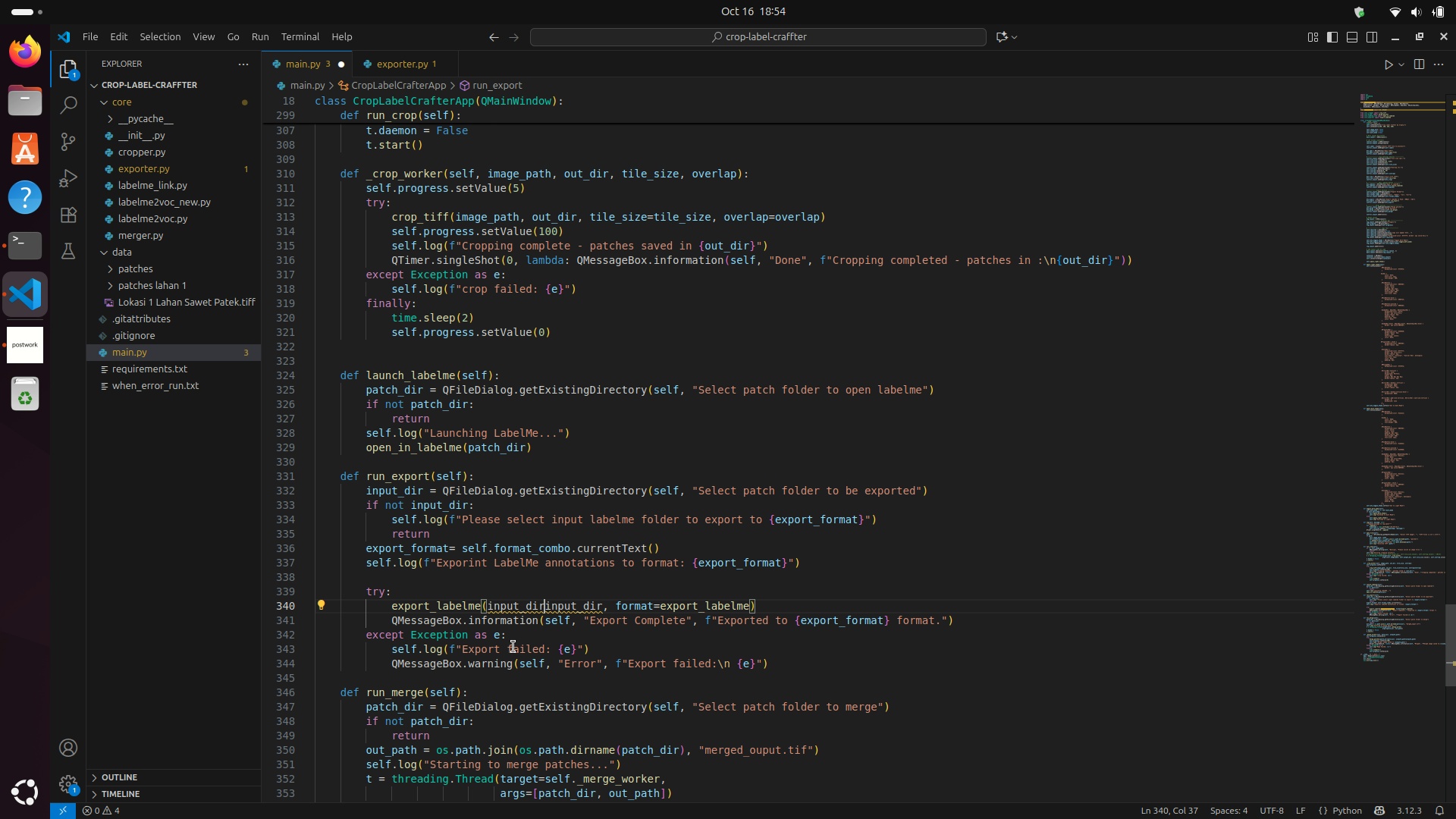 
key(Minus)
 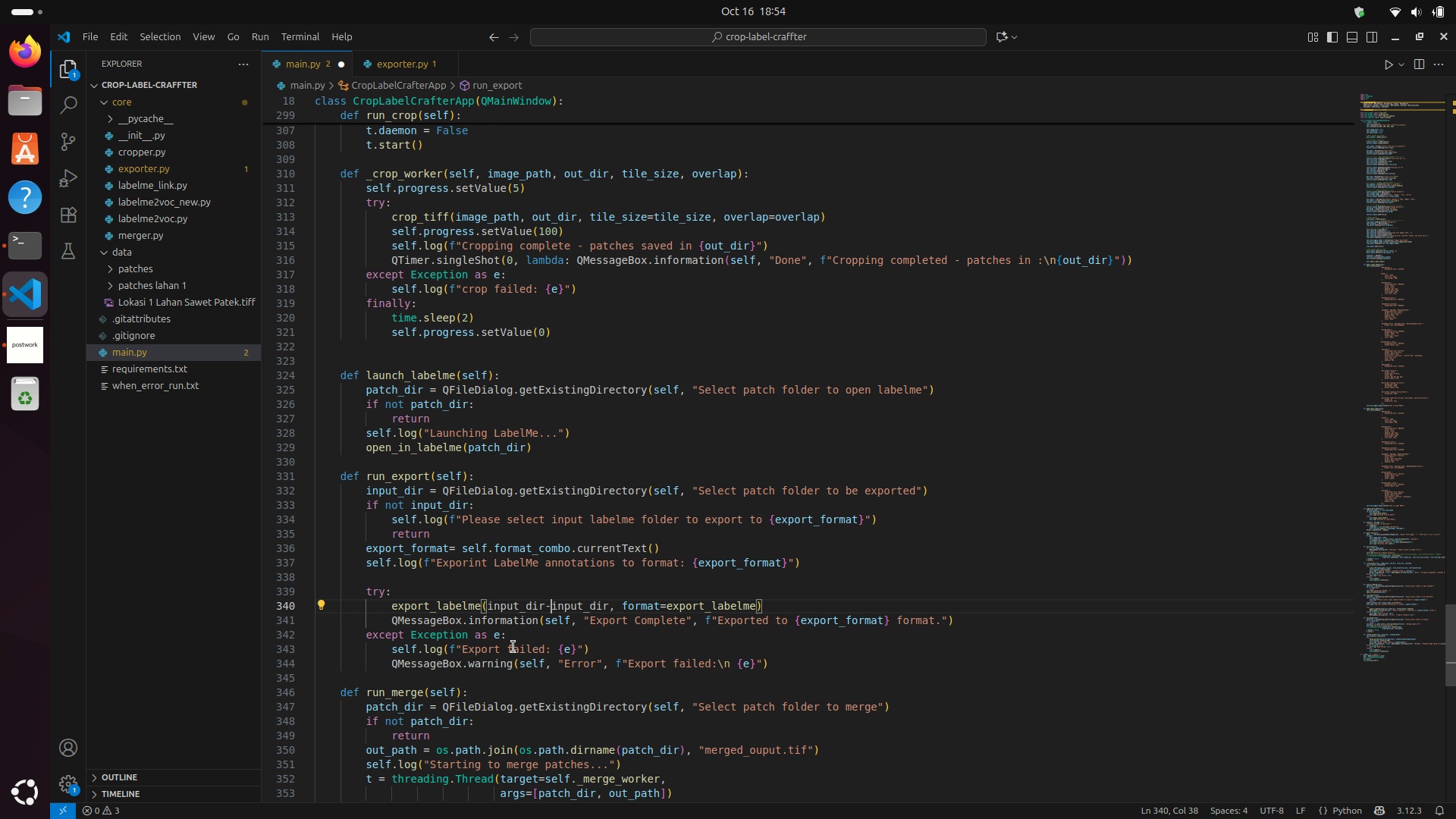 
key(Control+ControlLeft)
 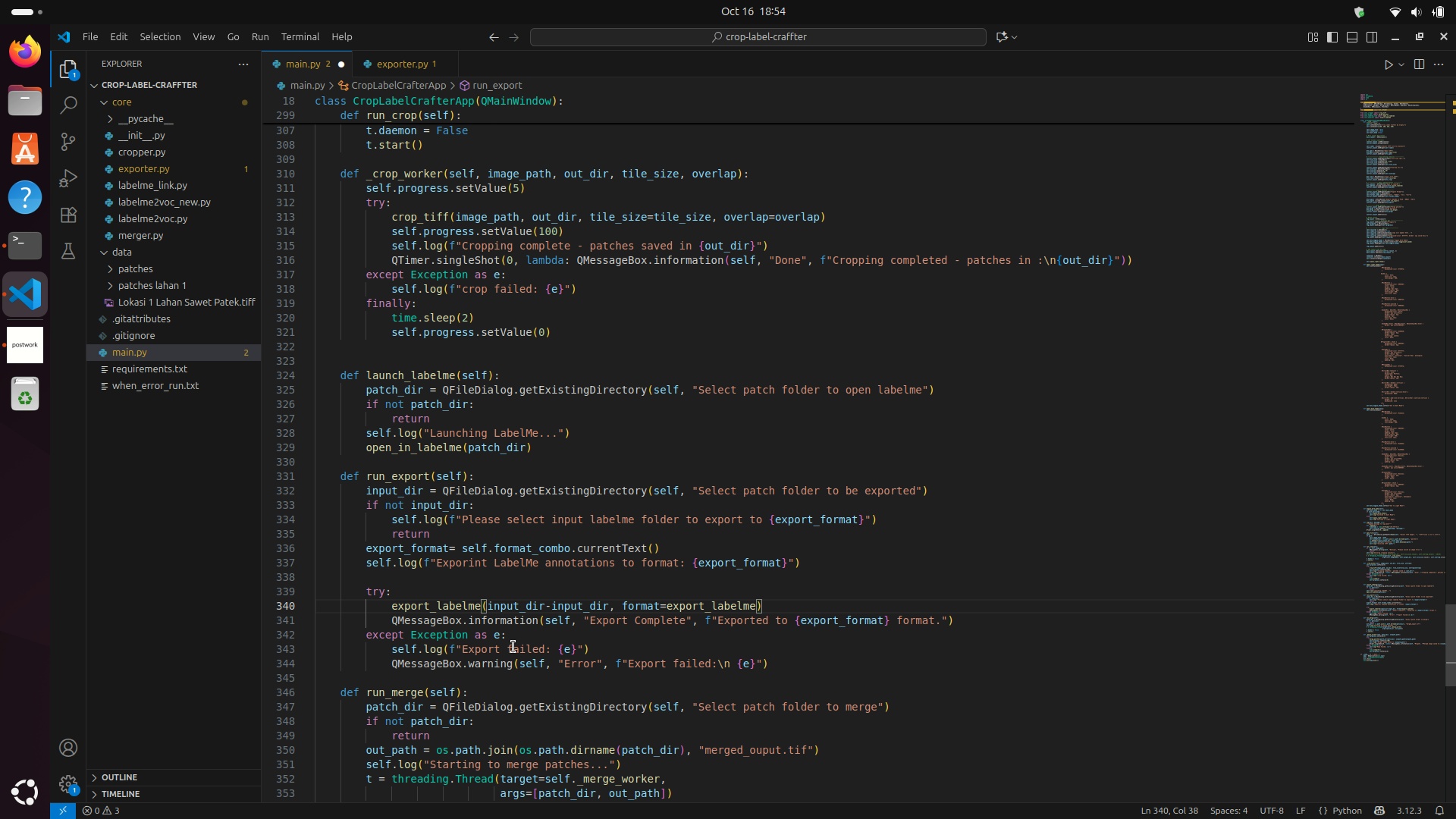 
key(Backspace)
 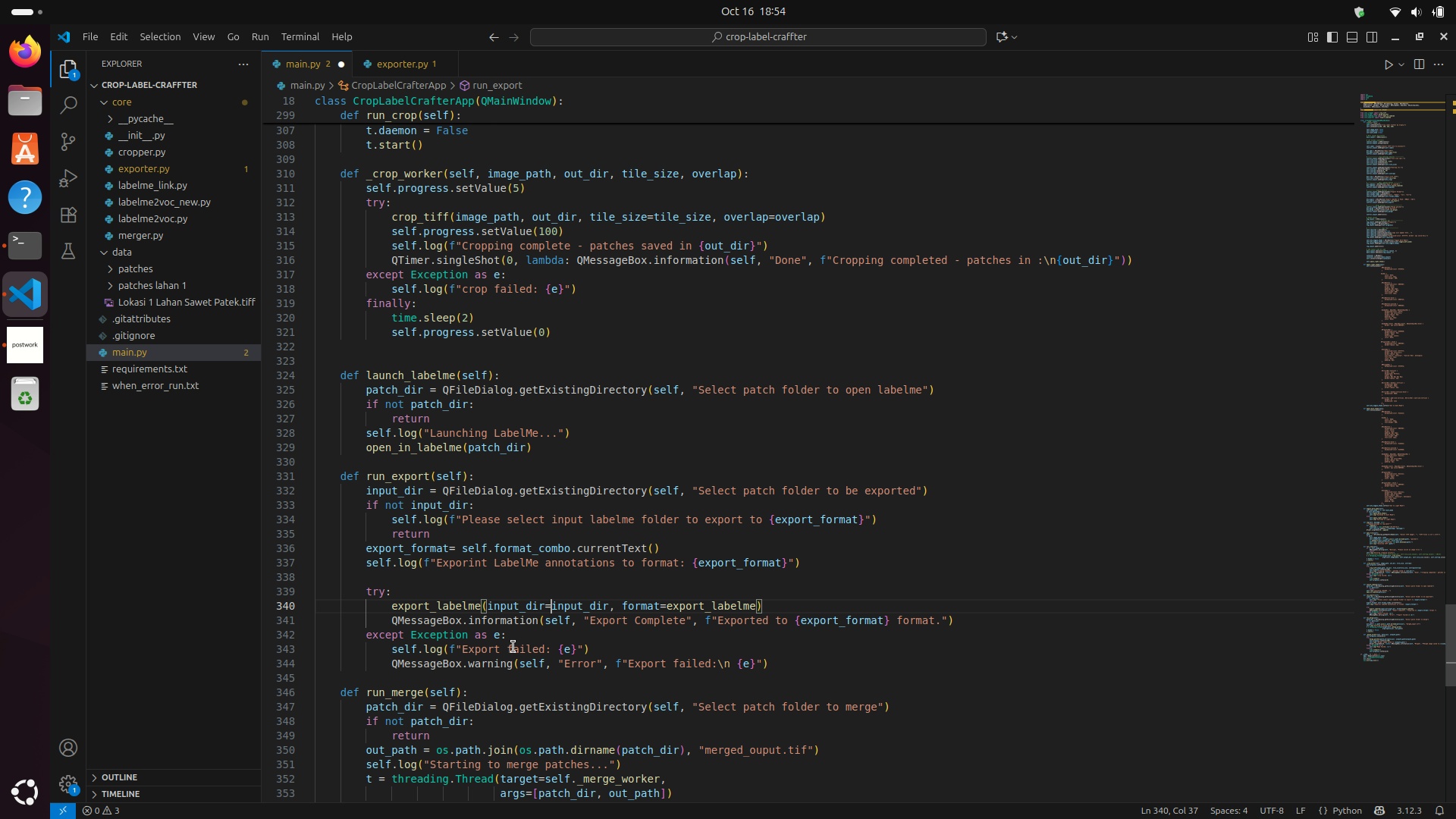 
key(Equal)
 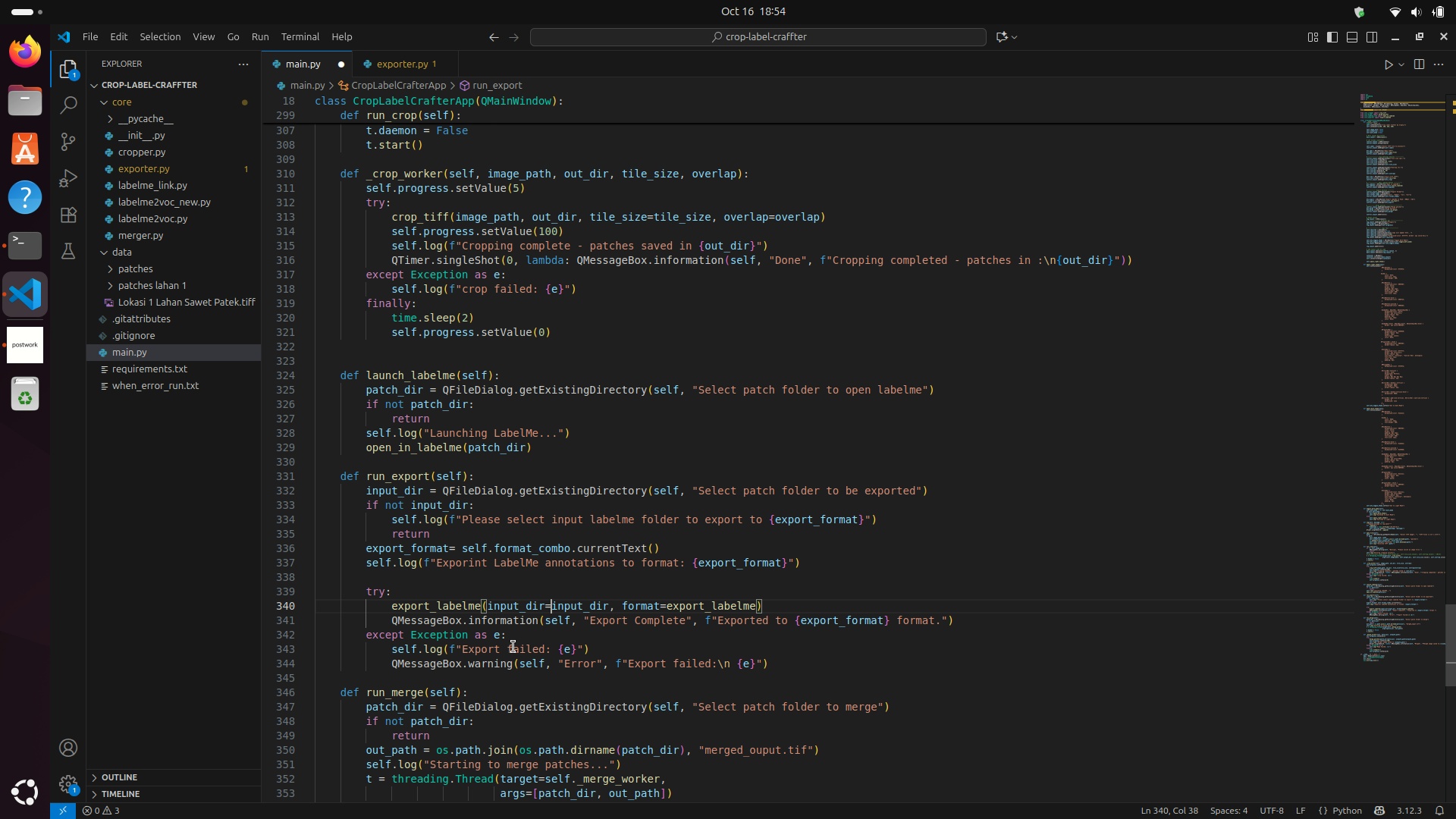 
key(Control+S)
 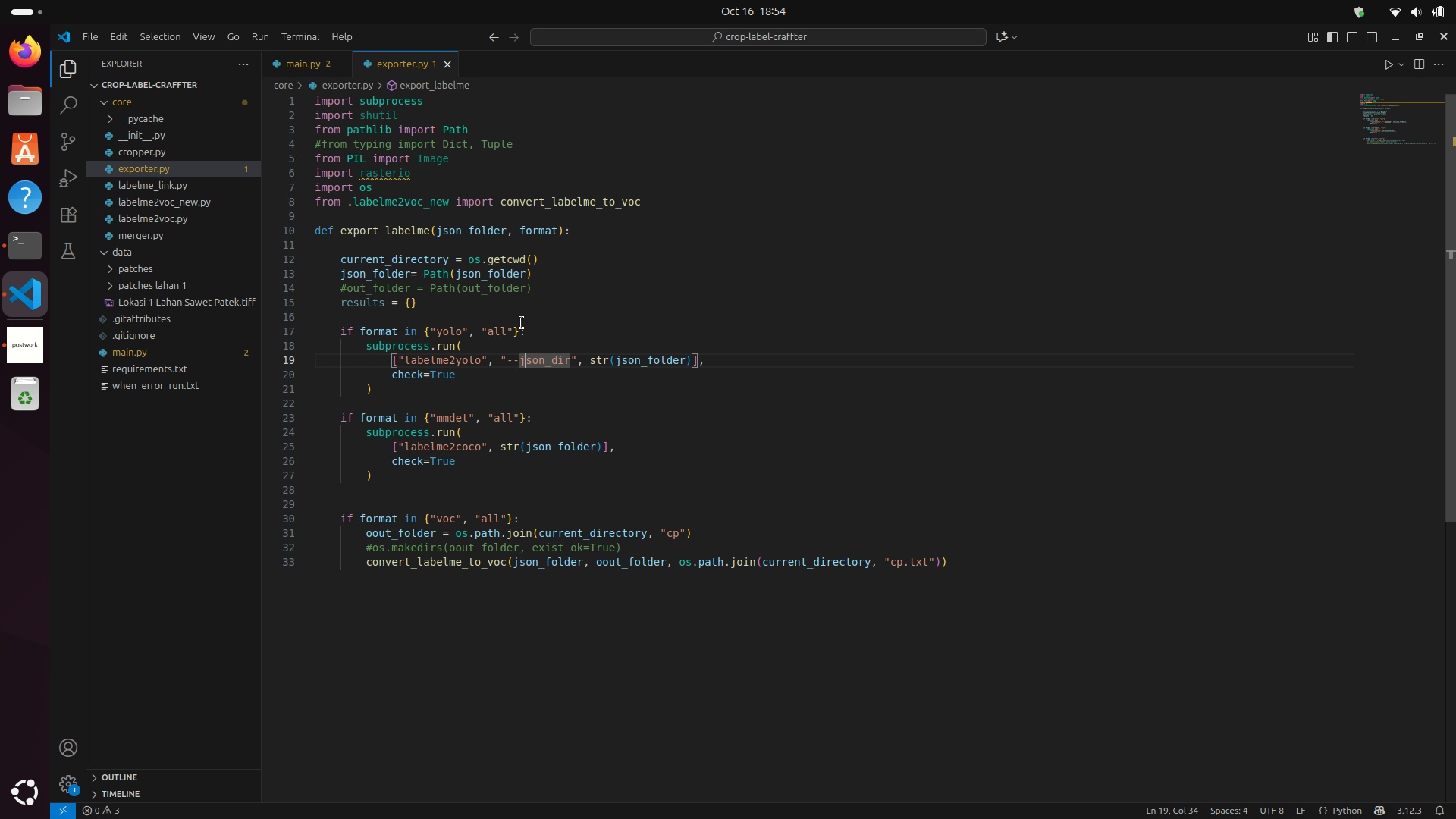 
wait(6.02)
 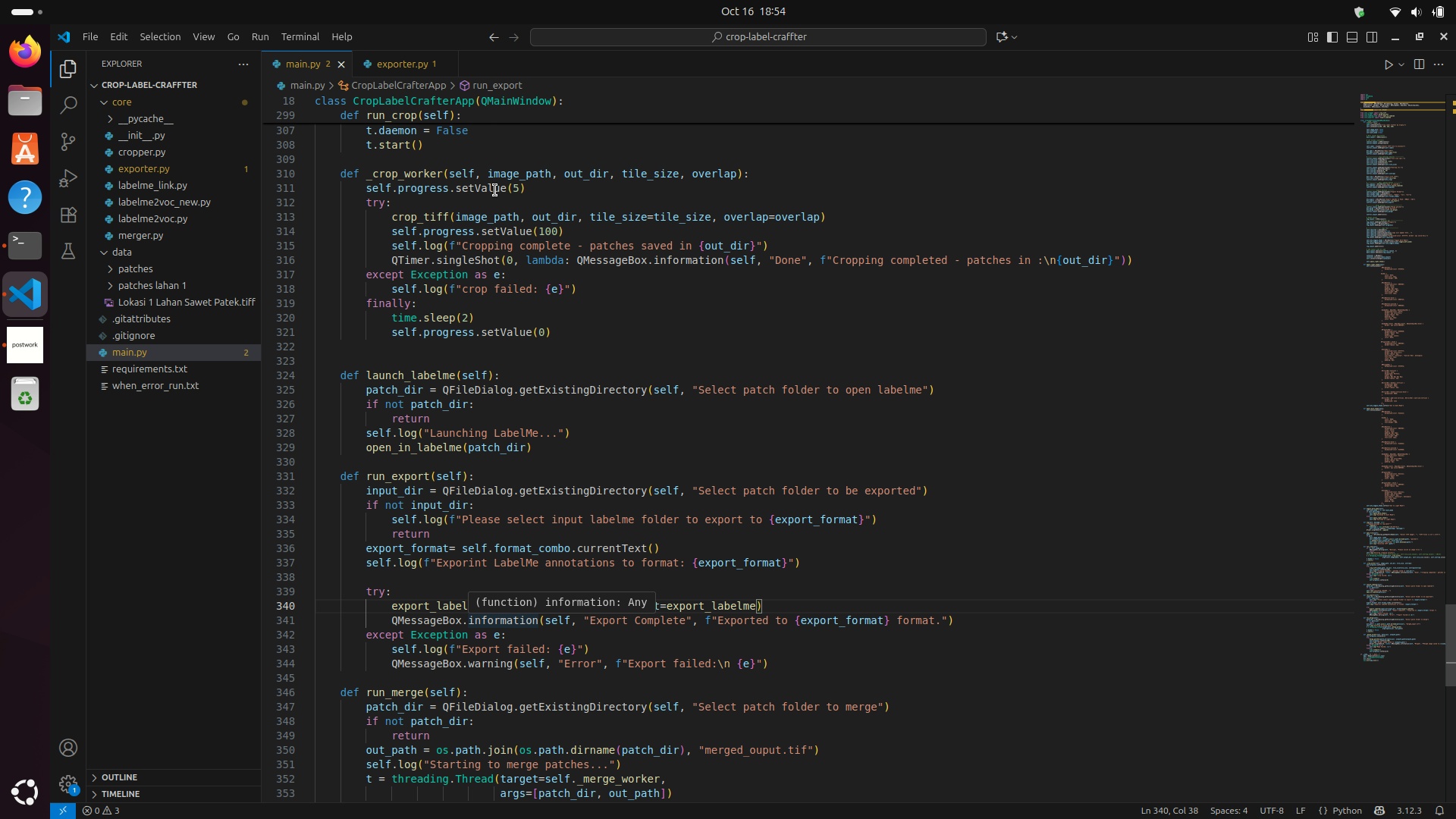 
double_click([437, 261])
 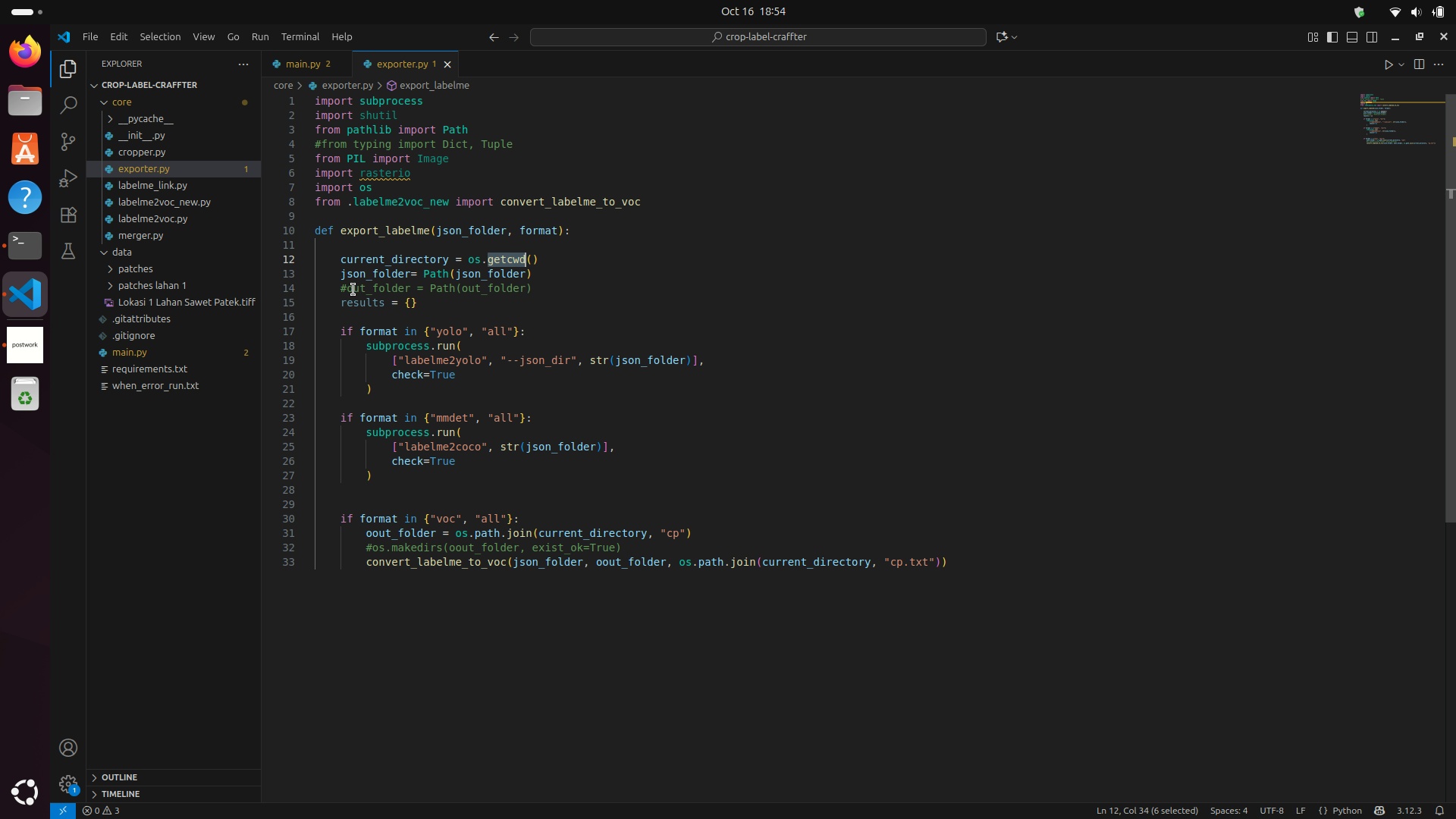 
mouse_move([365, 322])
 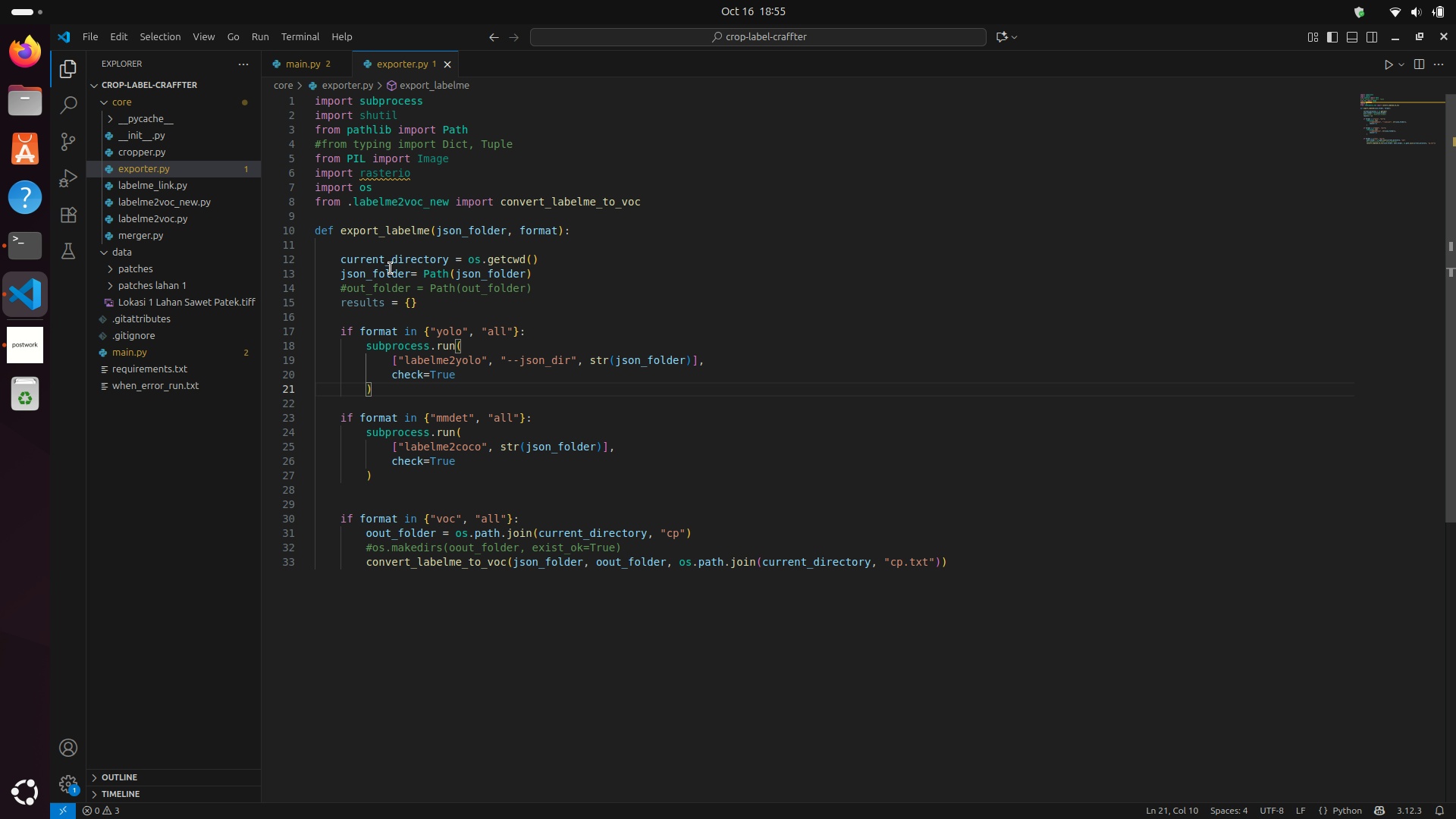 
wait(6.49)
 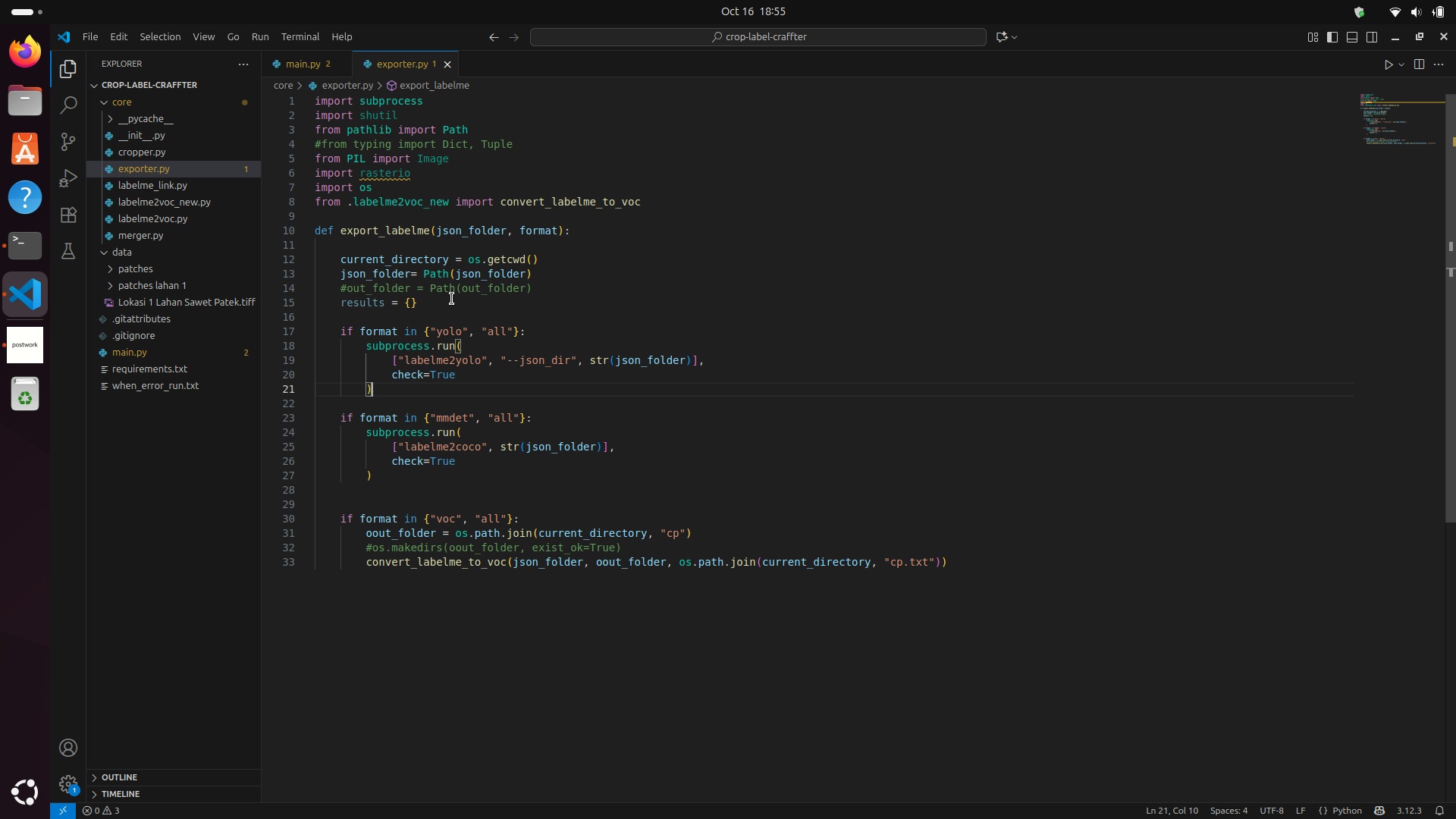 
double_click([415, 261])
 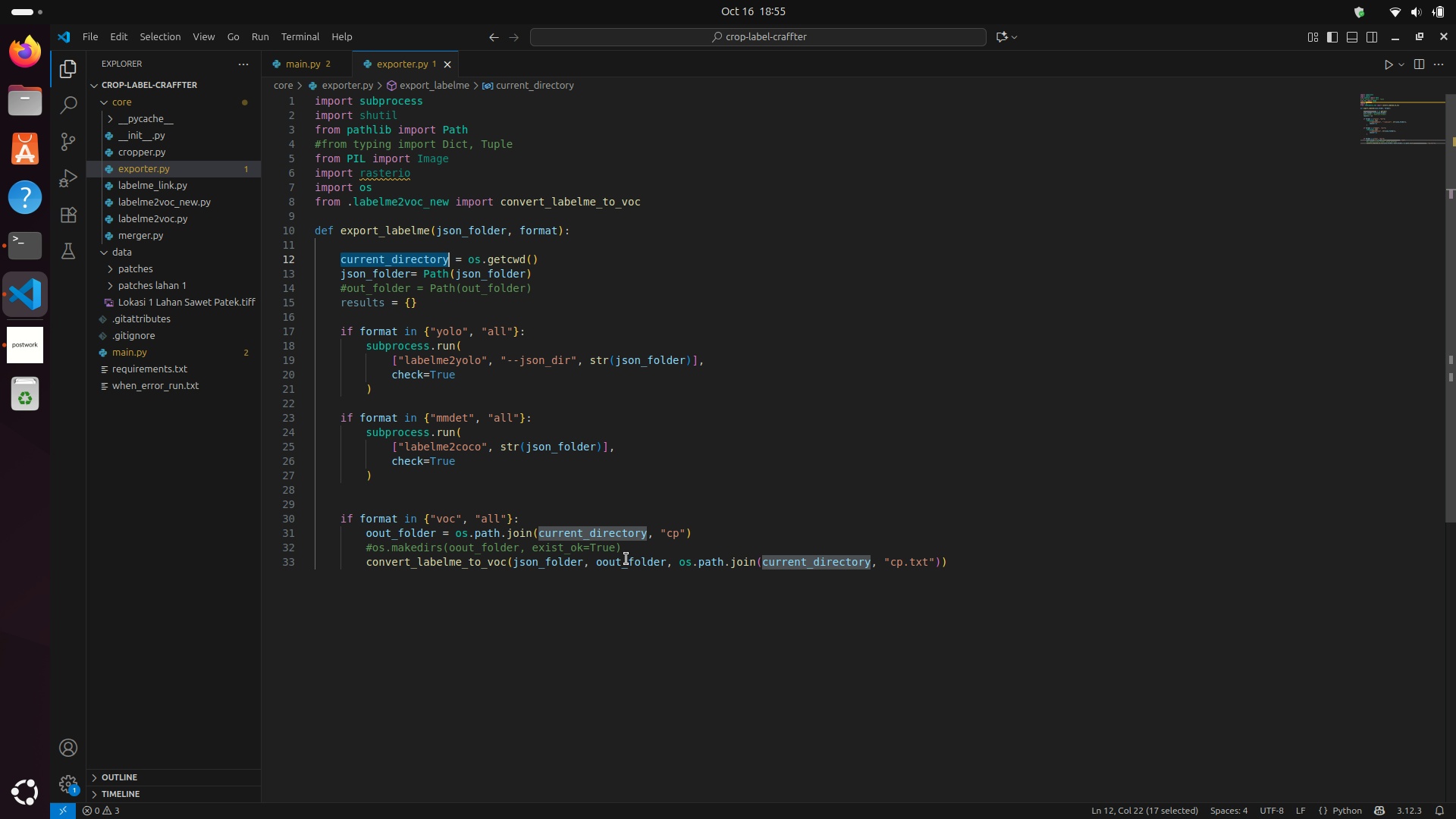 
double_click([627, 558])
 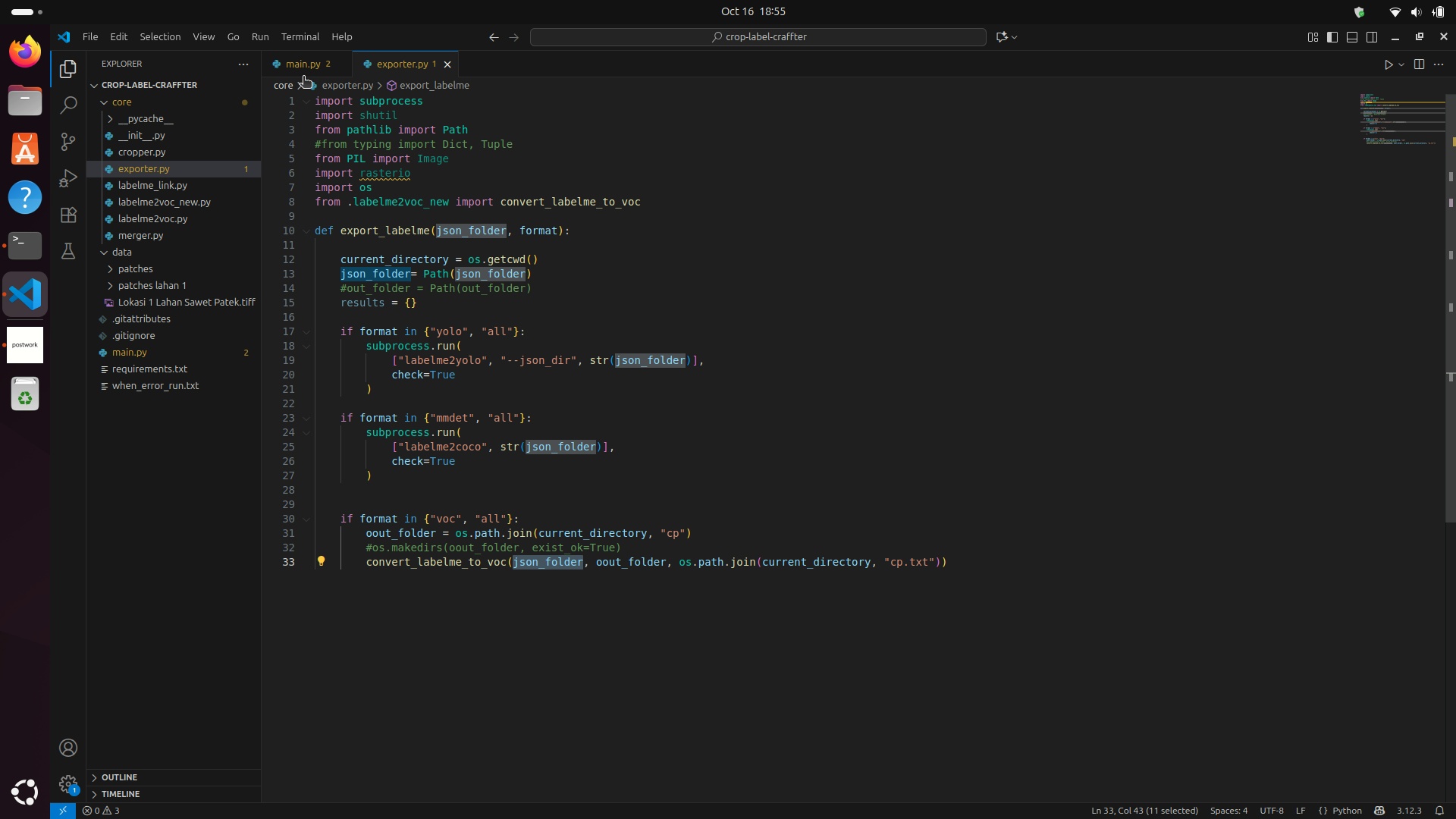 
left_click([308, 67])
 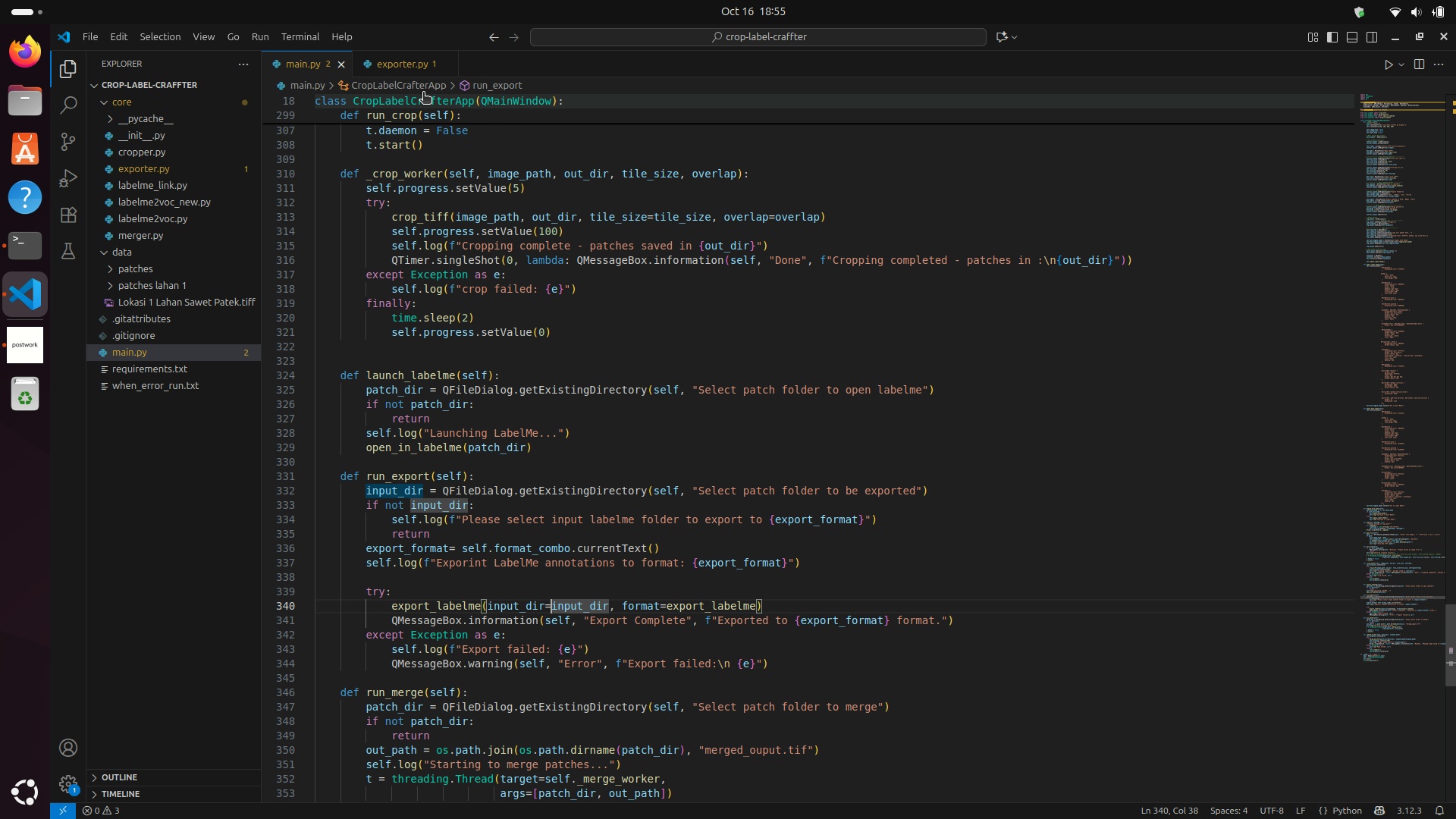 
left_click([410, 74])
 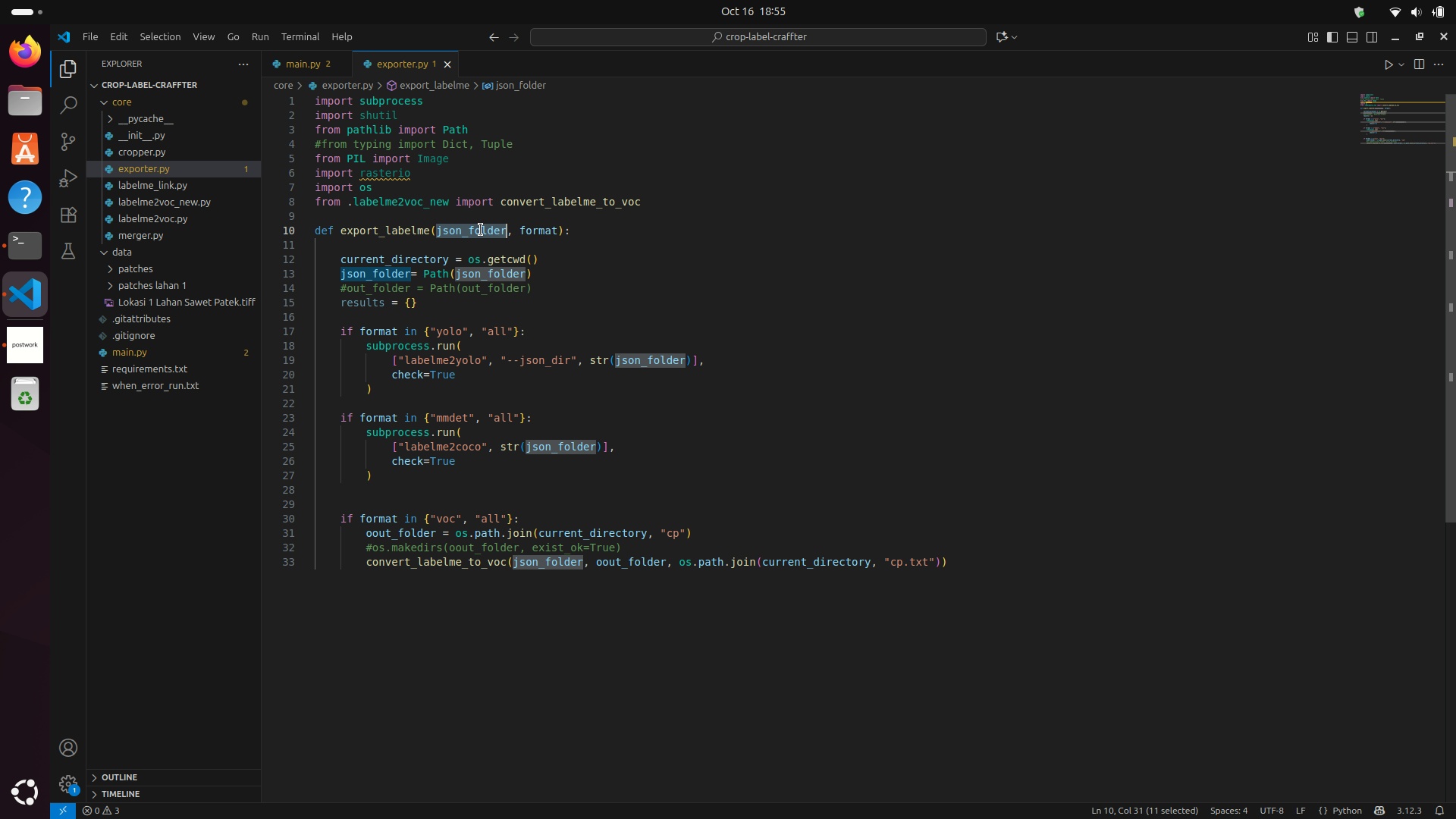 
key(Control+C)
 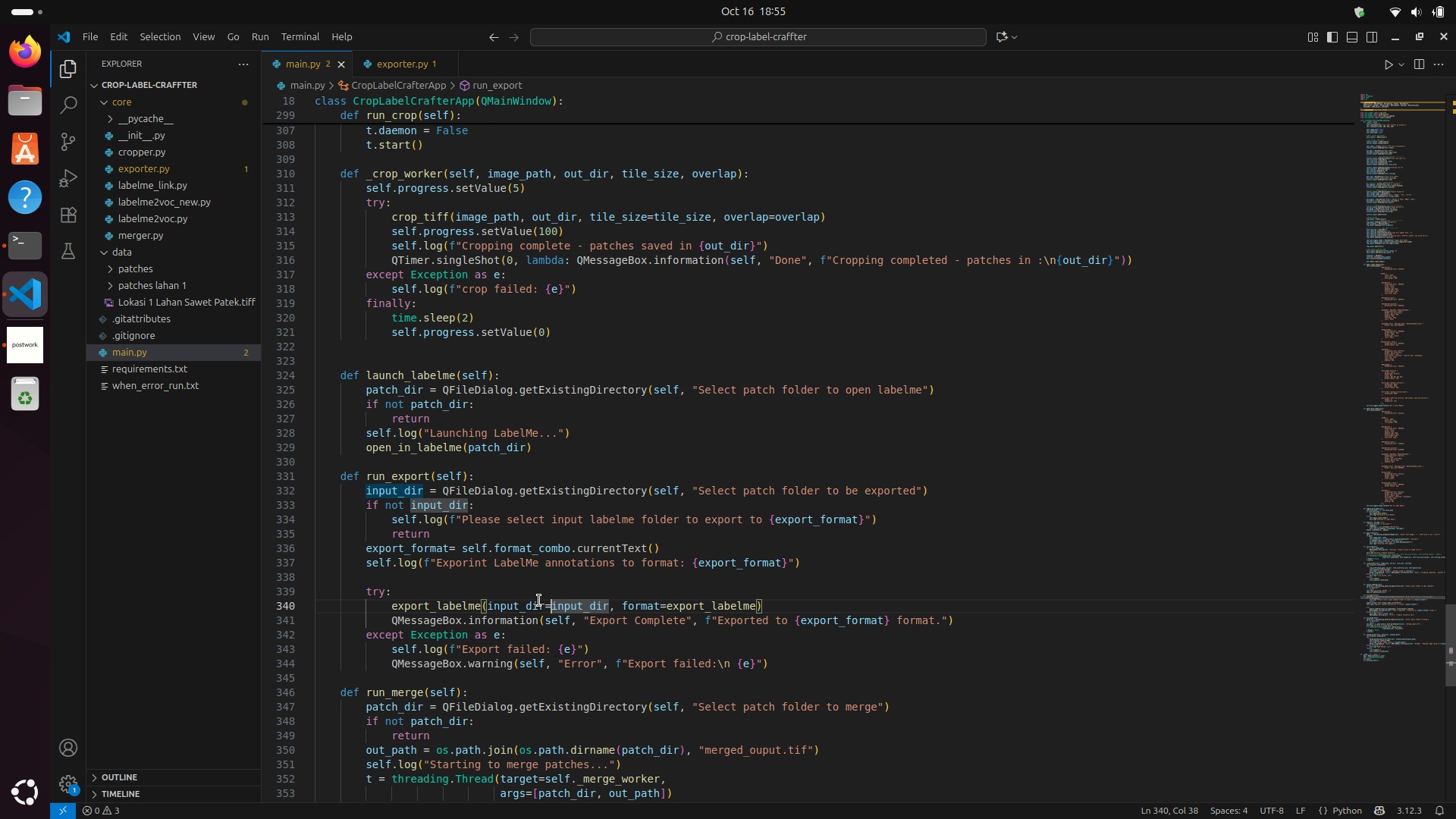 
key(Control+V)
 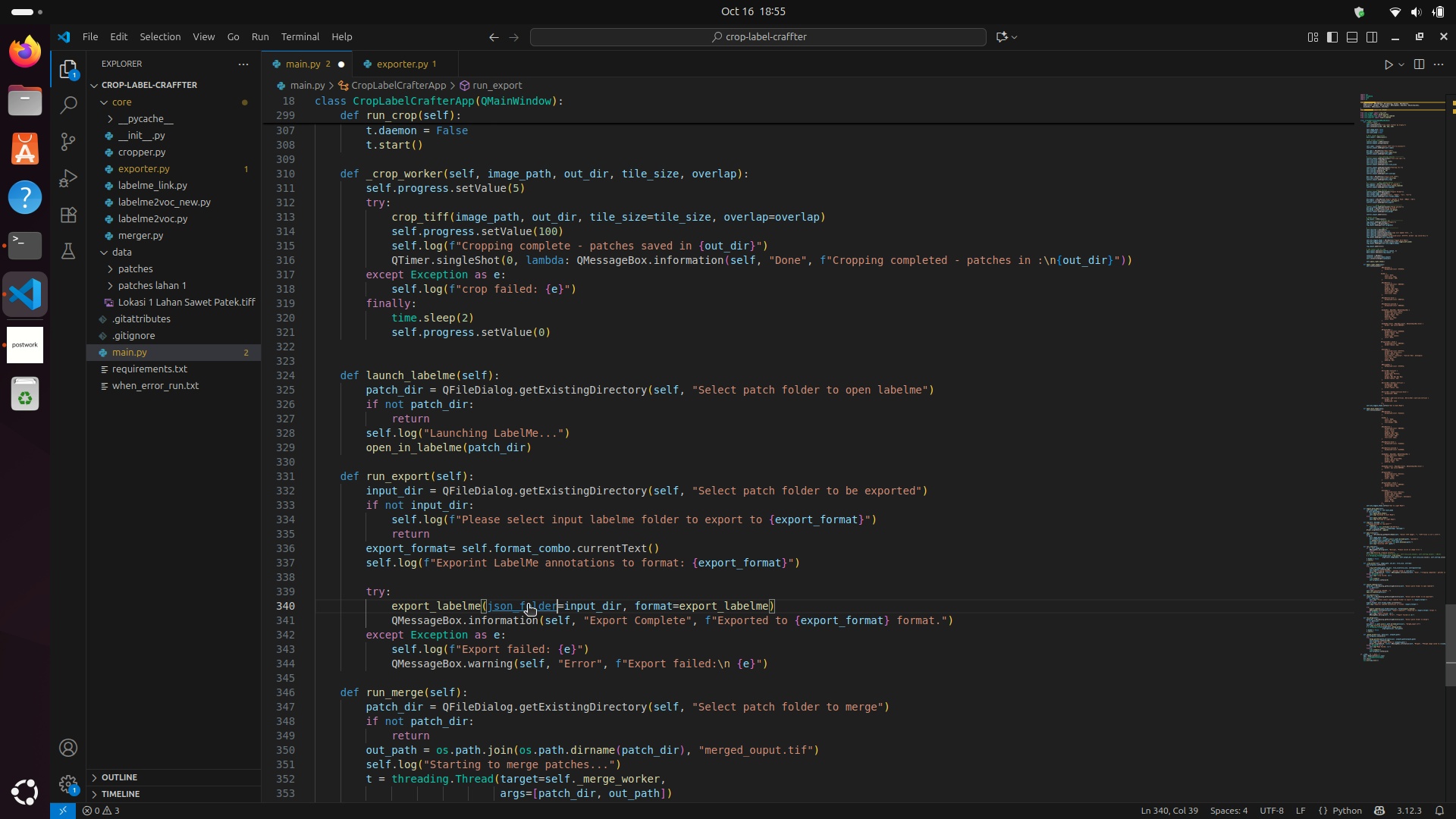 
hold_key(key=S, duration=0.33)
 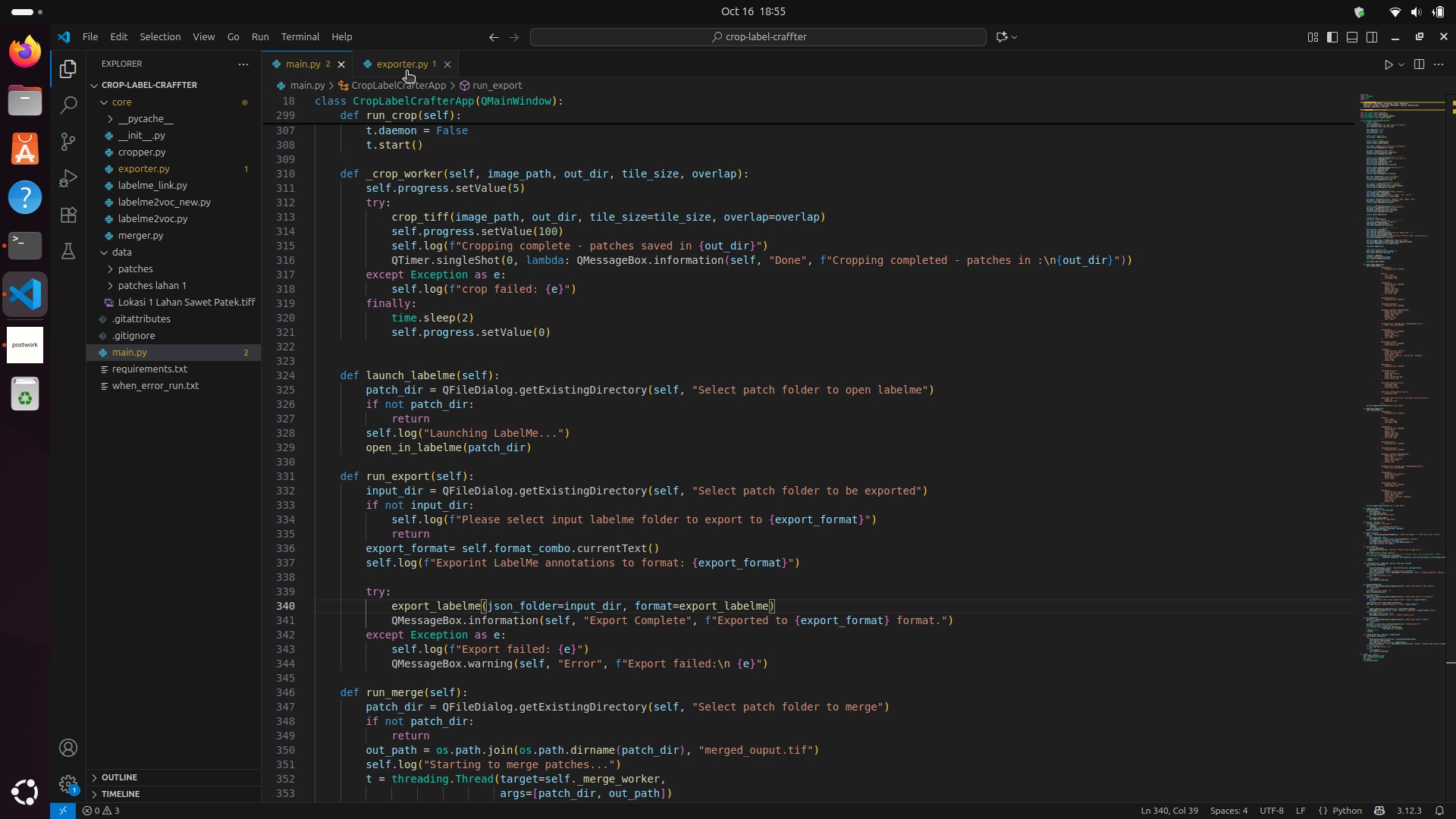 
left_click([403, 67])
 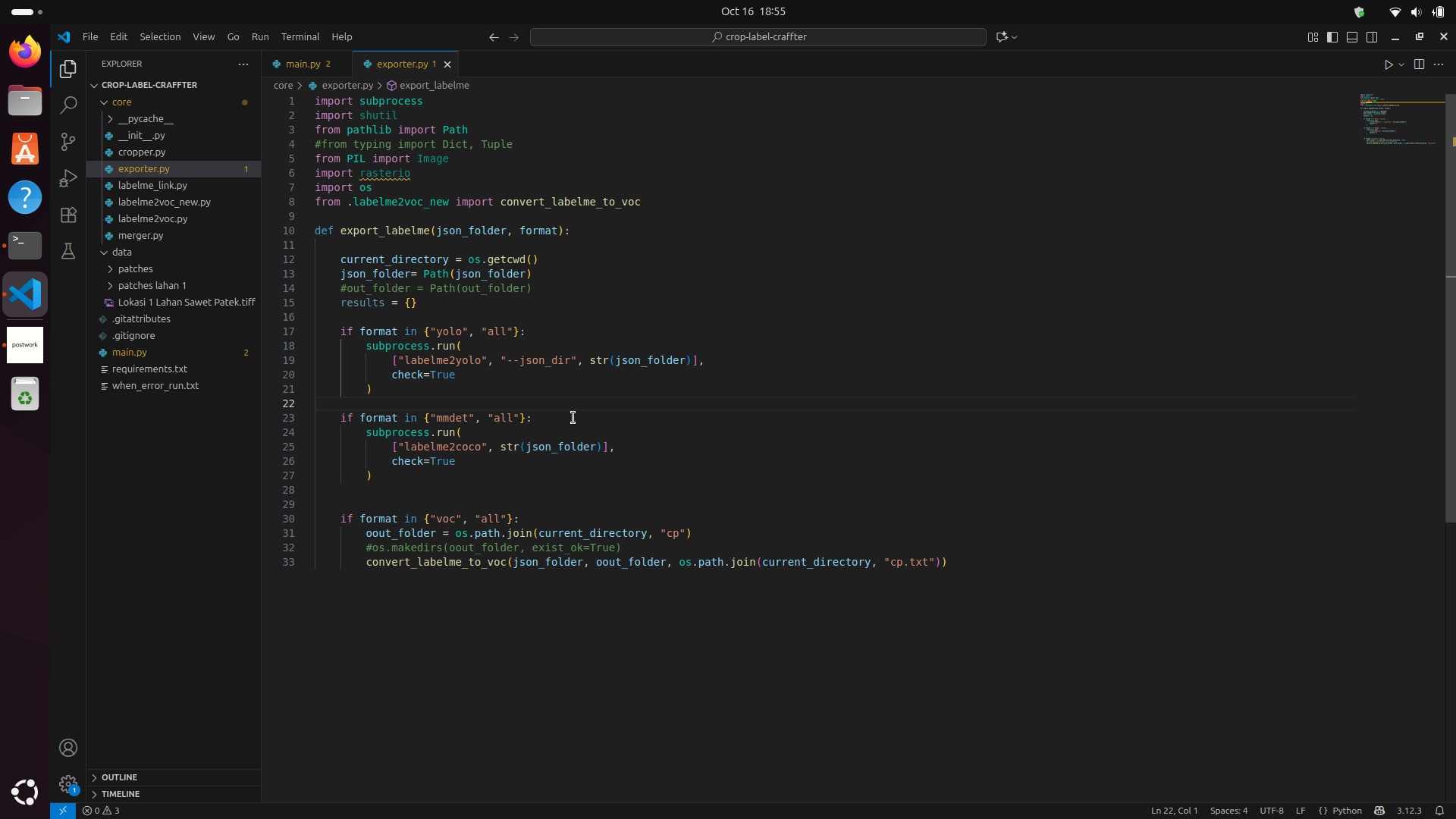 
left_click([569, 428])
 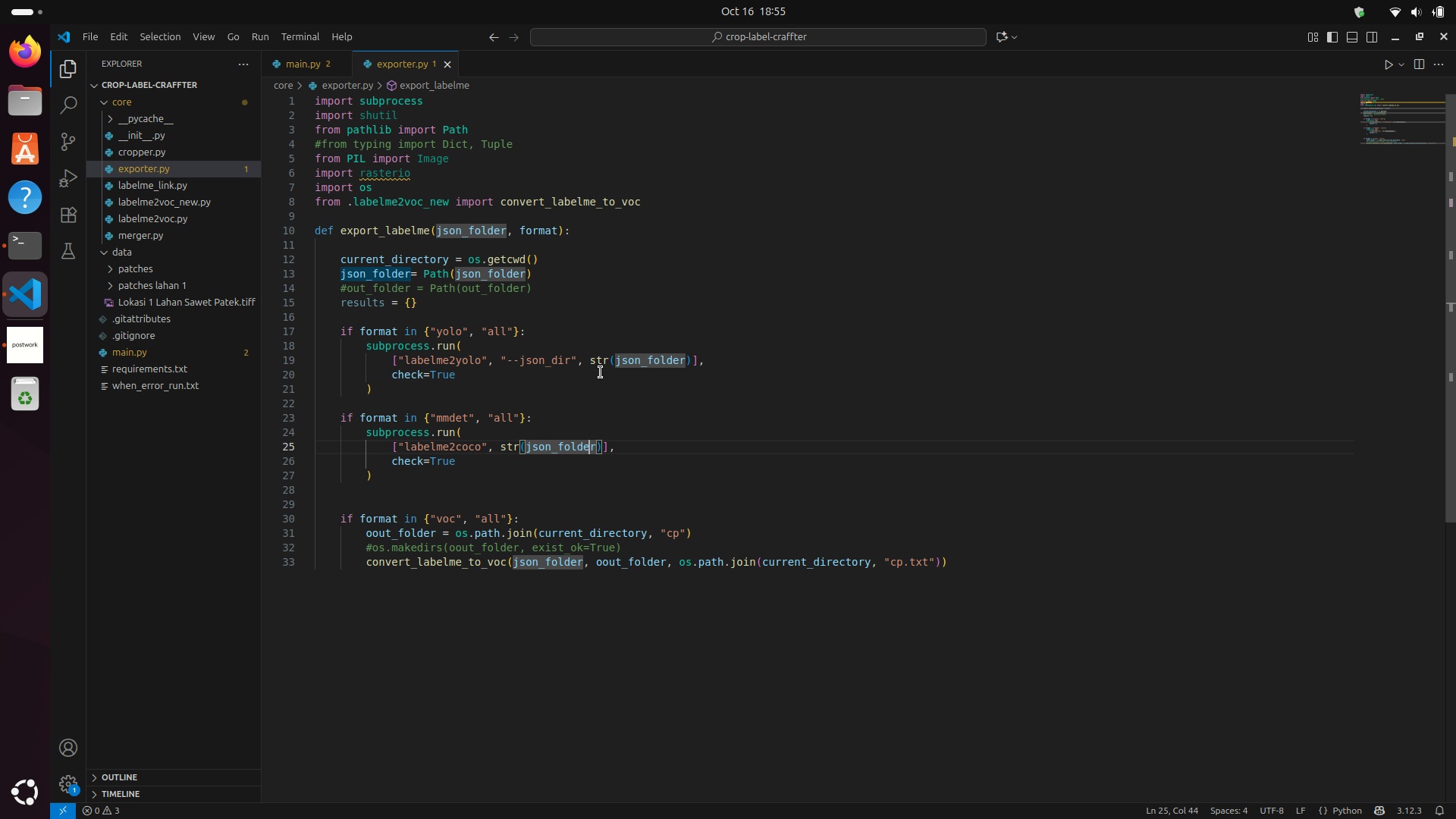 
left_click([601, 366])
 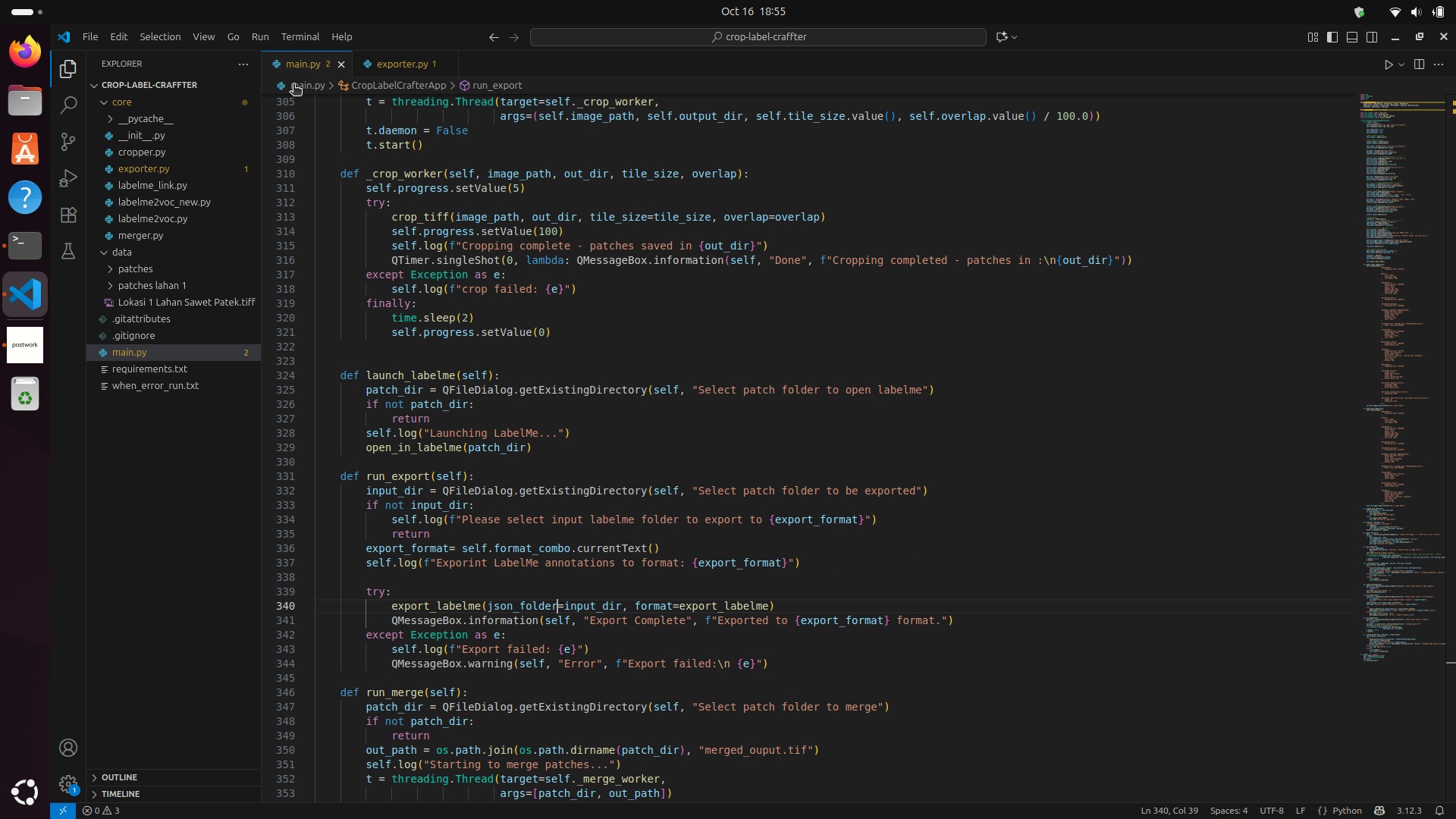 
left_click([39, 250])
 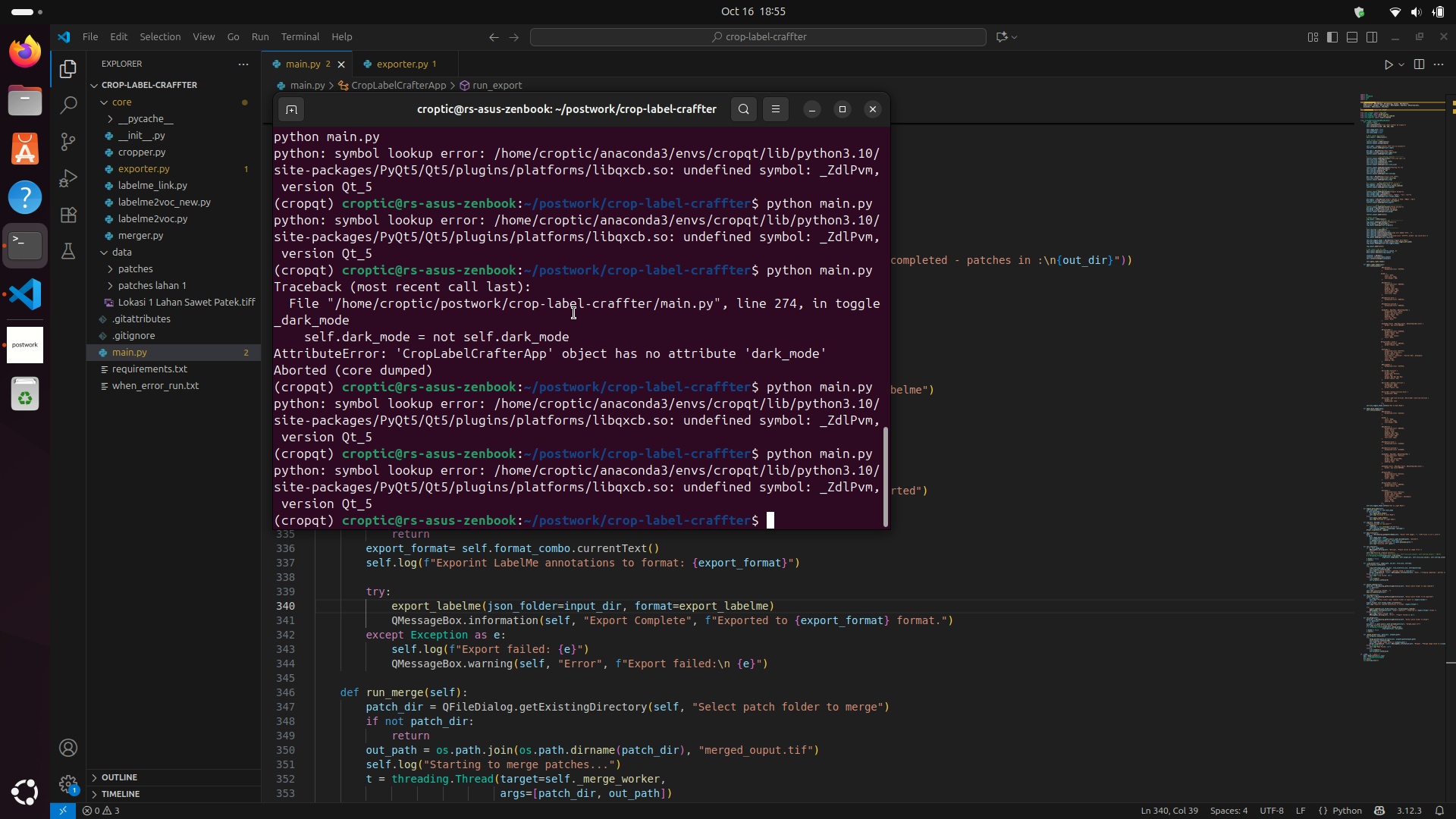 
key(ArrowUp)
 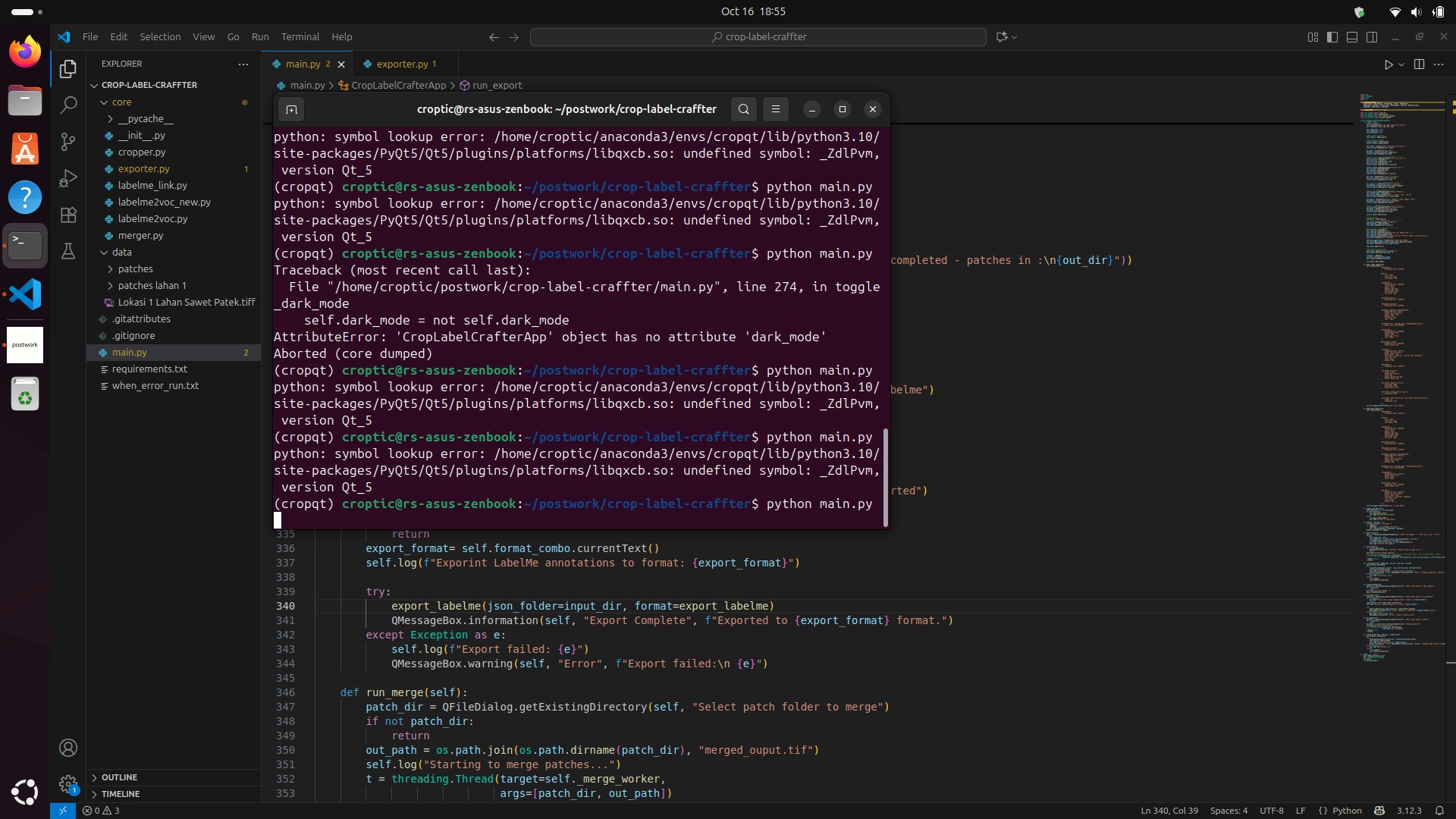 
key(Enter)
 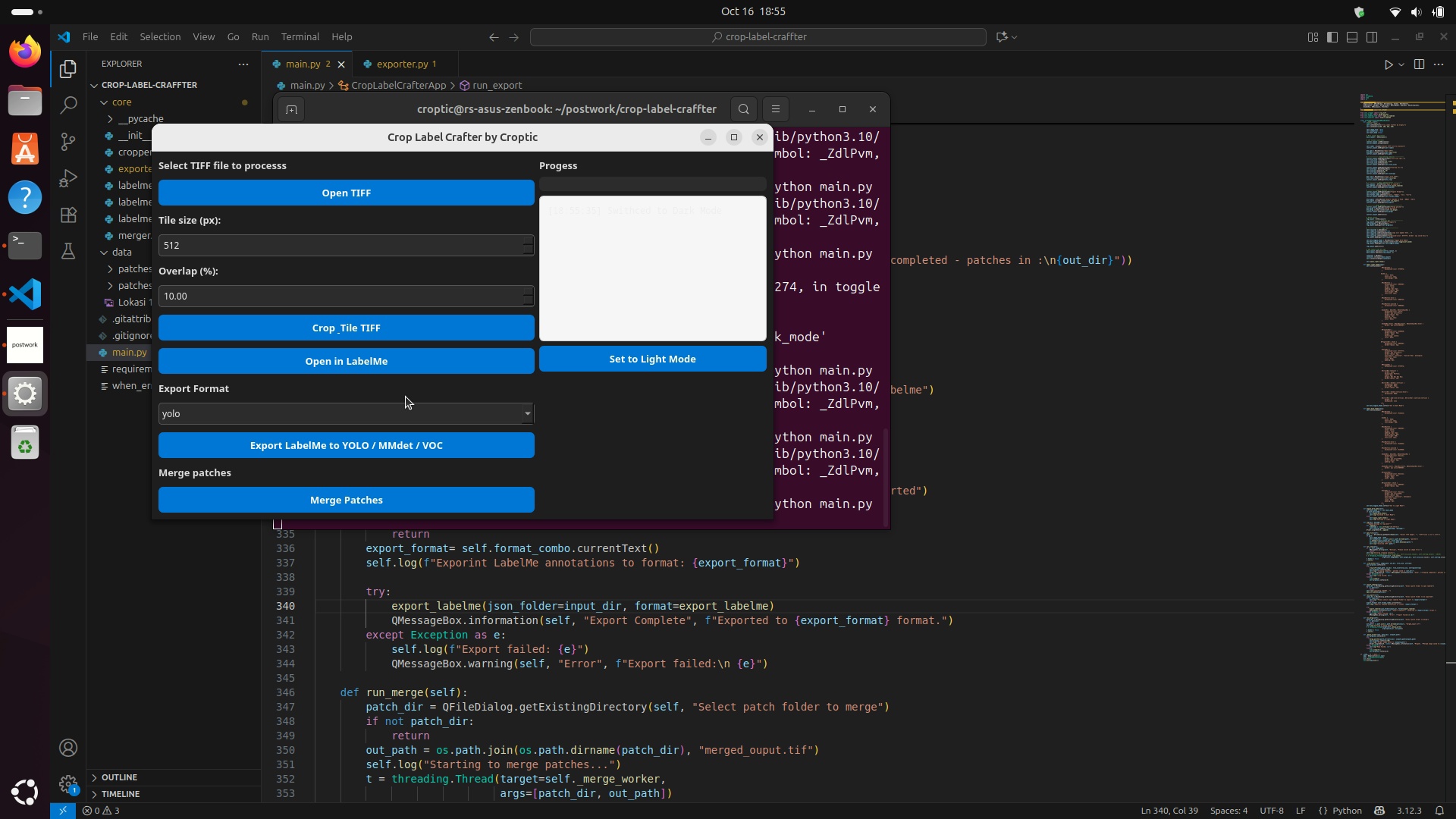 
left_click([392, 416])
 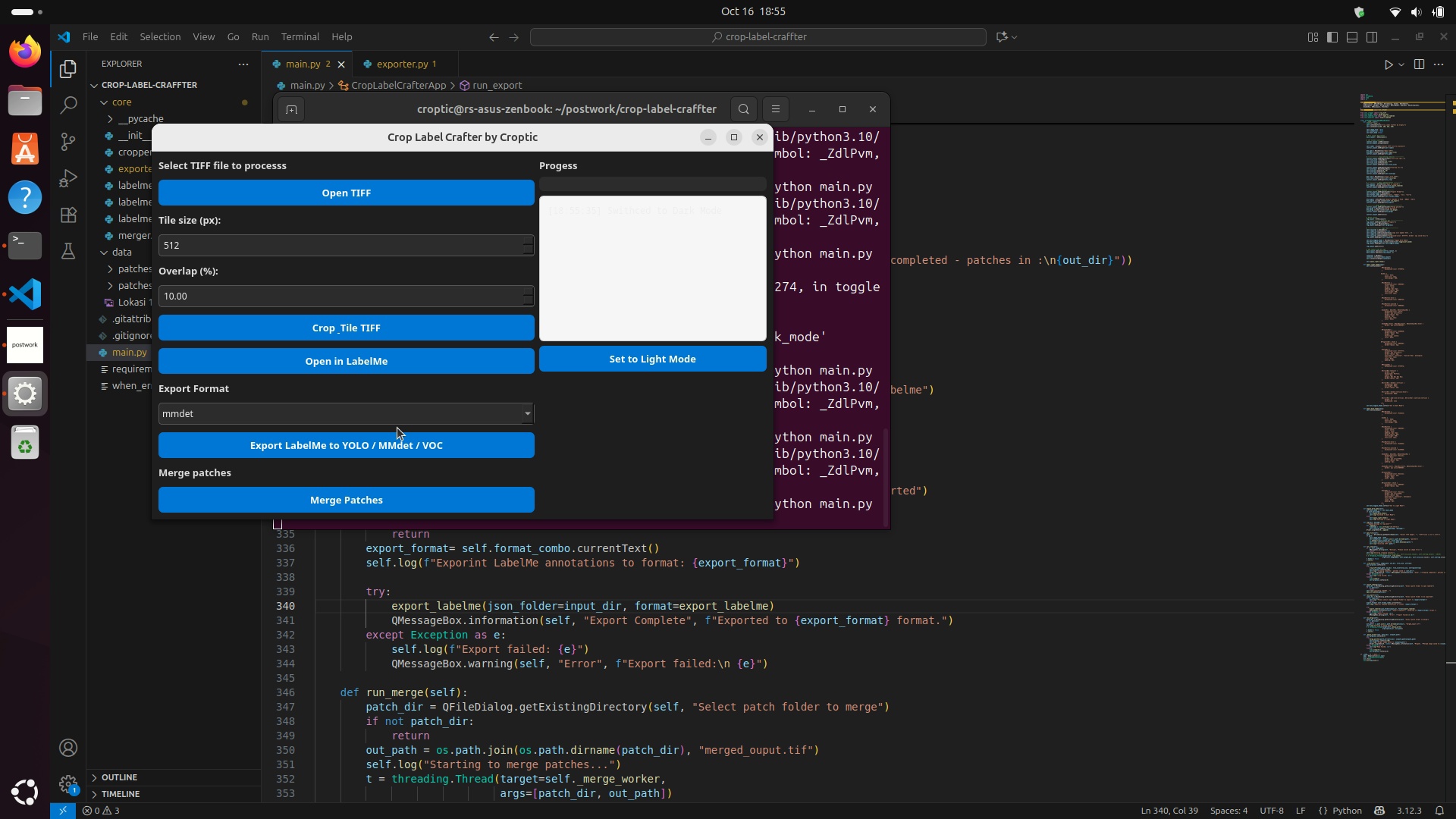 
left_click([408, 408])
 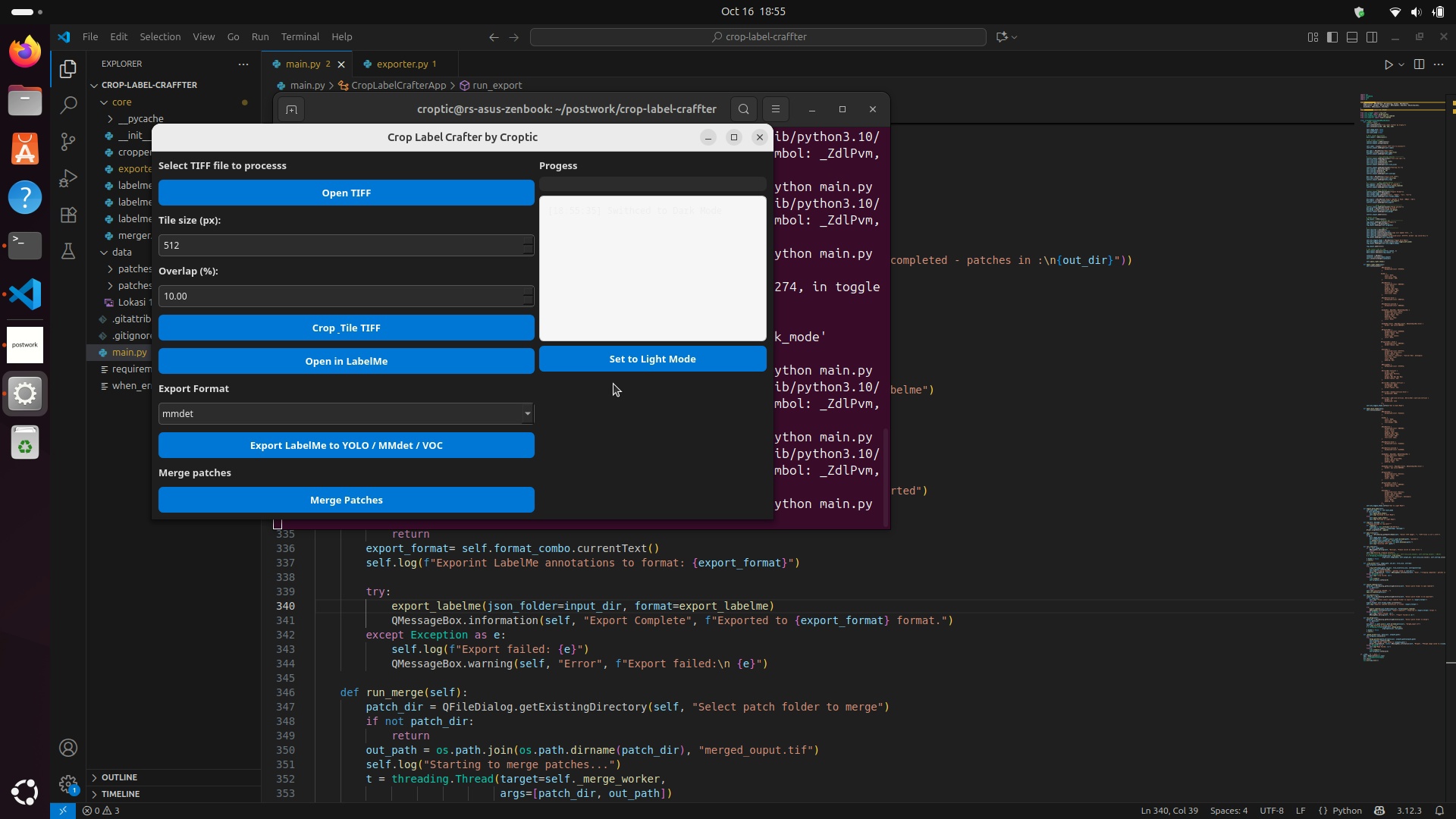 
left_click([625, 359])
 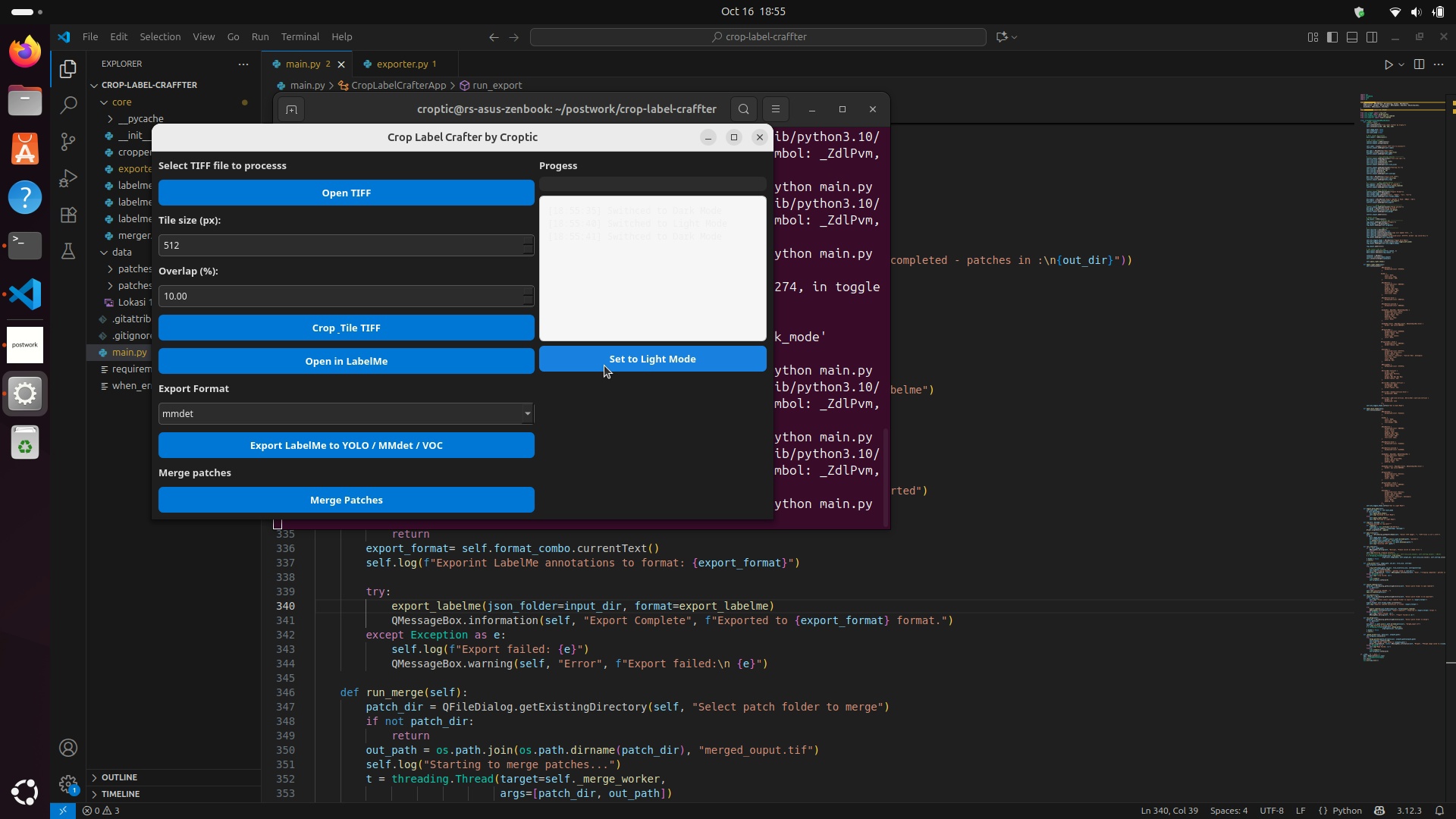 
left_click([604, 366])
 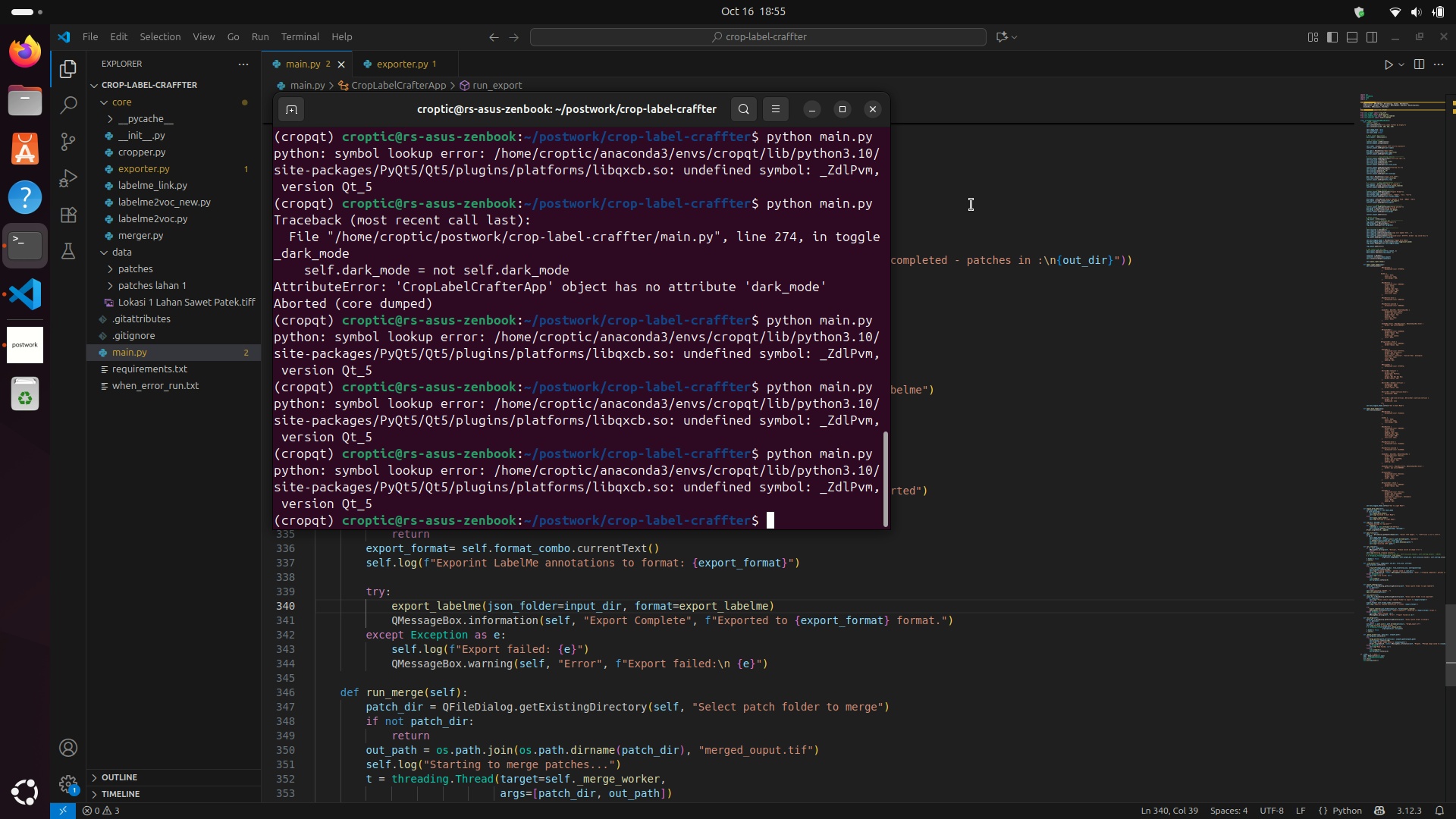 
scroll: coordinate [723, 441], scroll_direction: up, amount: 29.0
 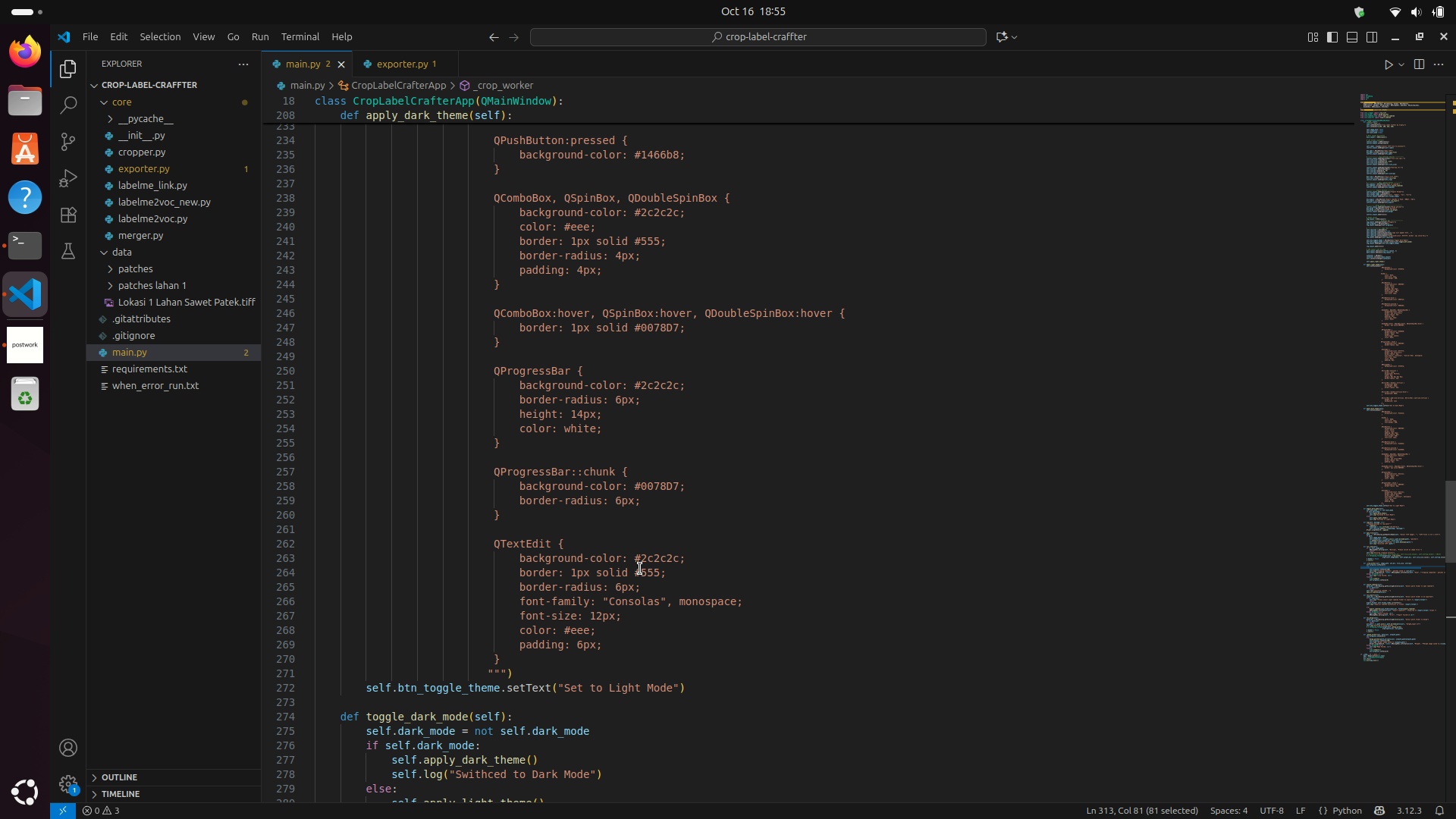 
left_click([640, 569])
 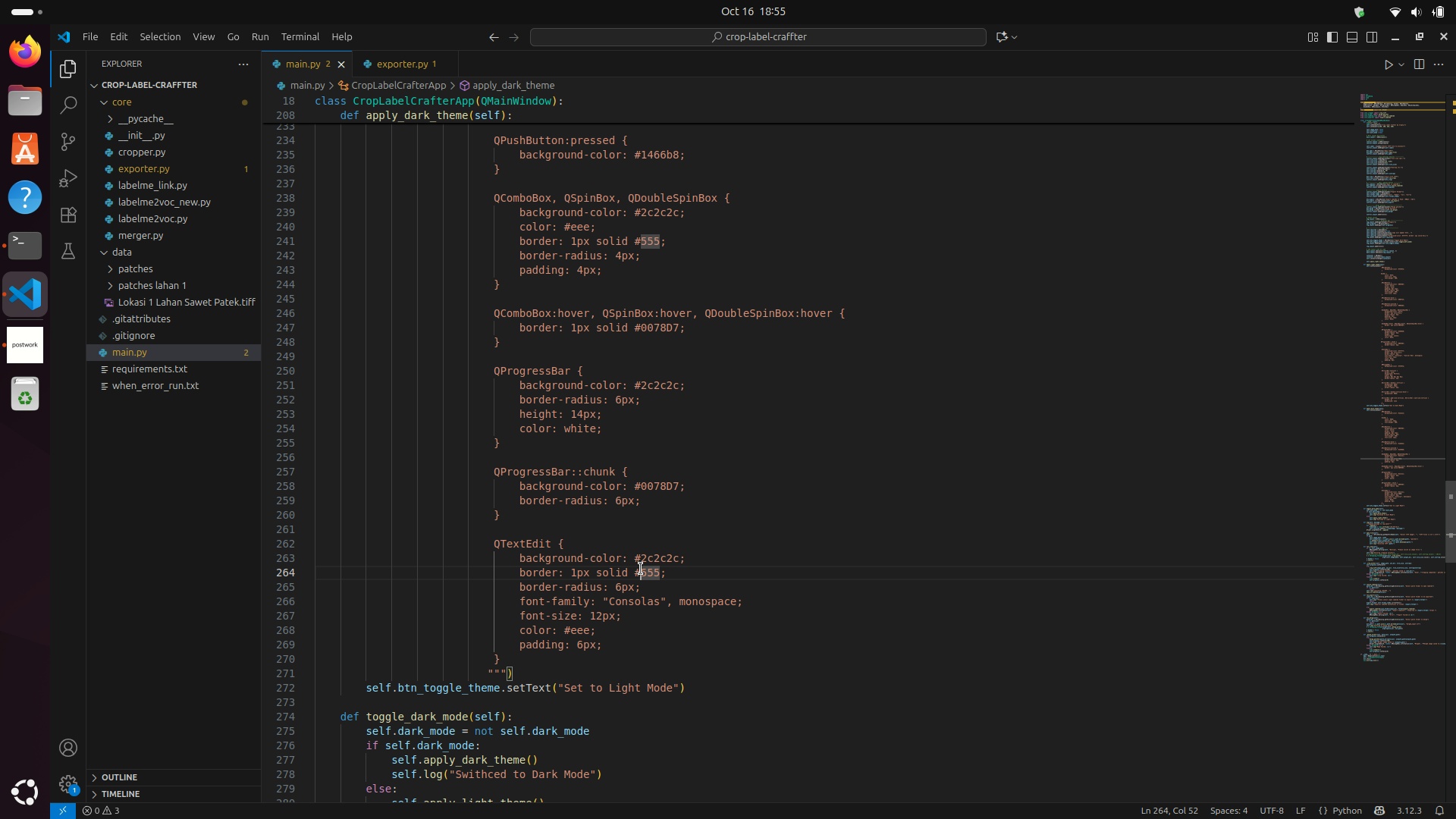 
scroll: coordinate [641, 569], scroll_direction: up, amount: 25.0
 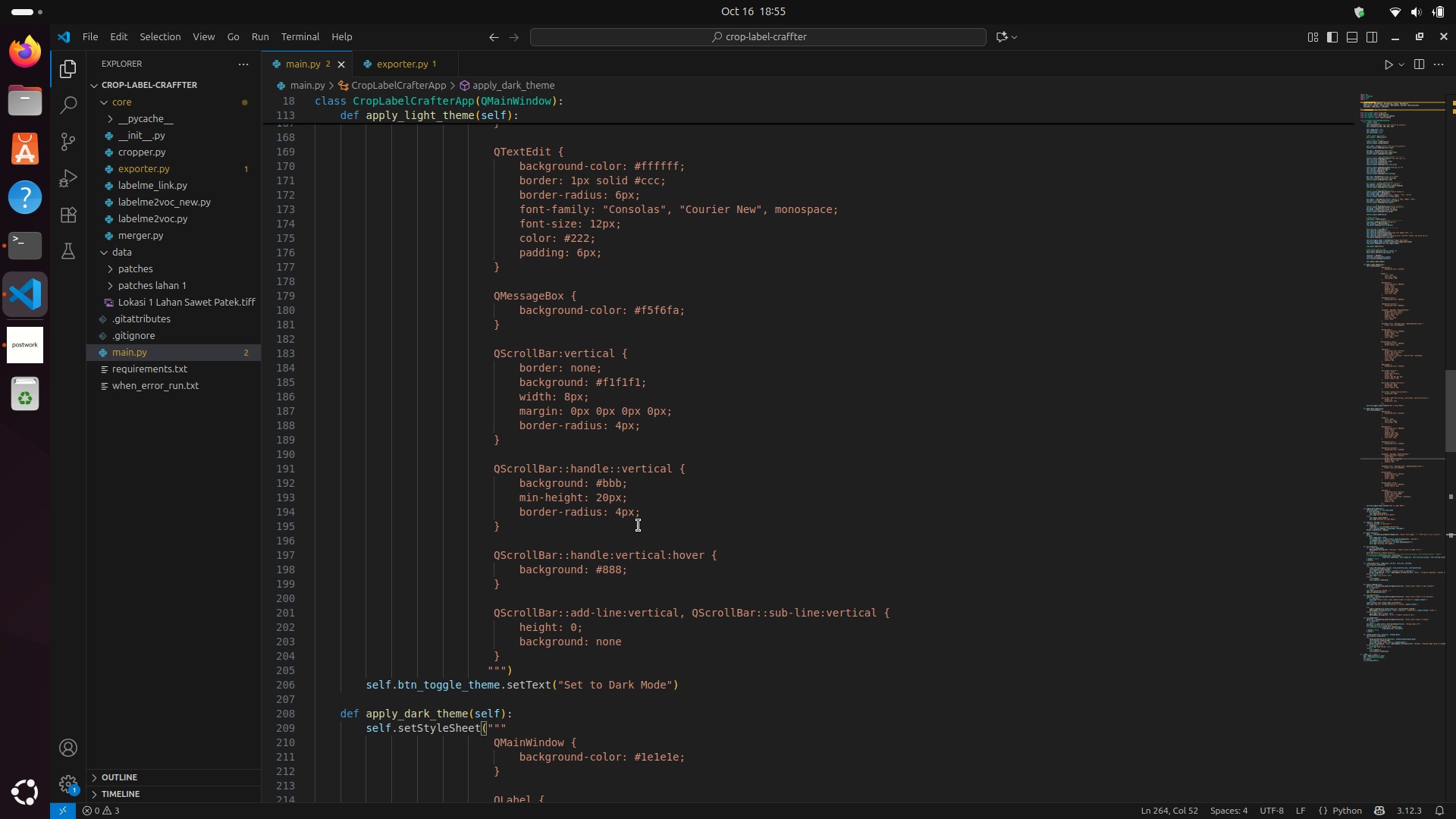 
scroll: coordinate [639, 524], scroll_direction: down, amount: 24.0
 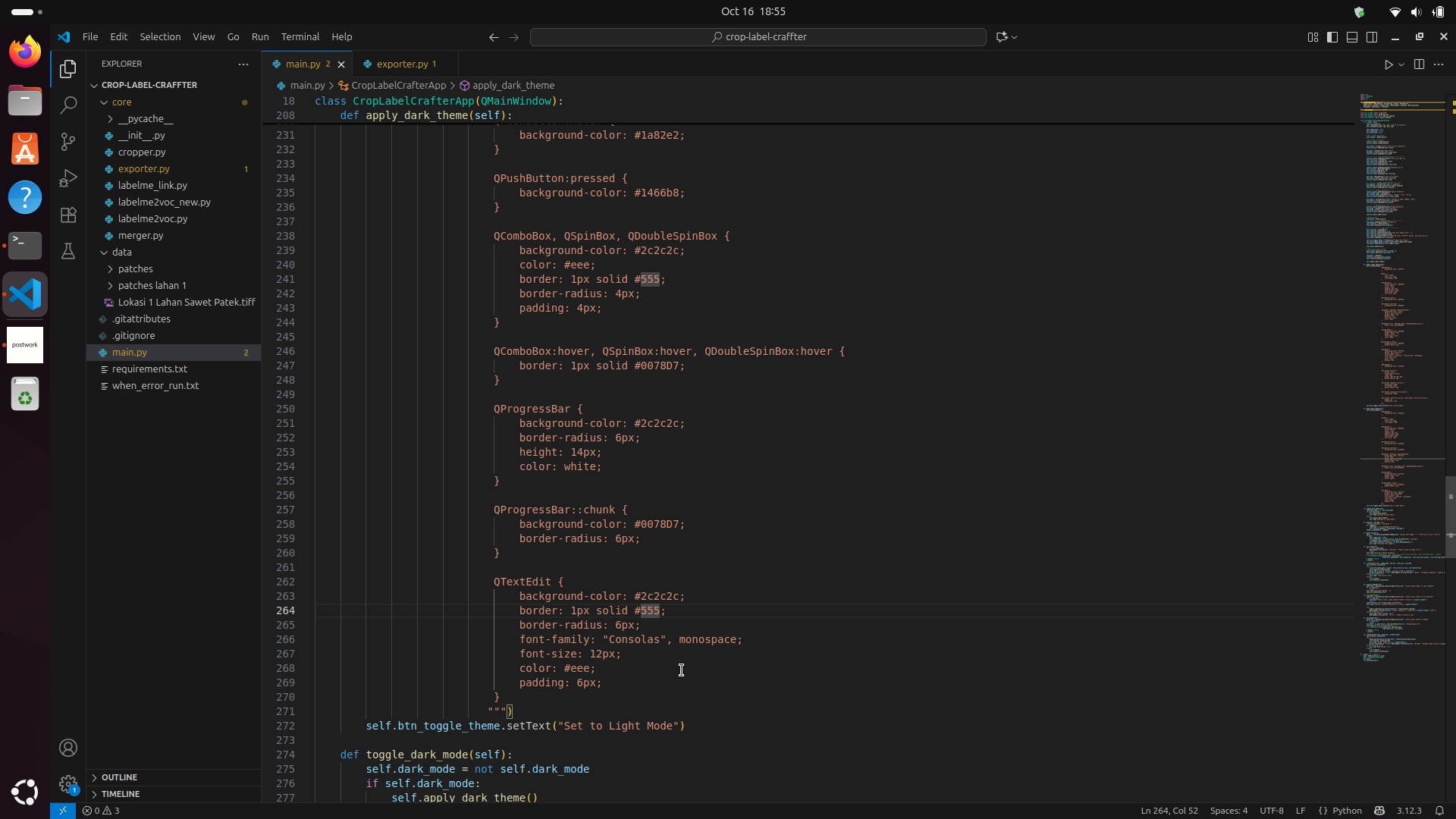 
left_click_drag(start_coordinate=[642, 666], to_coordinate=[319, 665])
 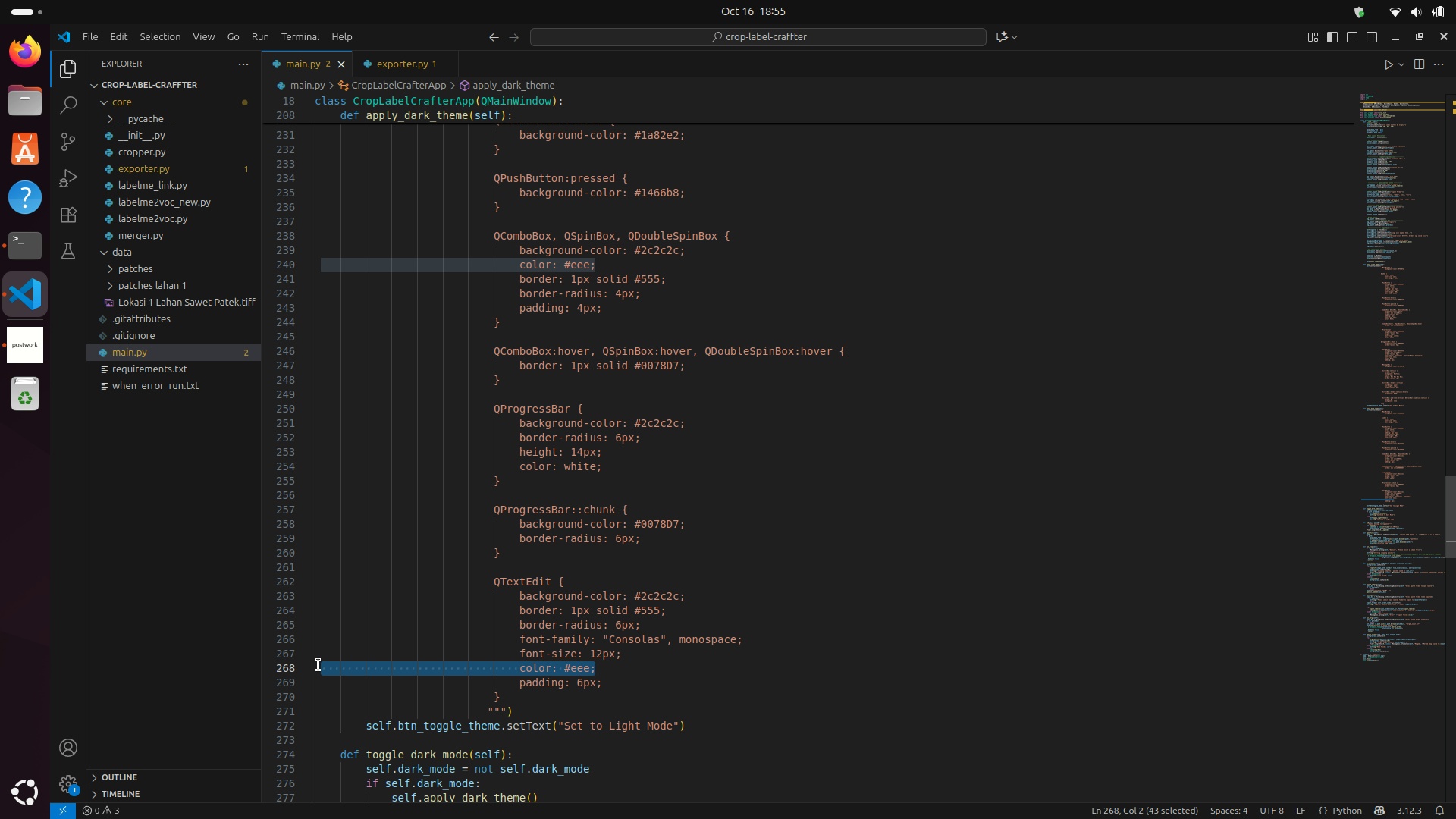 
key(Backspace)
 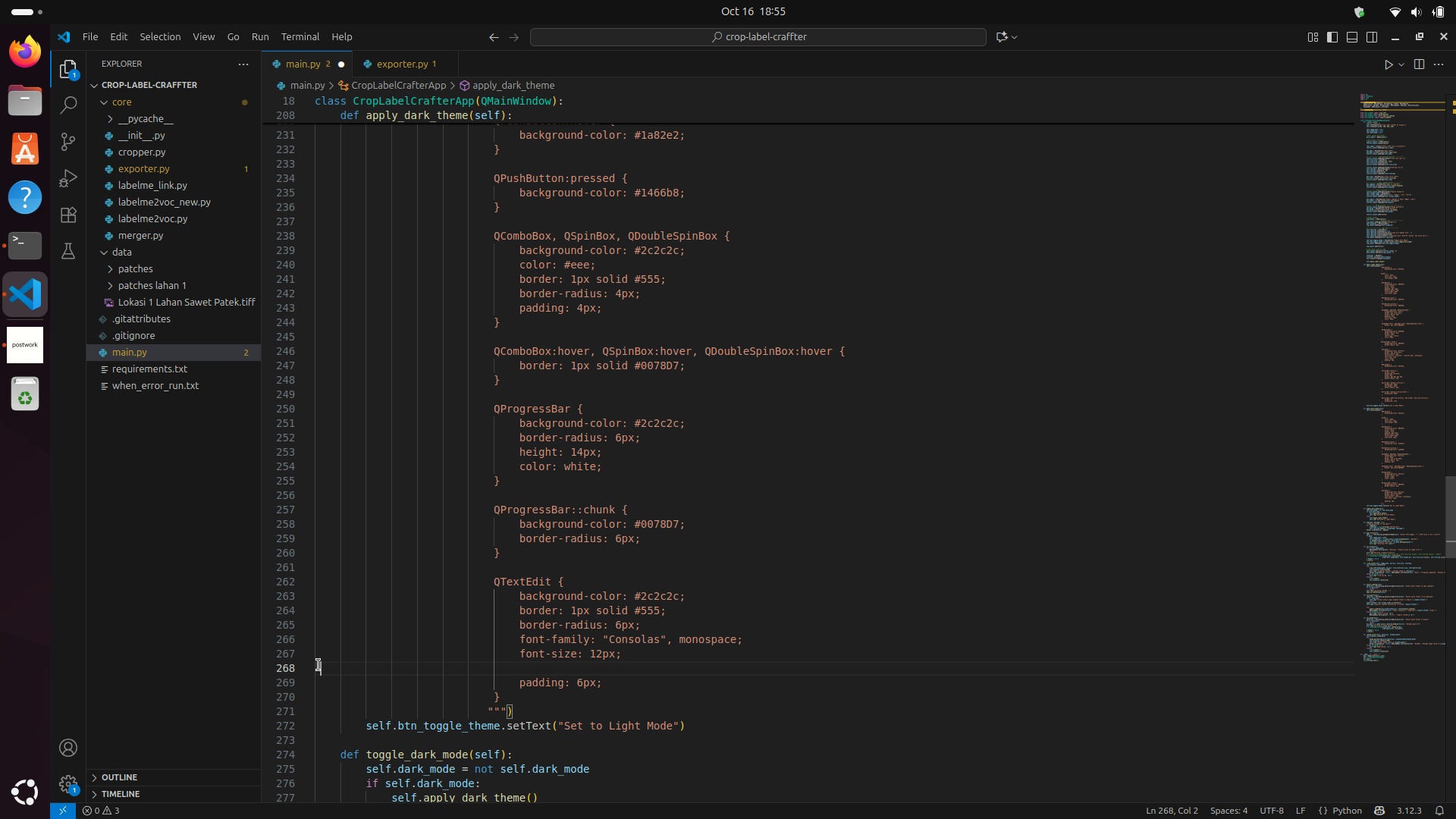 
key(Backspace)
 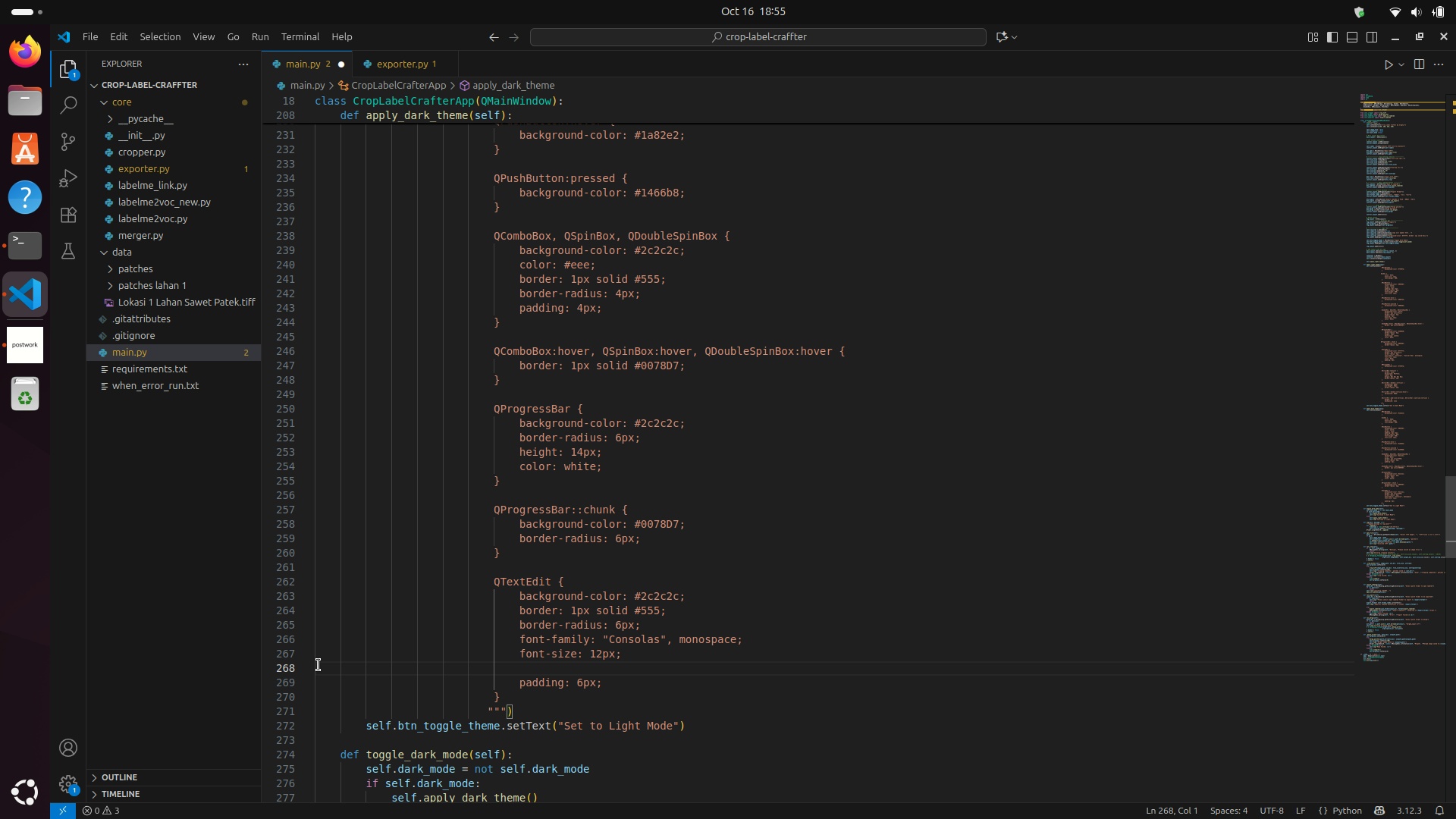 
key(Backspace)
 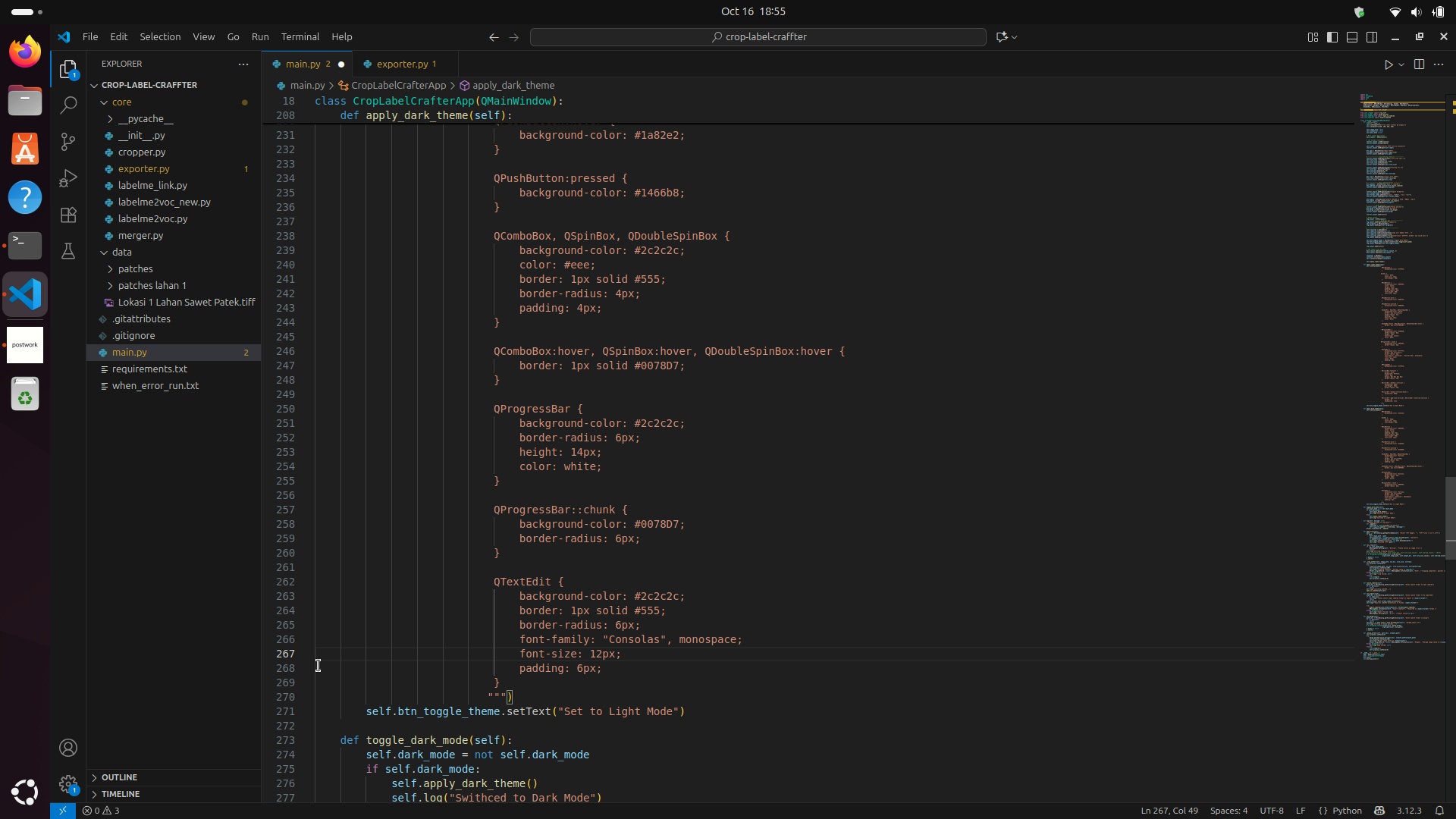 
key(Control+S)
 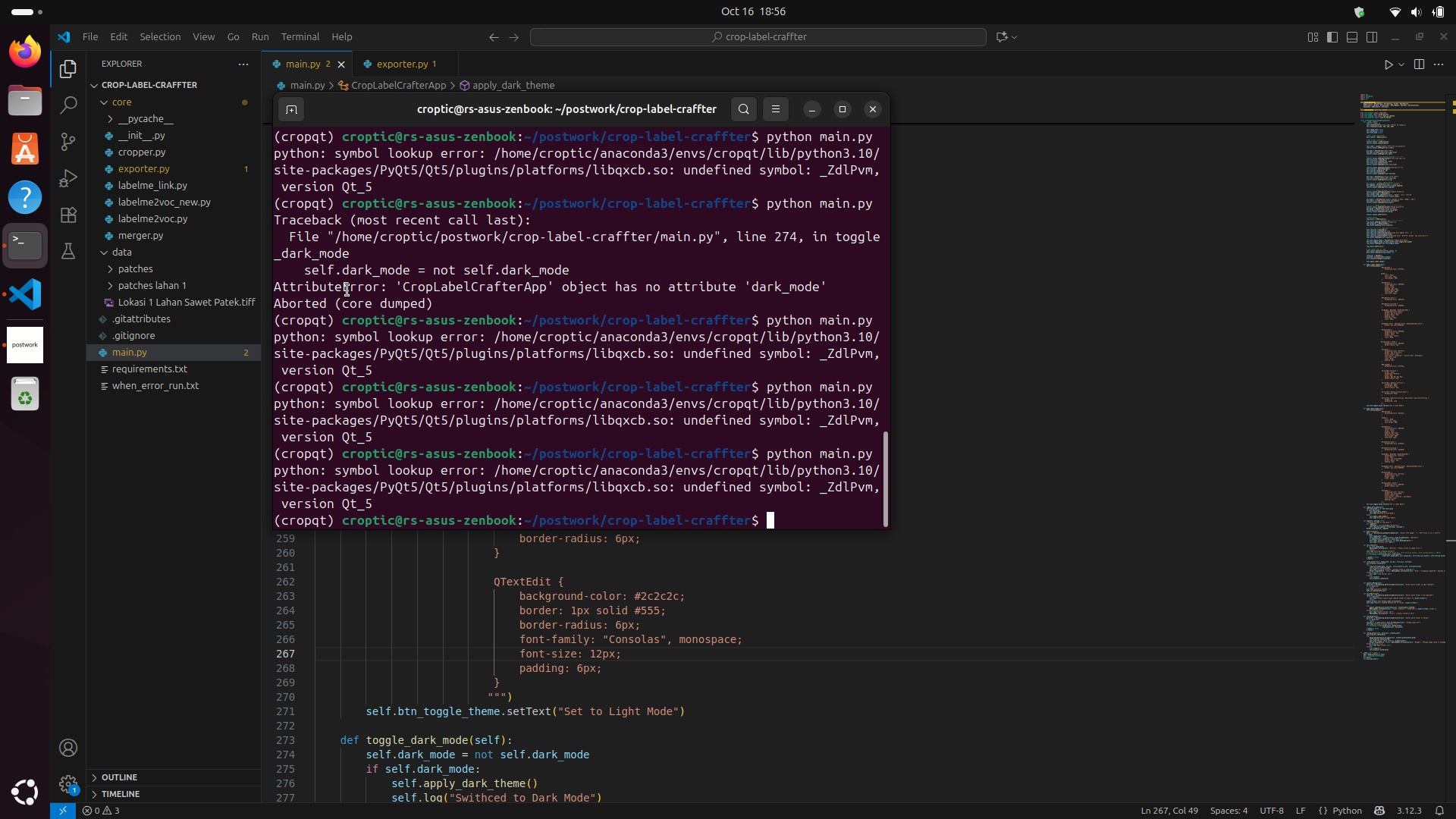 
left_click([479, 329])
 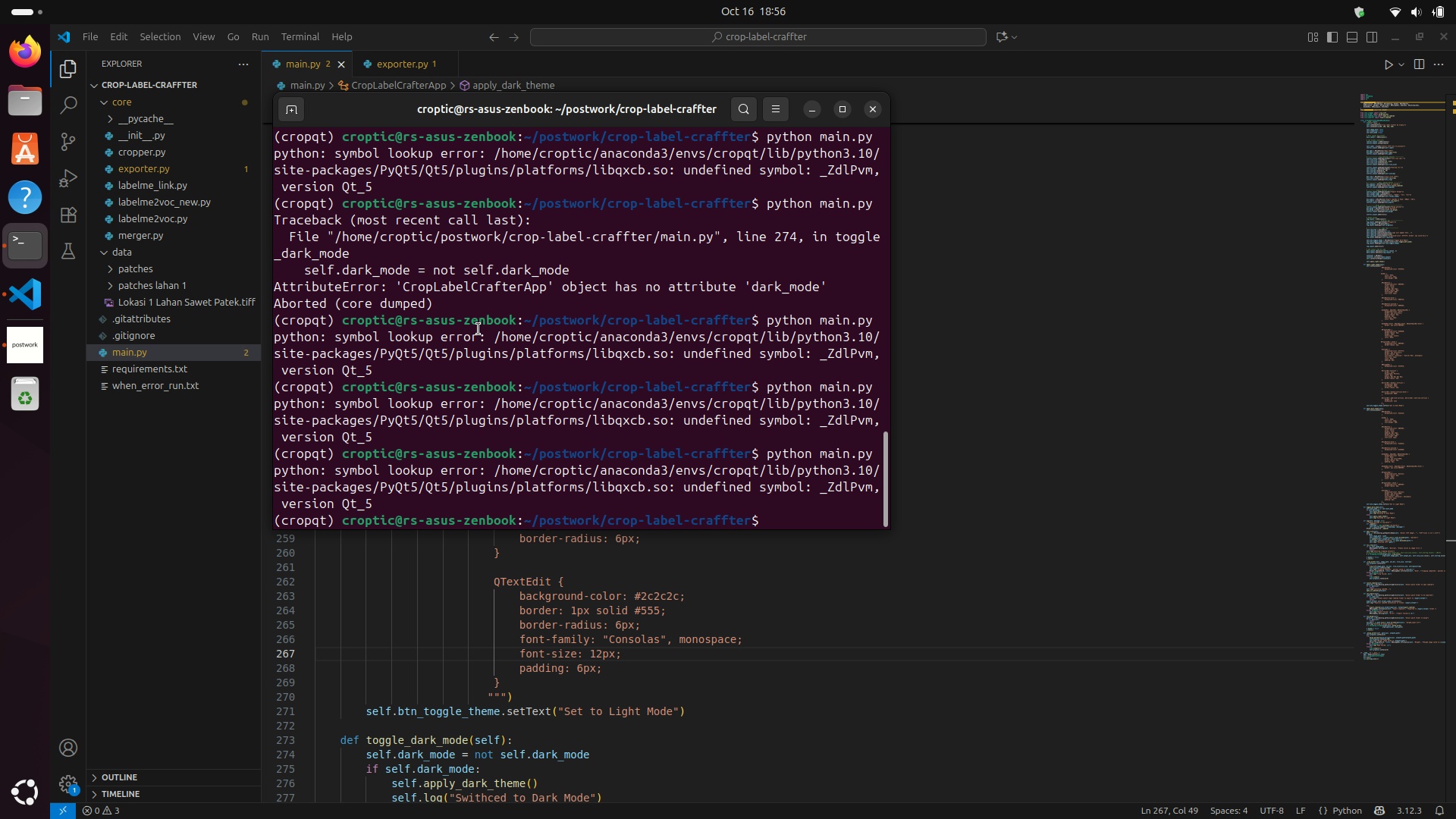 
key(ArrowUp)
 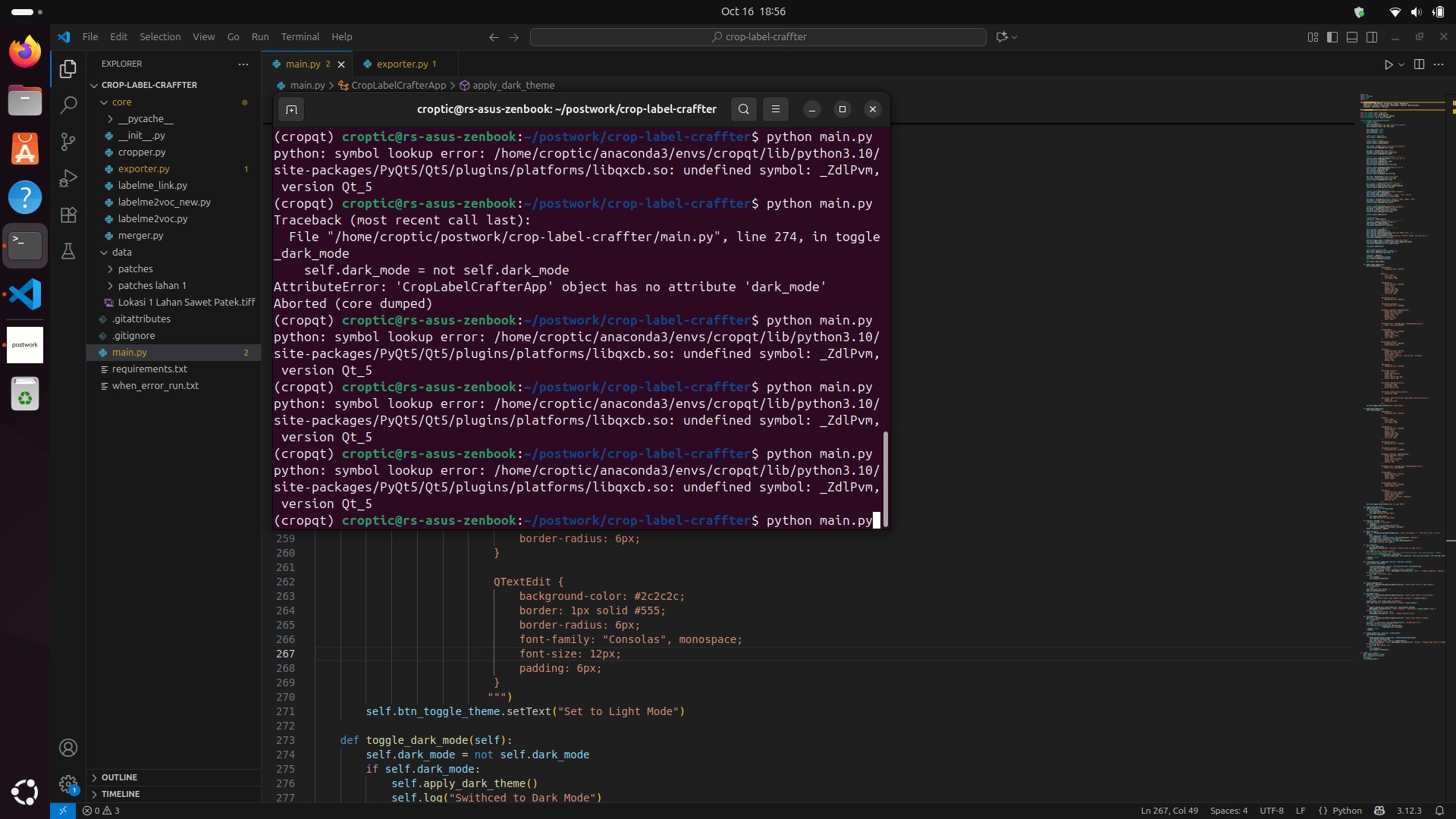 
key(Enter)
 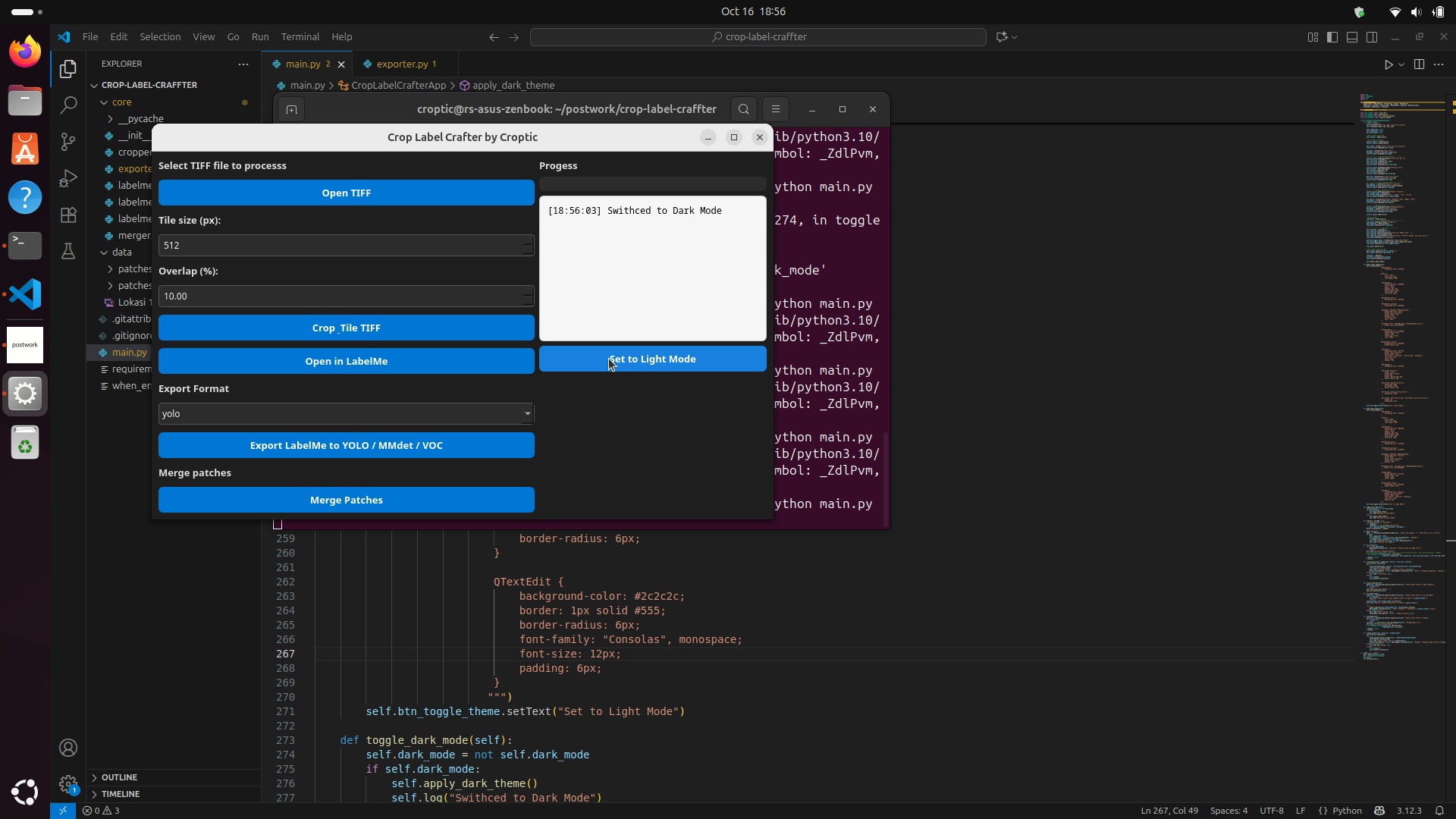 
left_click([609, 359])
 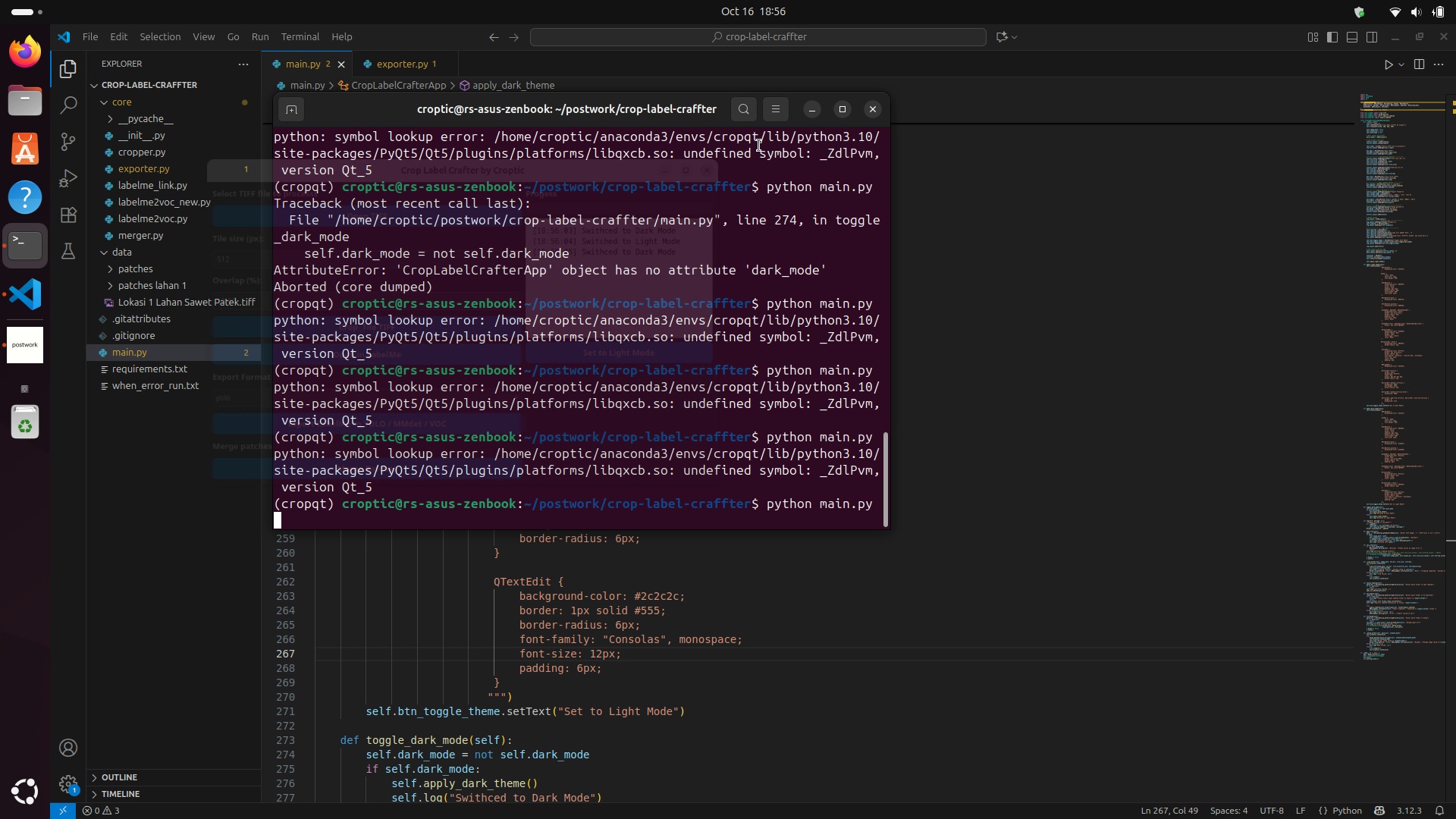 
left_click([974, 199])
 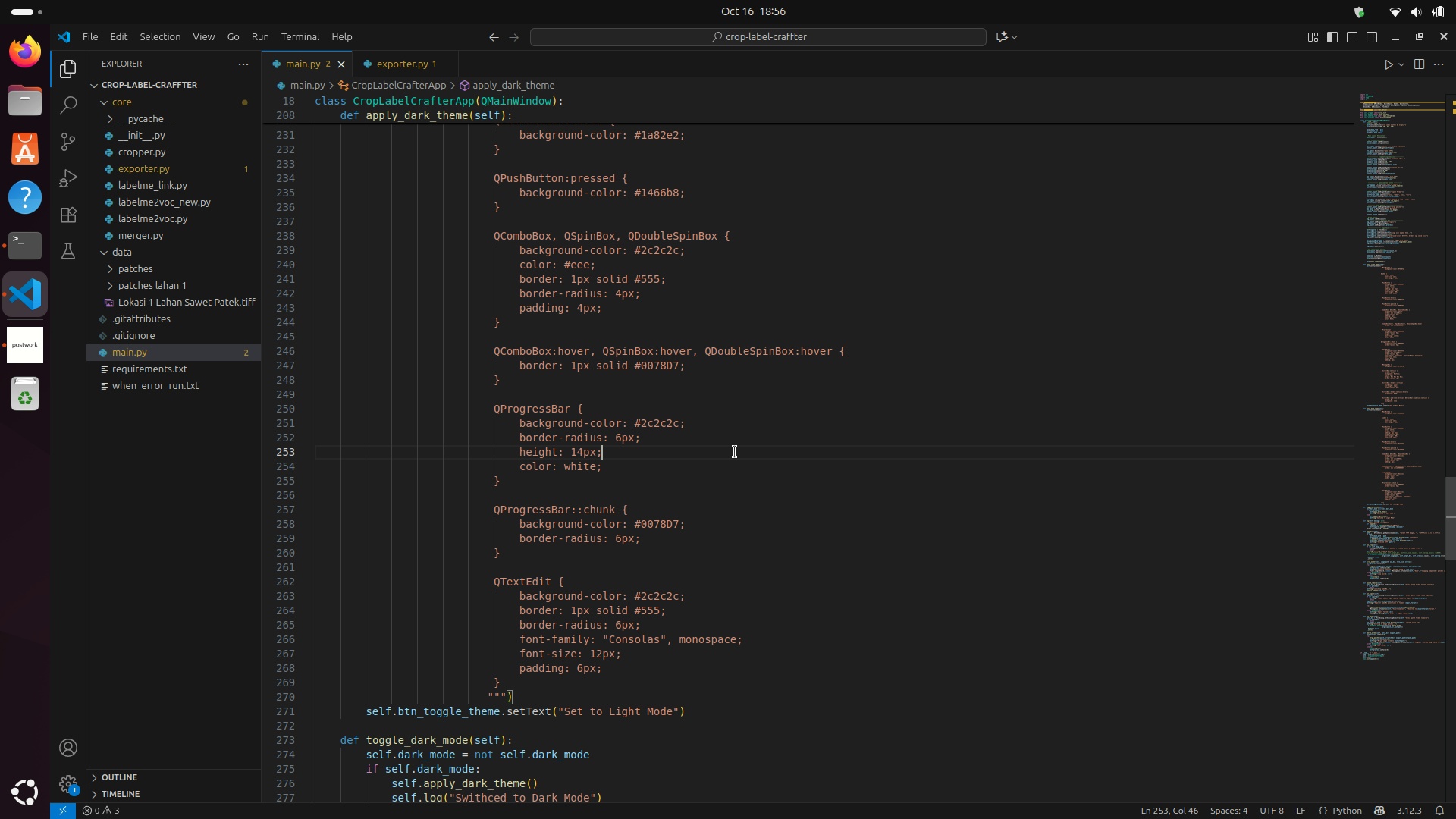 
key(Control+ControlLeft)
 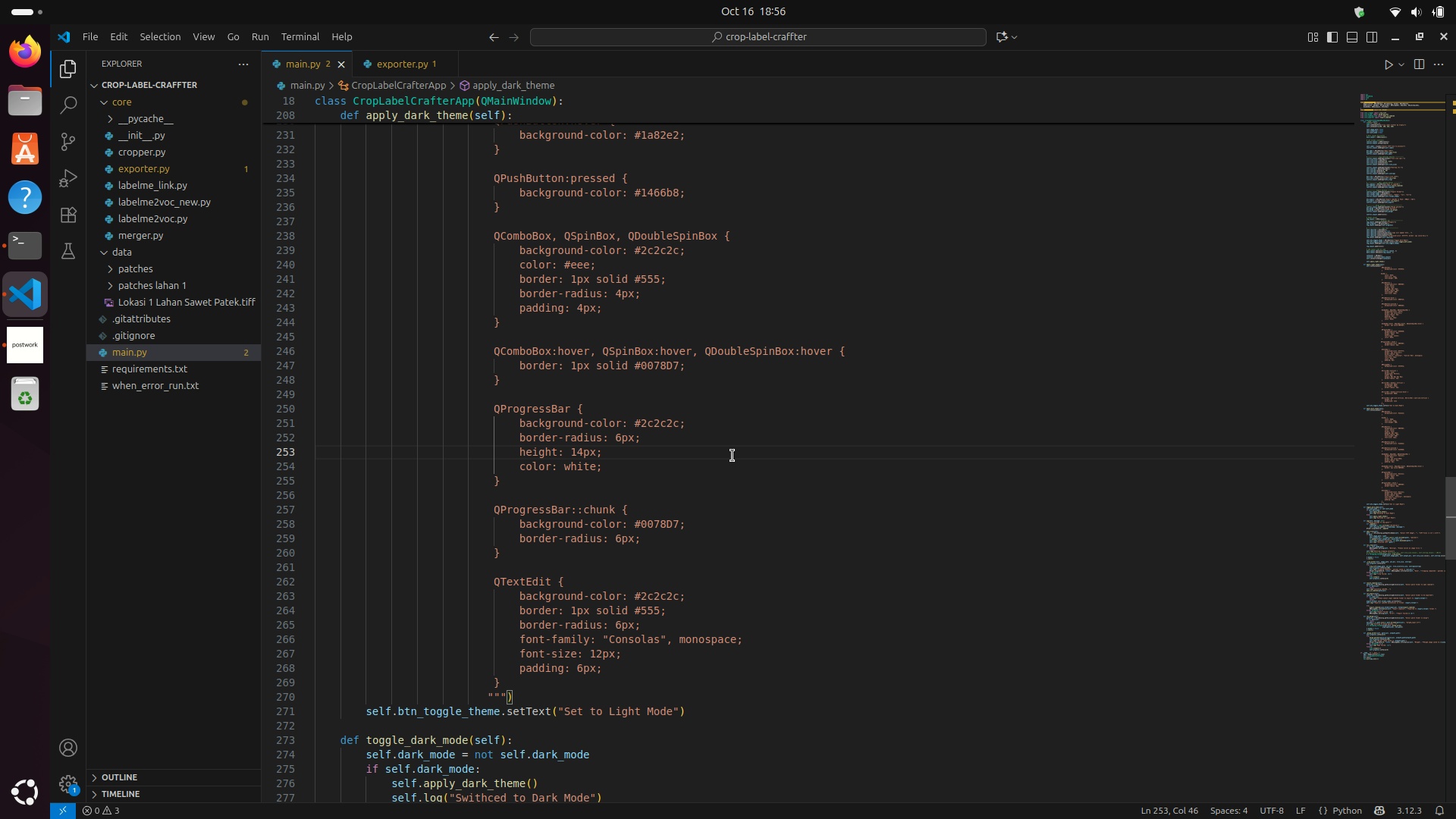 
key(Control+Z)
 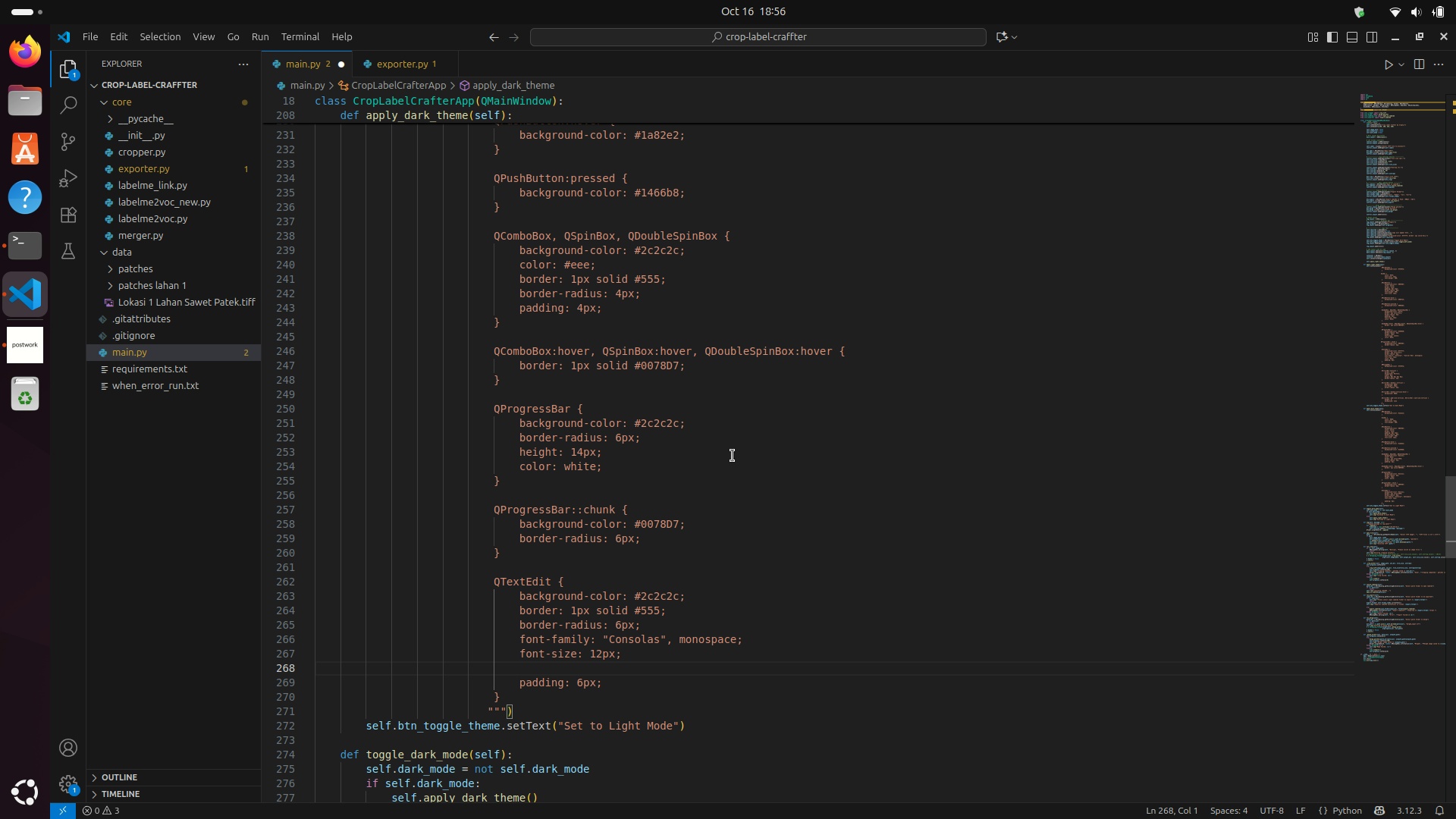 
key(Control+ControlLeft)
 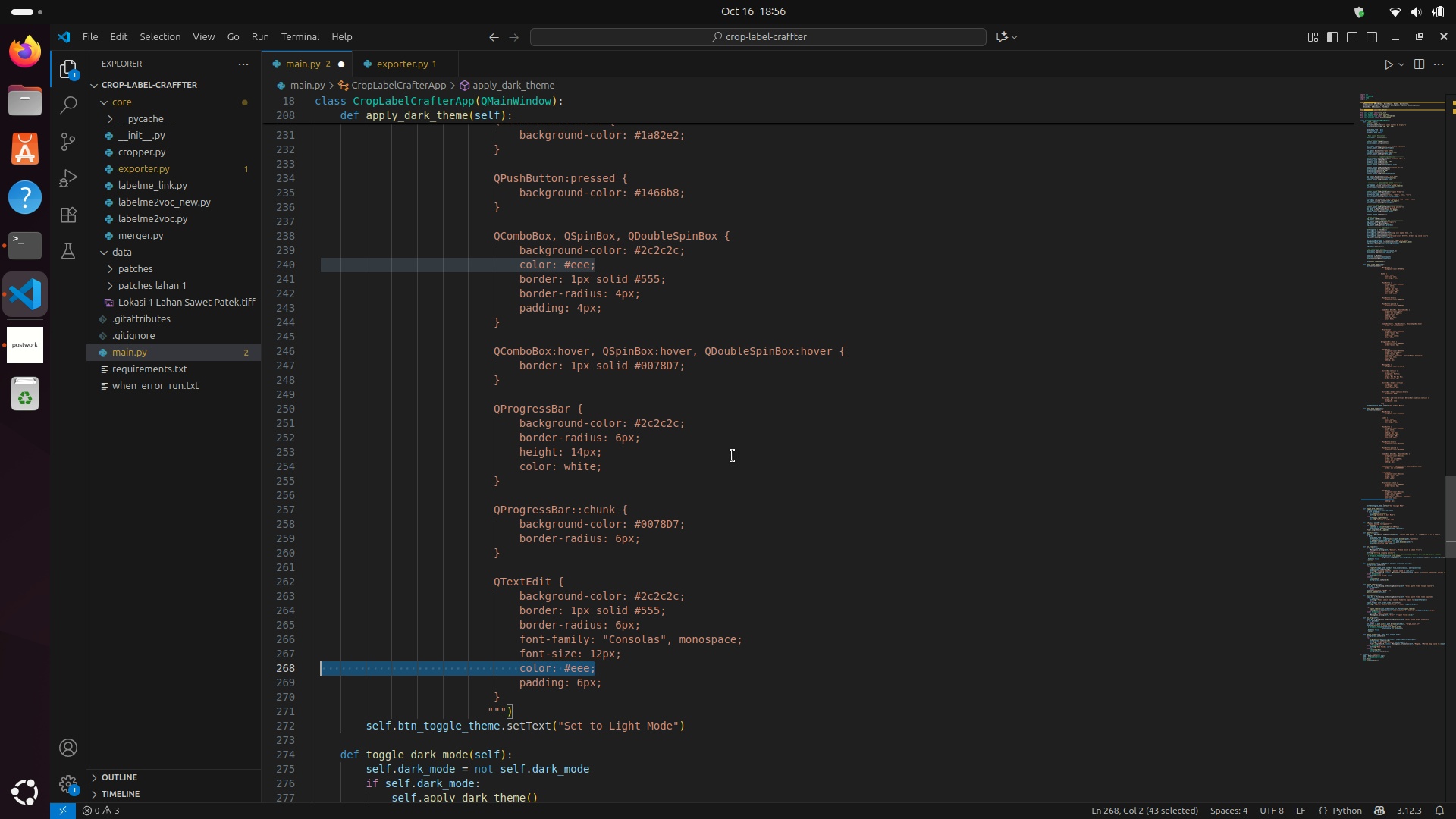 
key(Control+Z)
 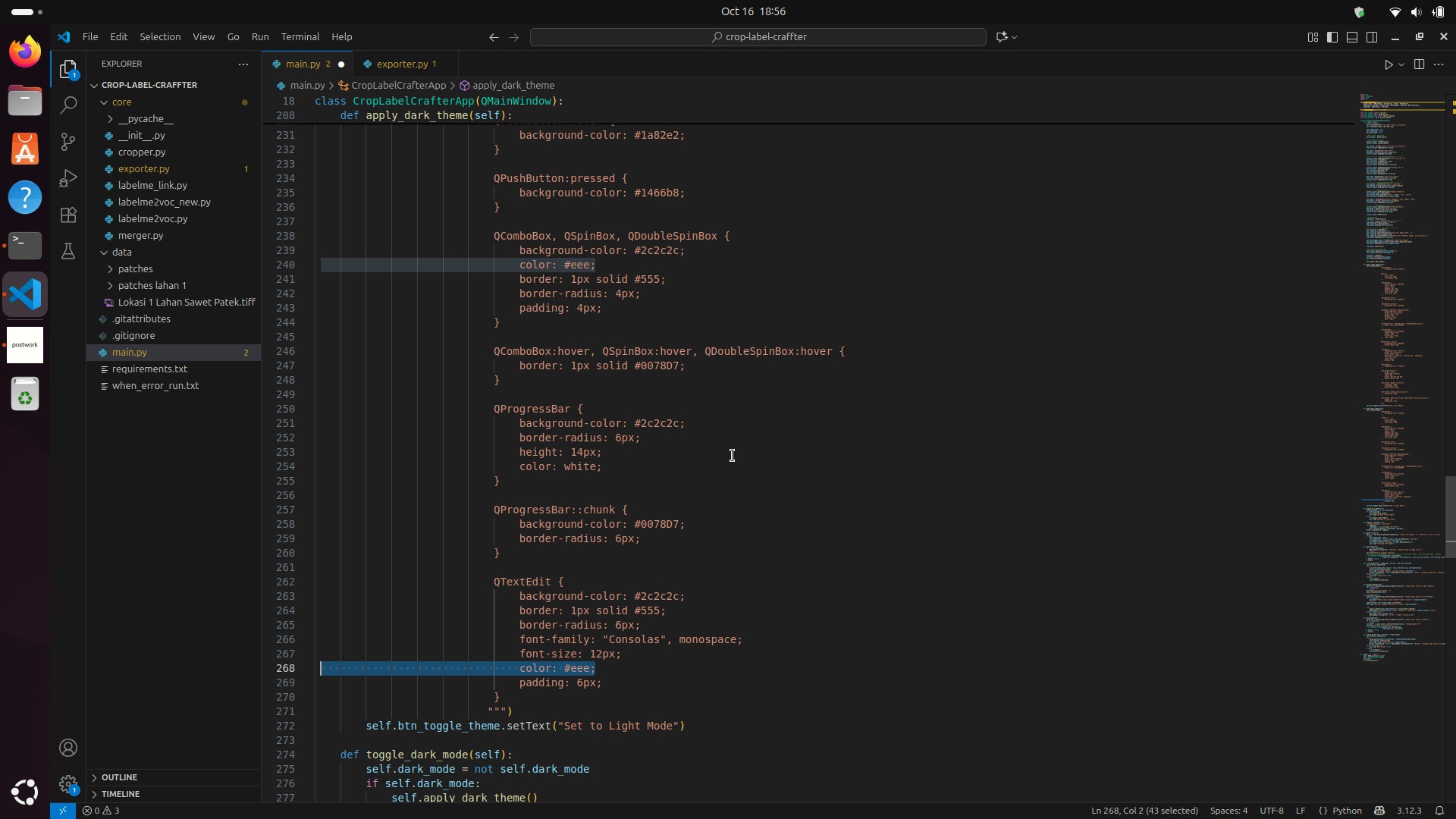 
key(Control+Y)
 